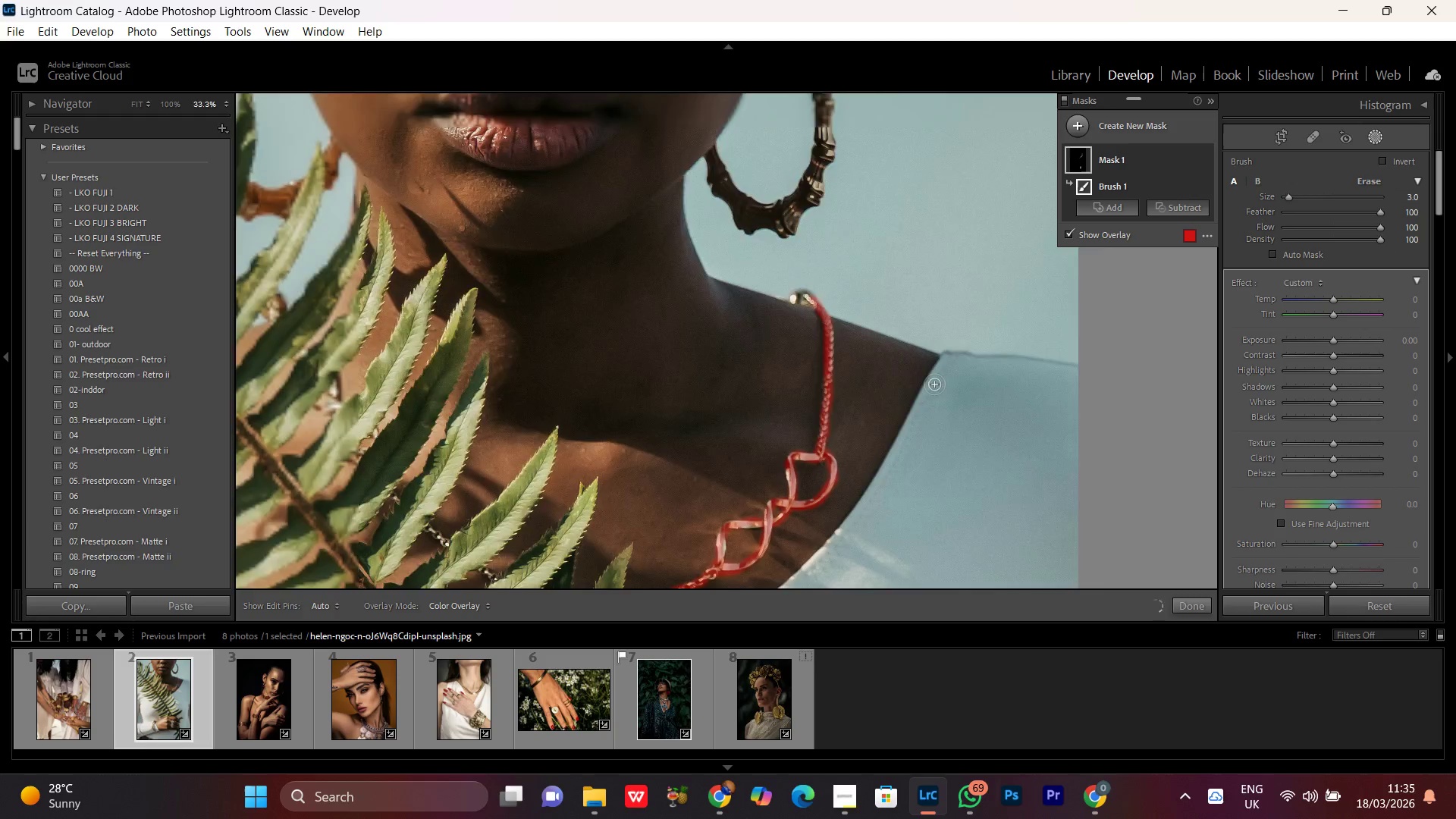 
key(Control+Minus)
 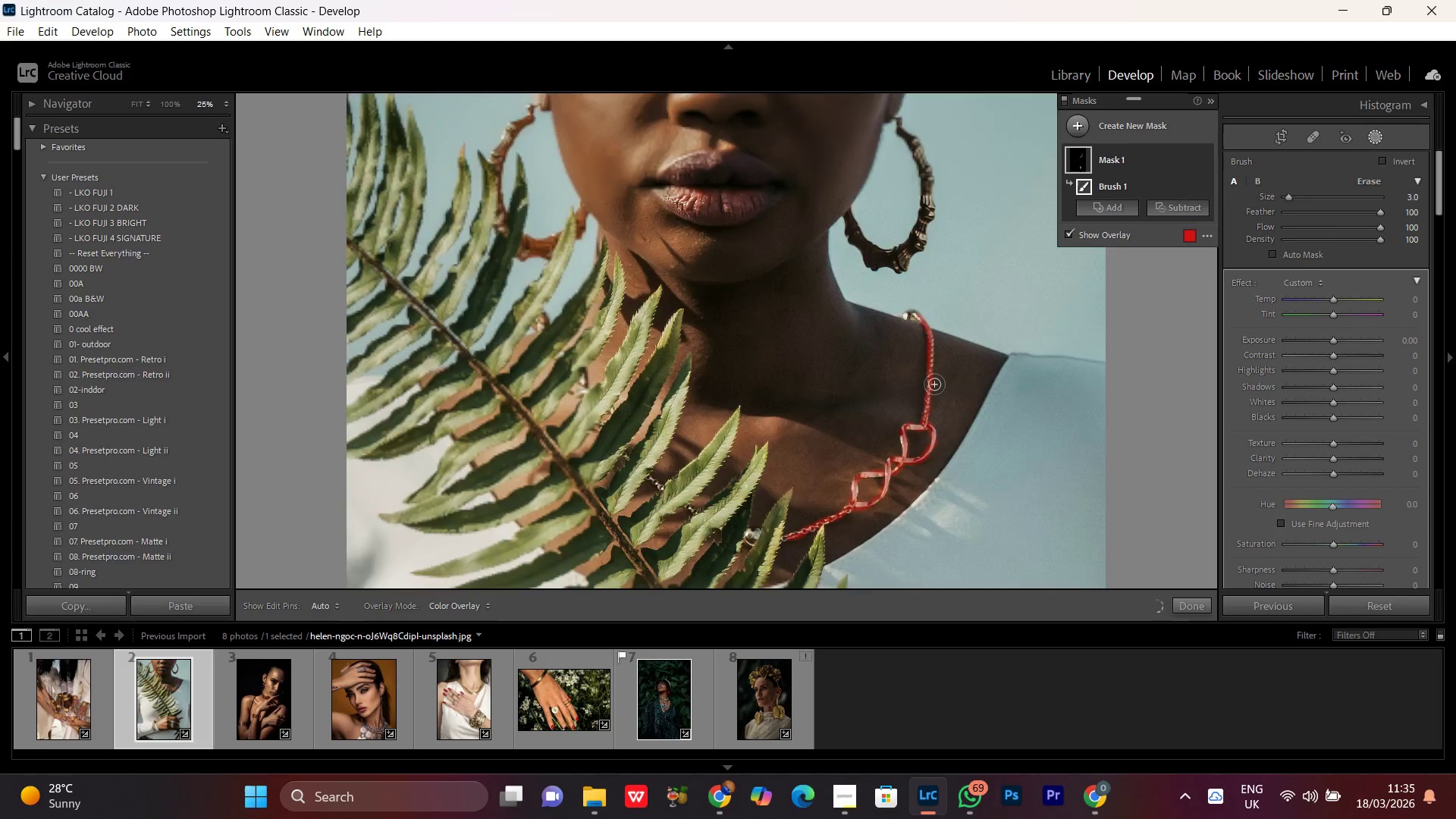 
key(Control+Minus)
 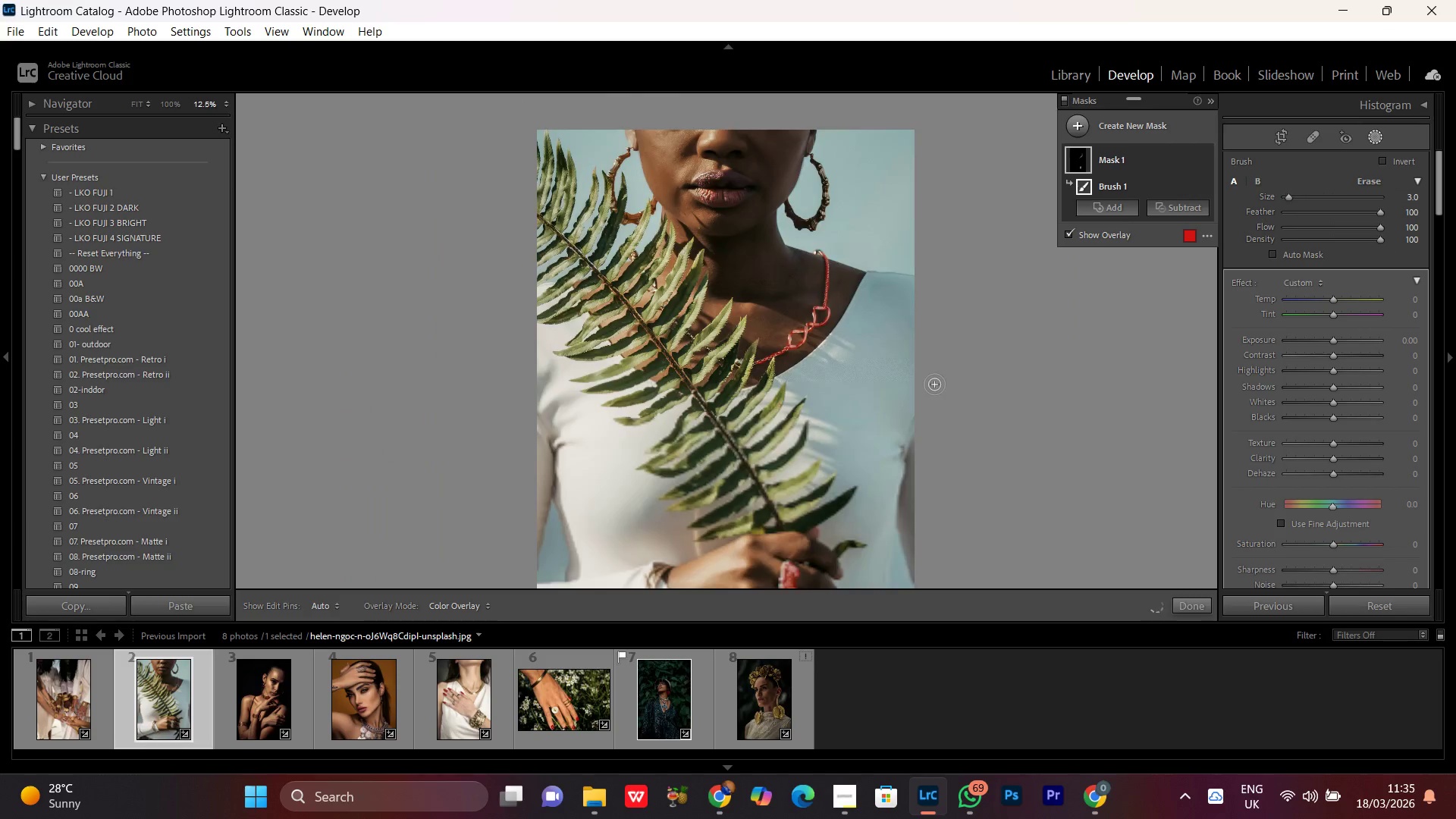 
key(Control+Minus)
 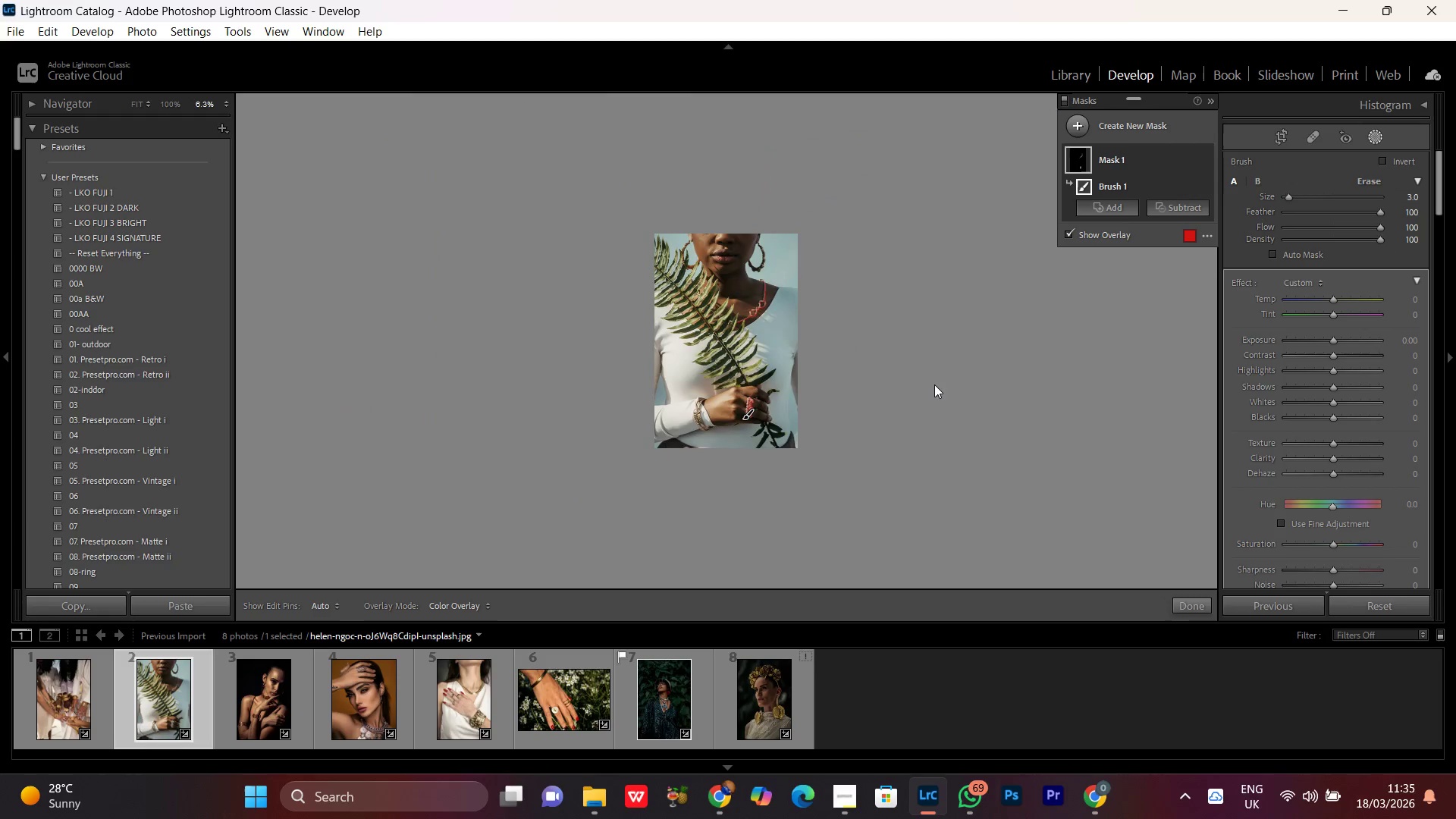 
key(Control+Equal)
 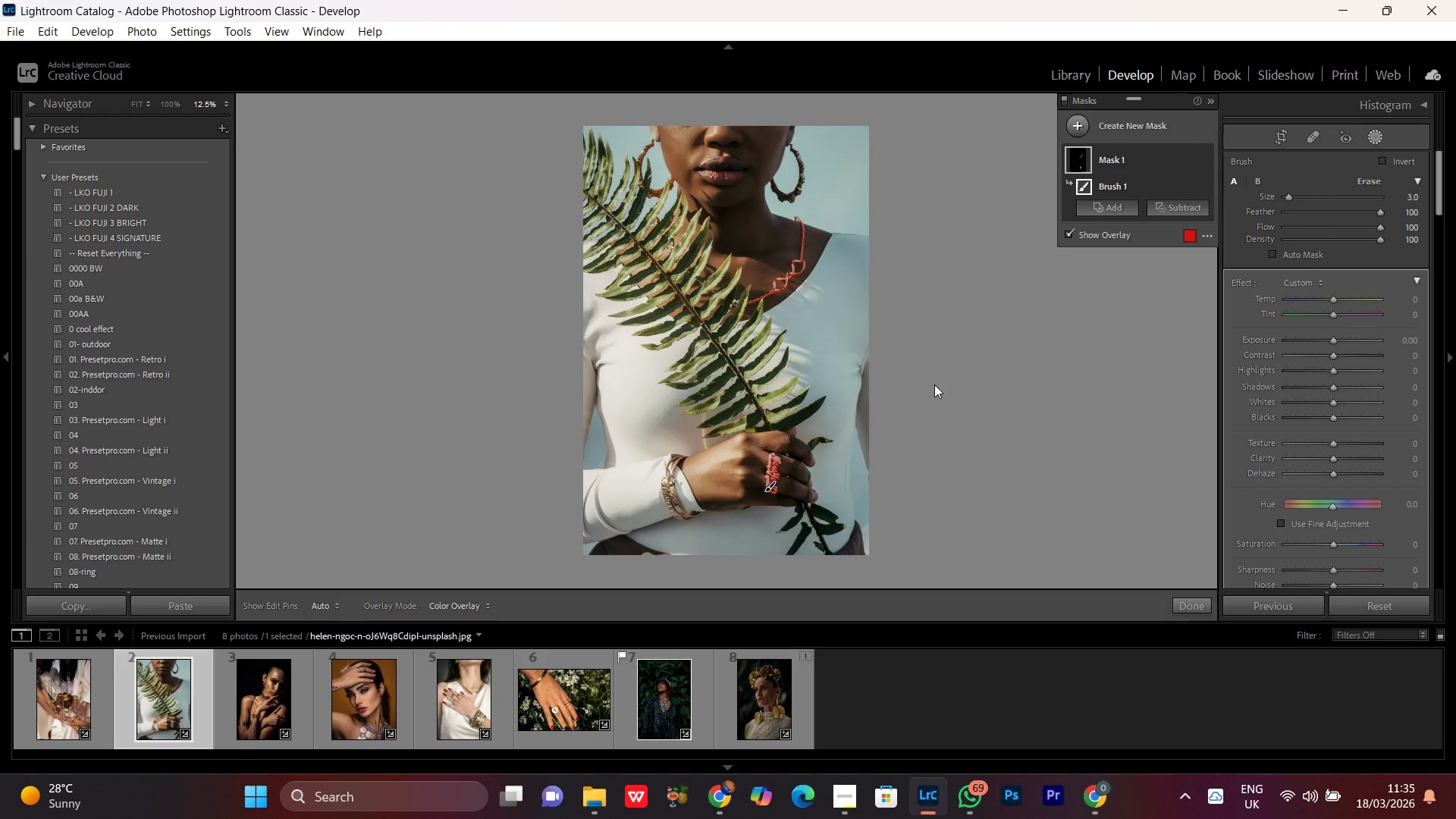 
key(Control+Equal)
 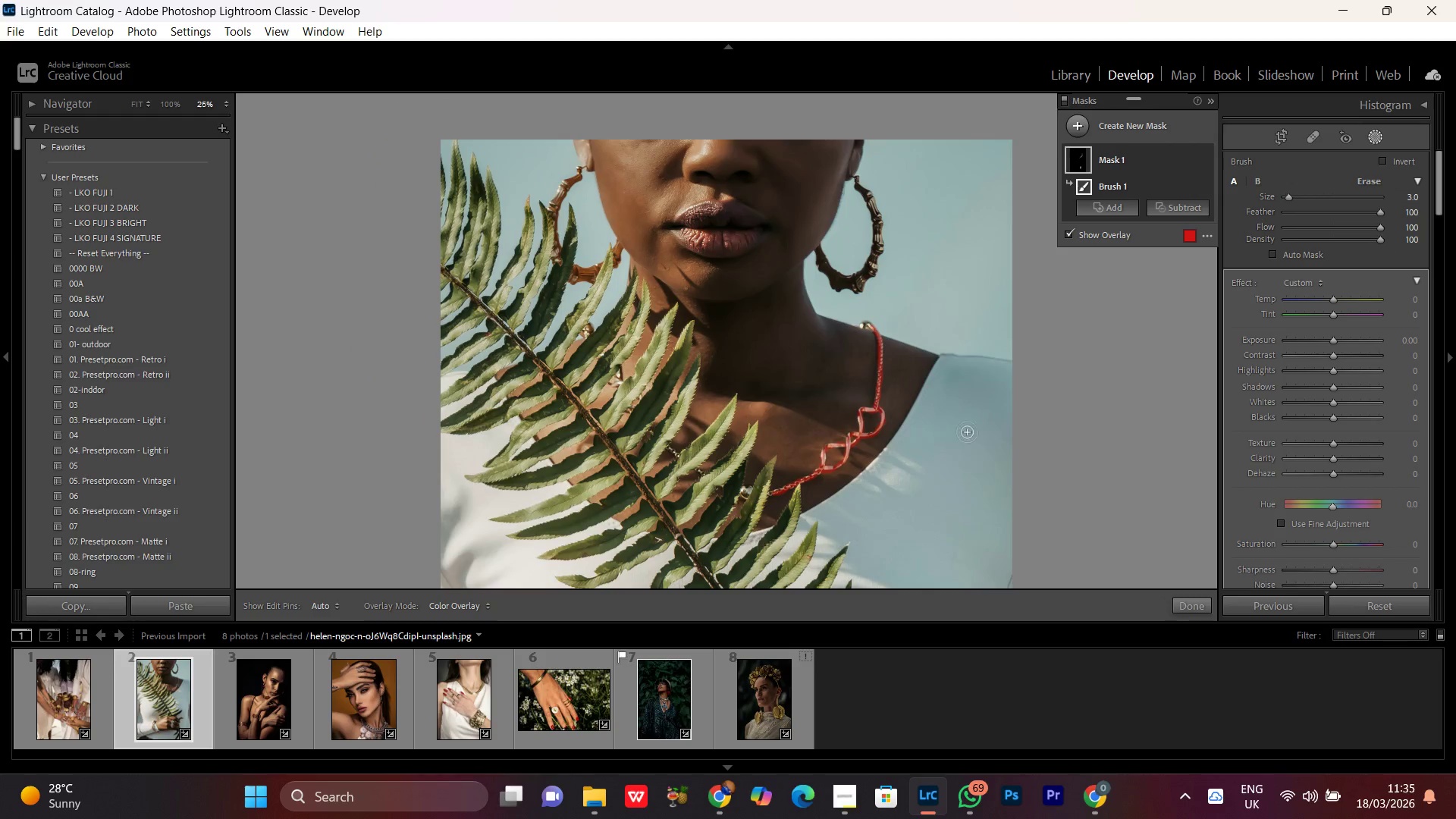 
scroll: coordinate [966, 427], scroll_direction: down, amount: 4.0
 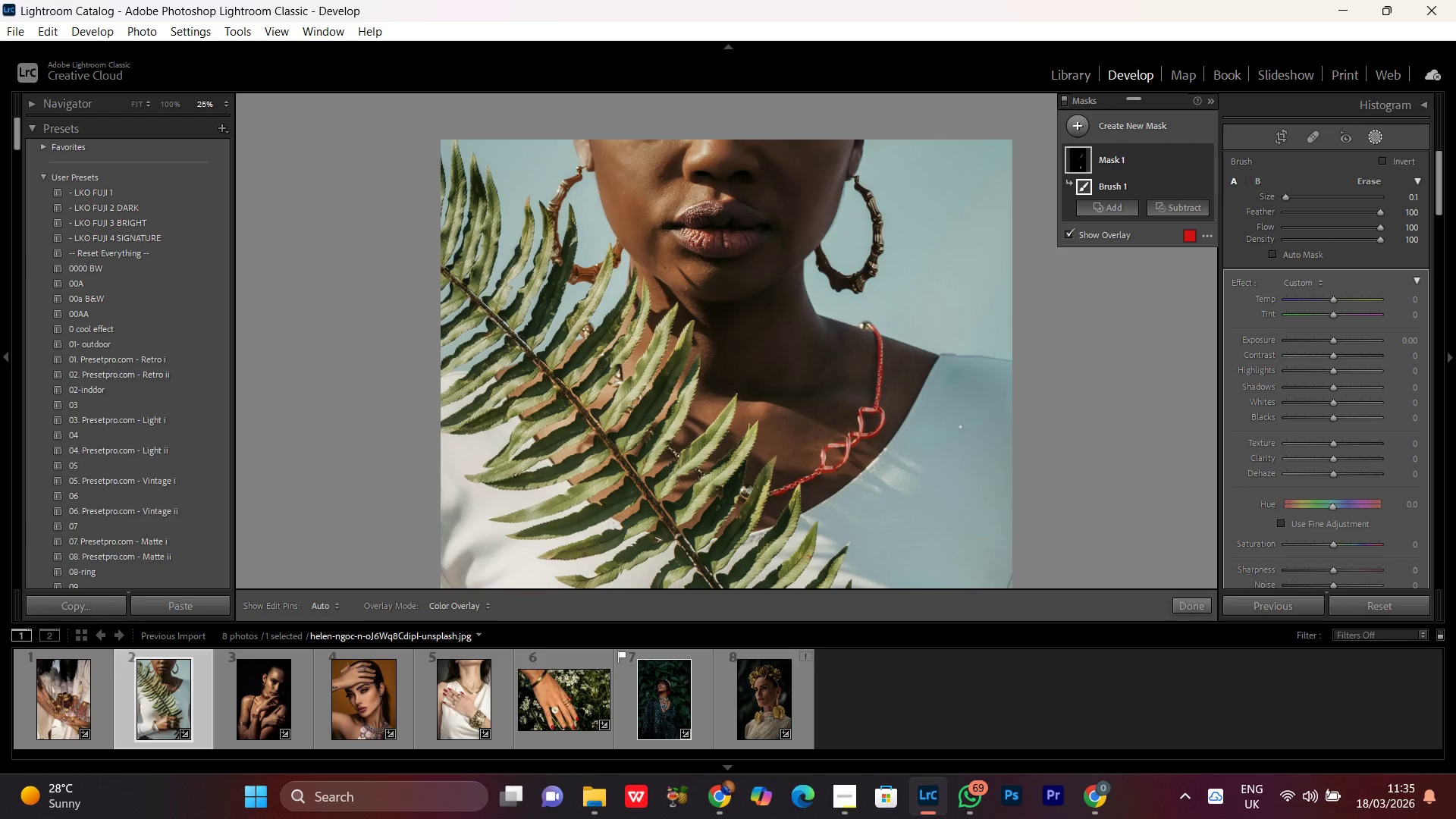 
hold_key(key=PrintScreen, duration=0.56)
 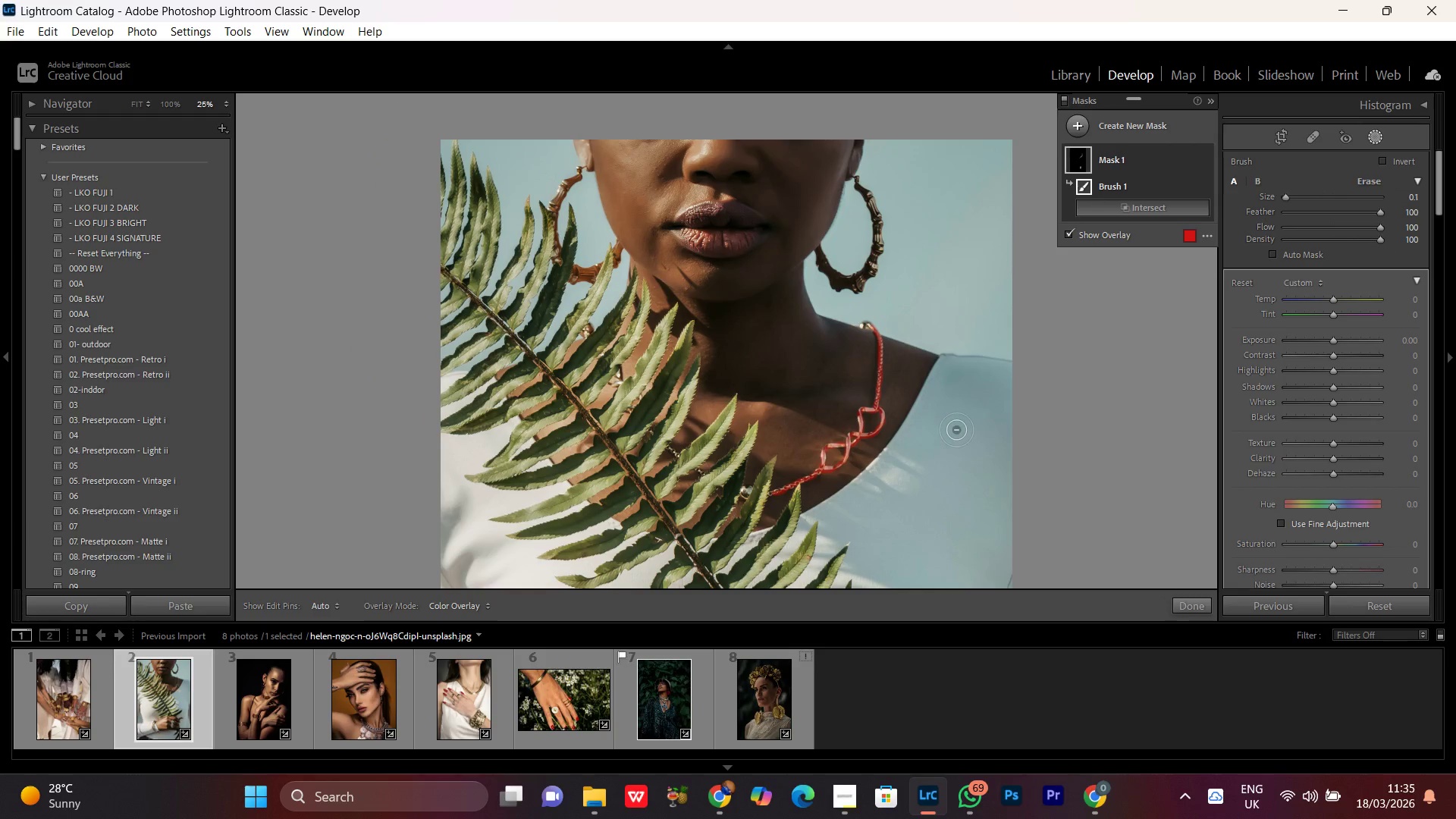 
key(Alt+Control+AltRight)
 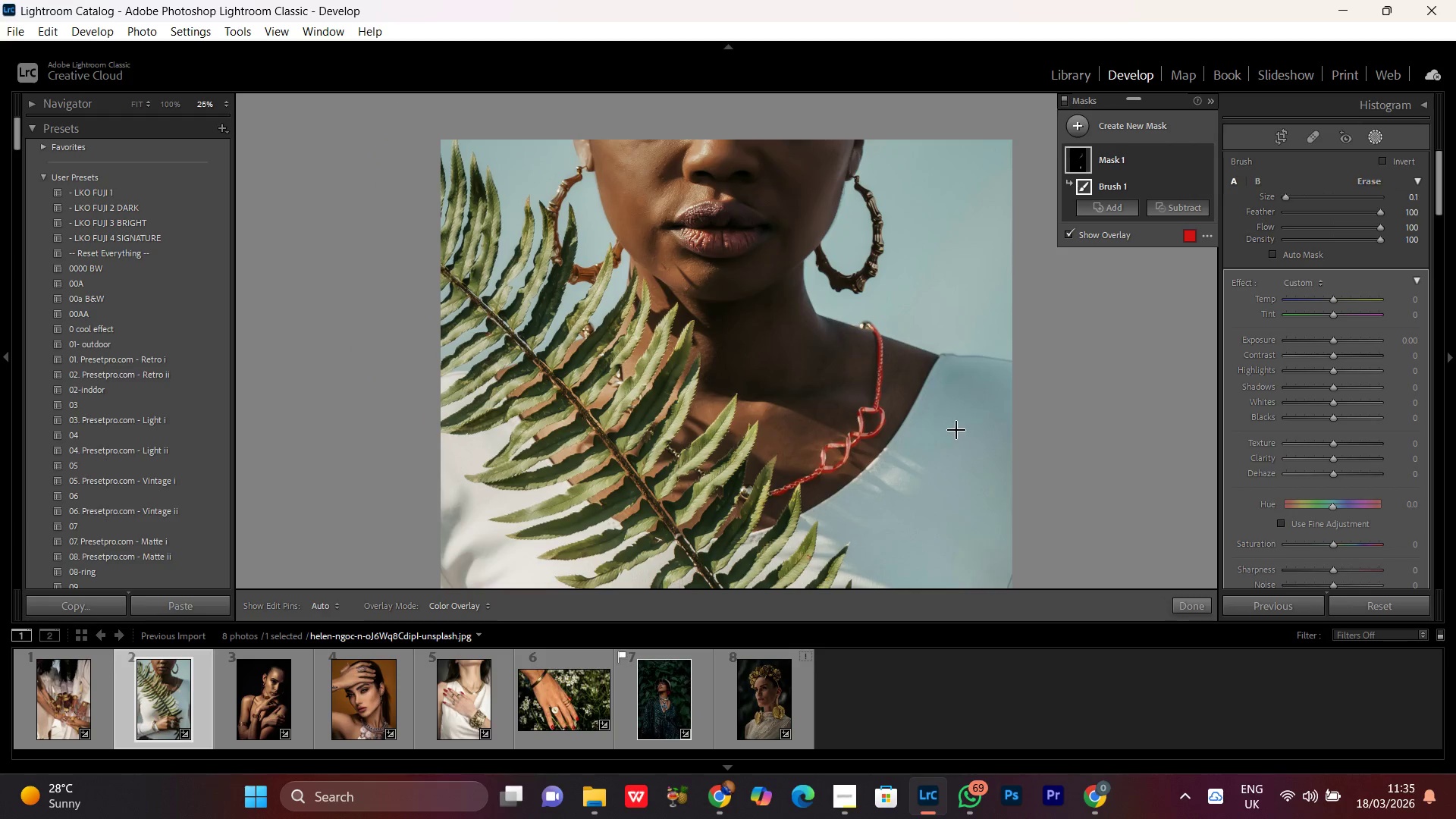 
key(Control+ControlLeft)
 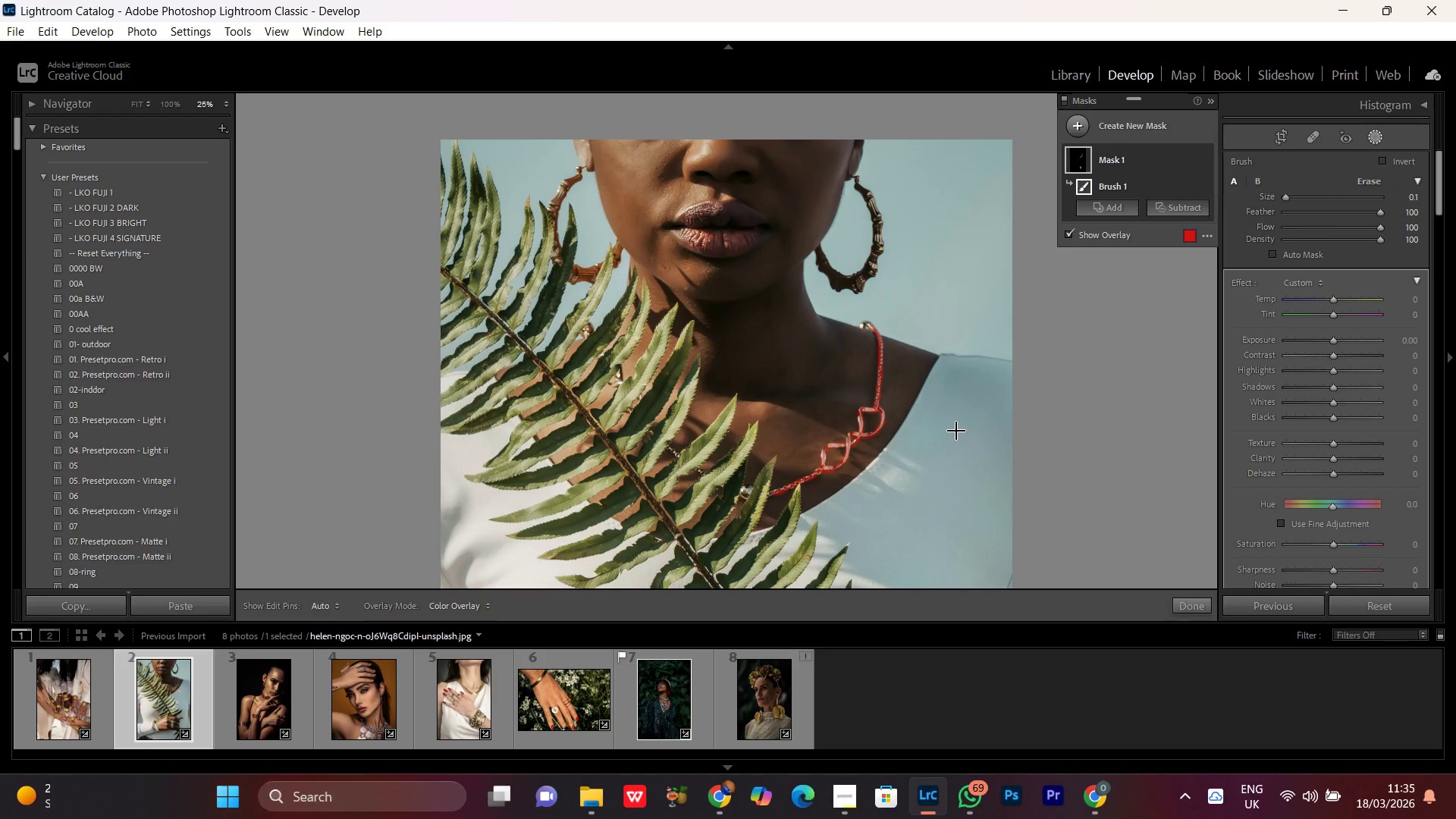 
key(PrintScreen)
 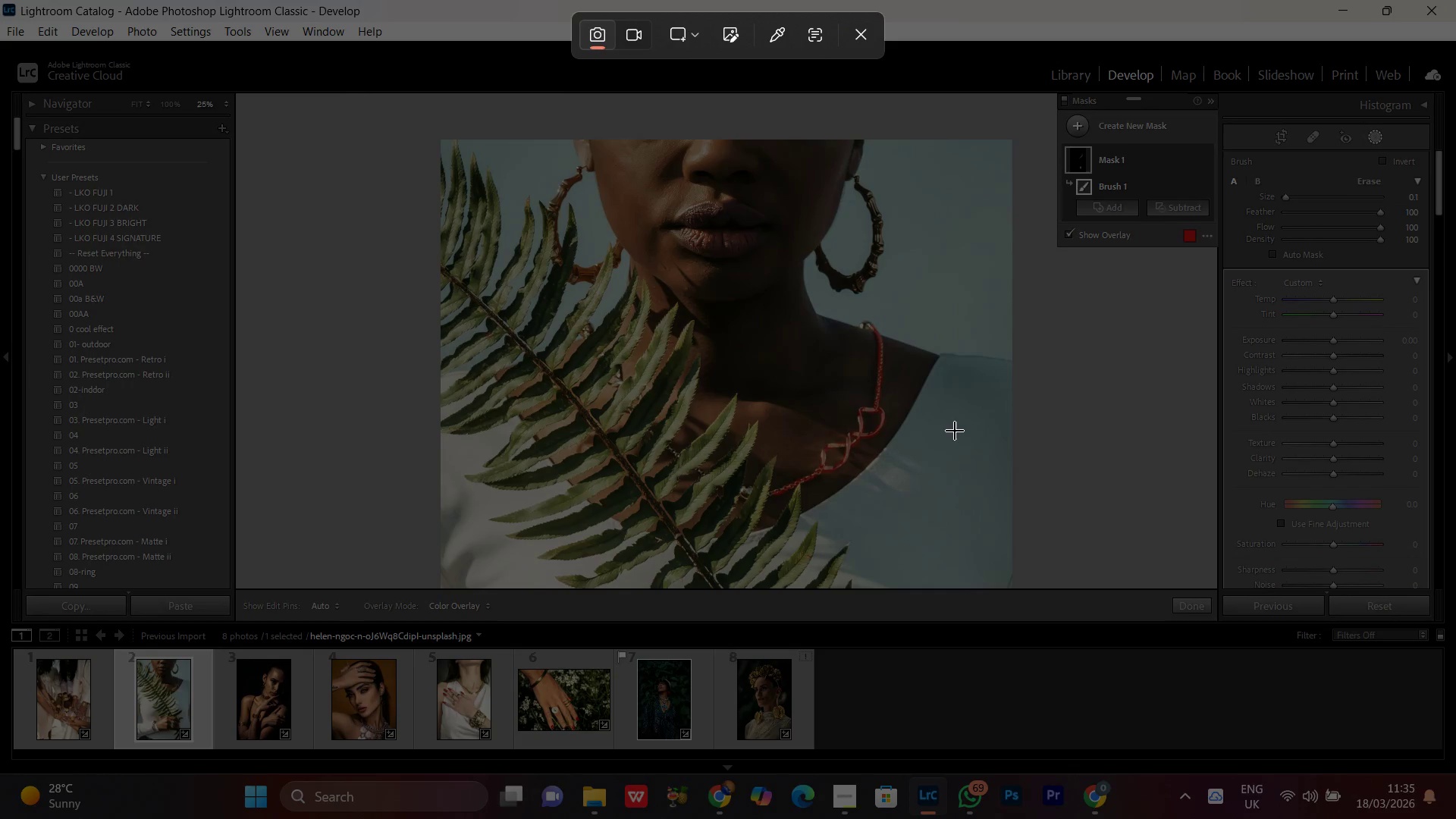 
key(PrintScreen)
 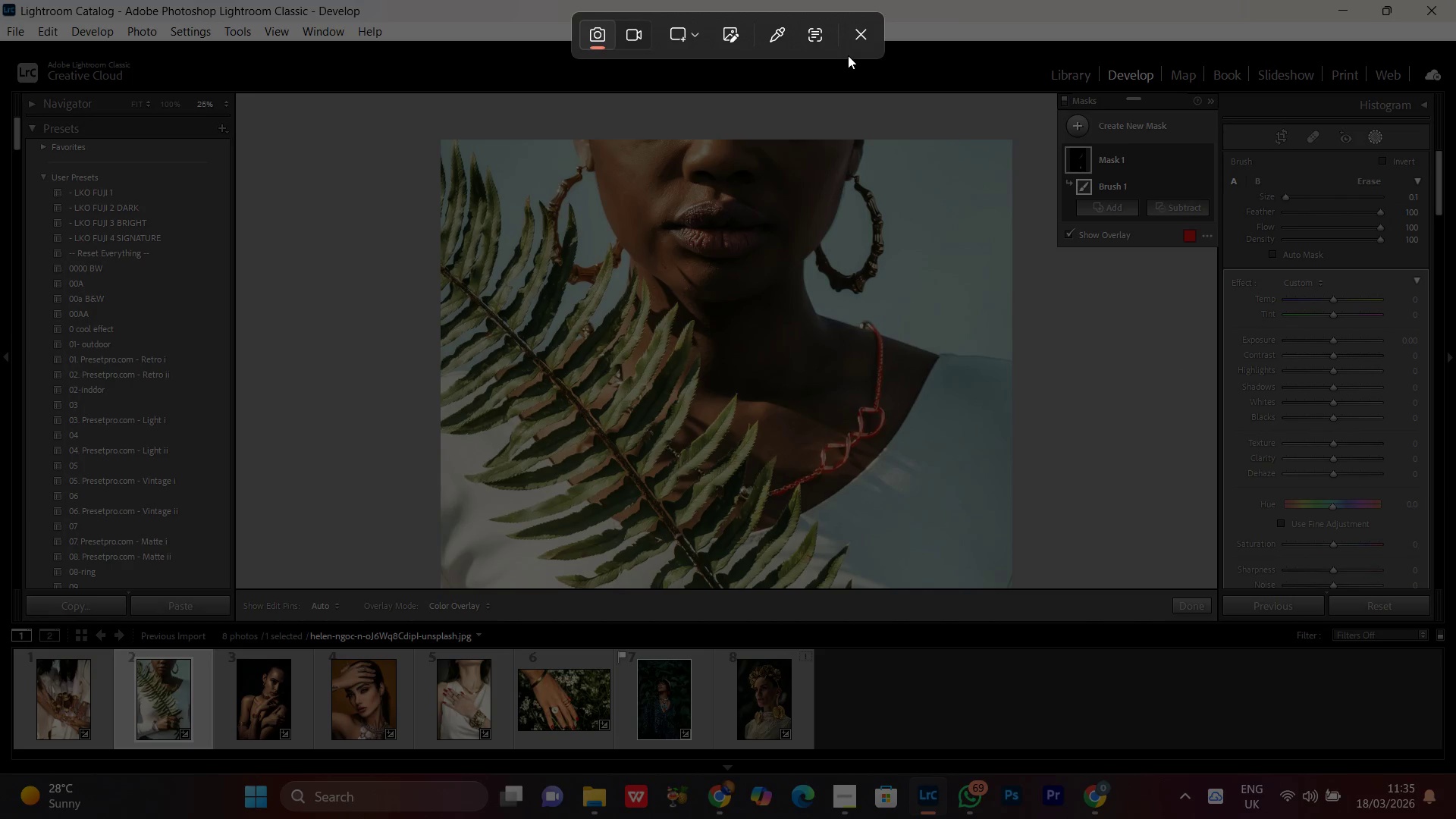 
left_click([858, 39])
 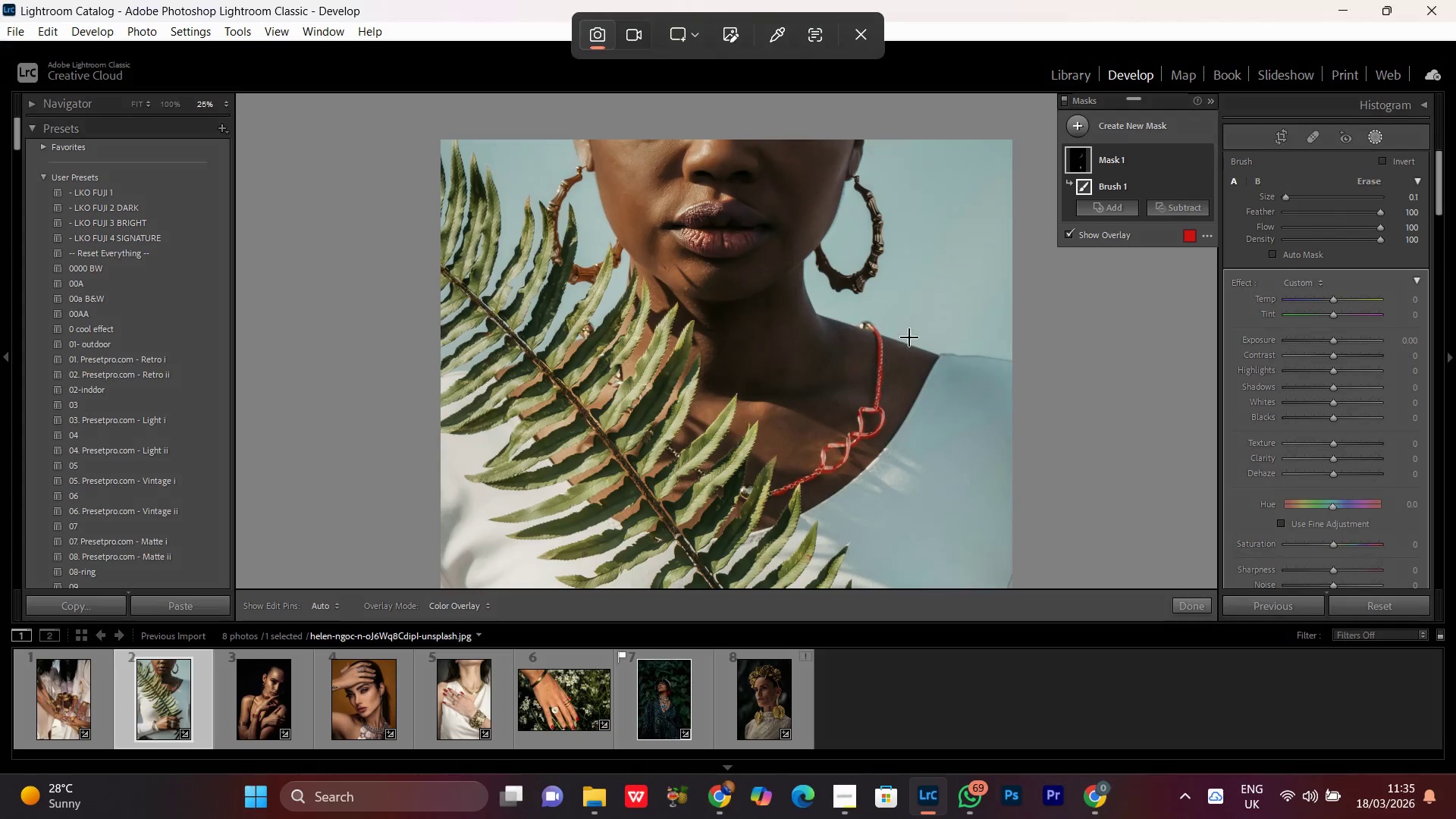 
key(Control+Minus)
 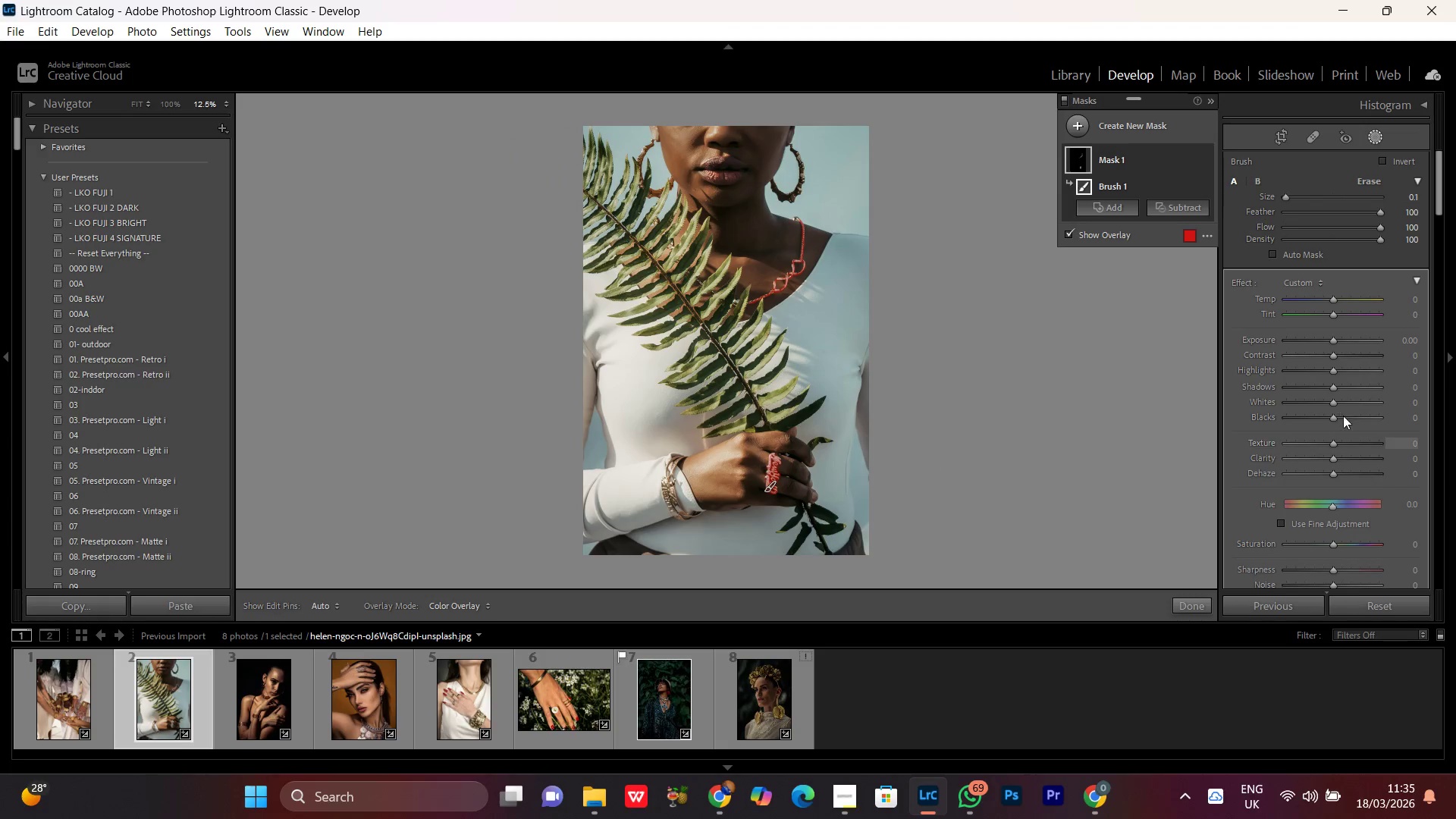 
left_click([1353, 445])
 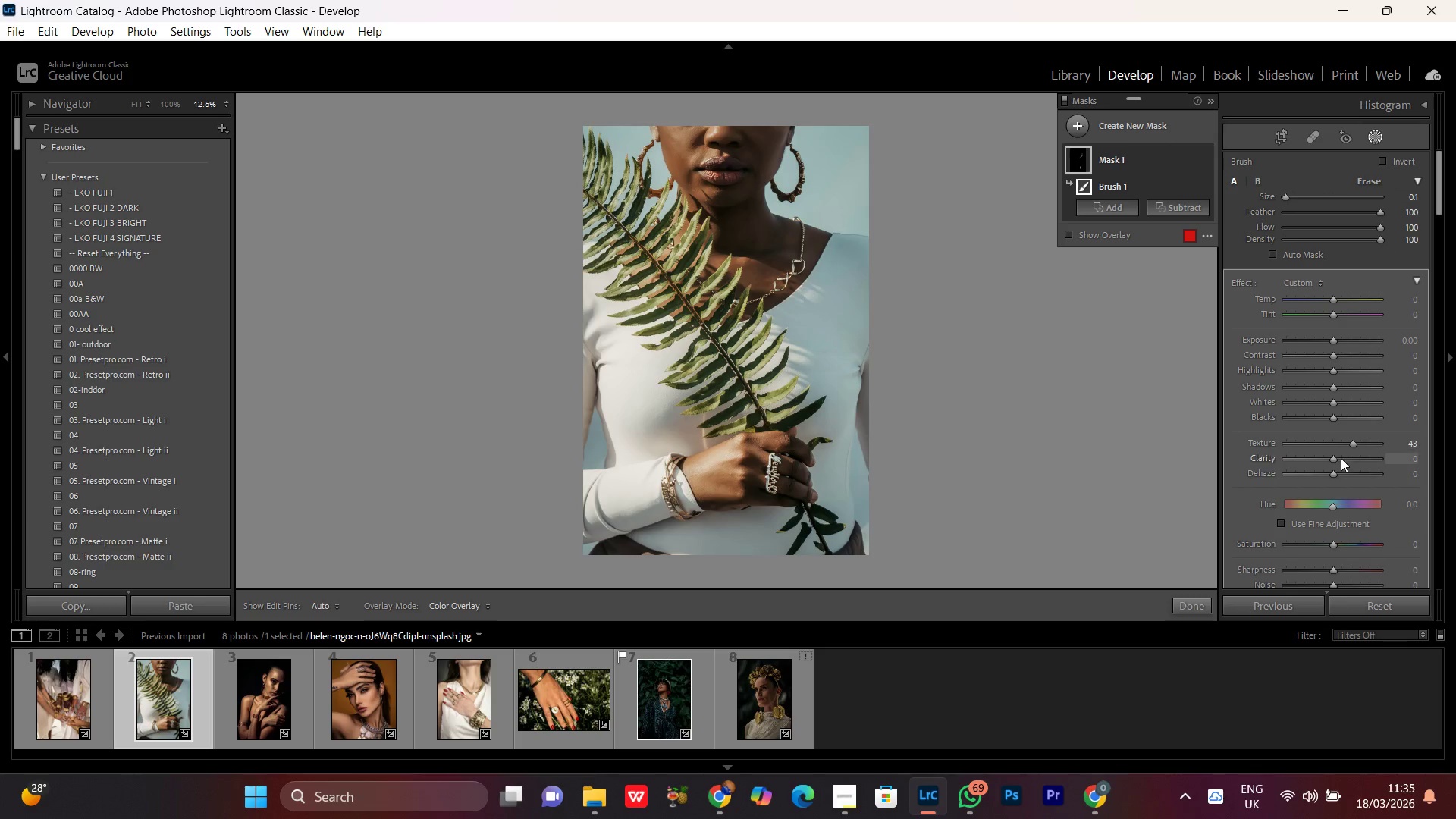 
left_click([1341, 458])
 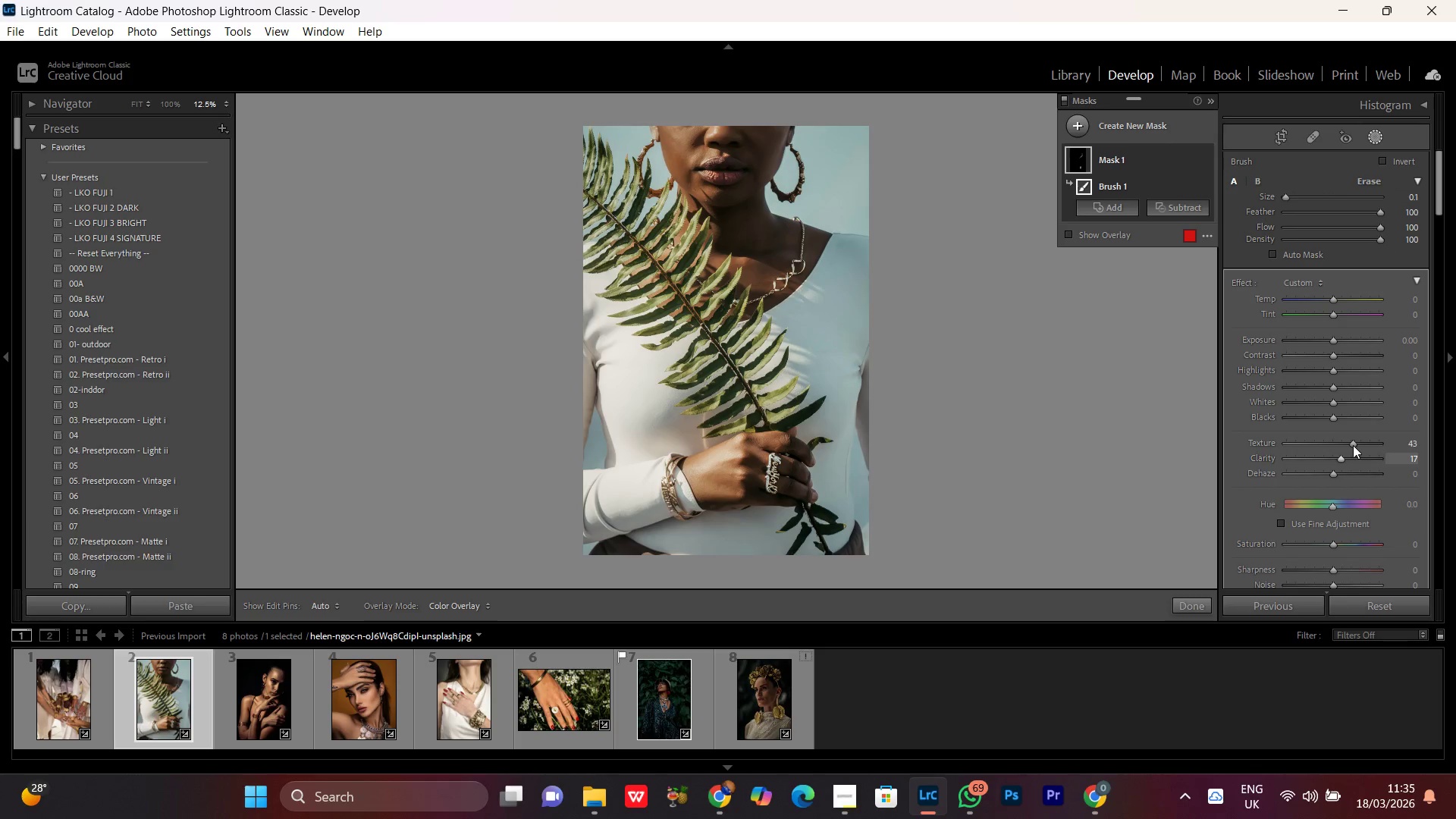 
left_click([1353, 445])
 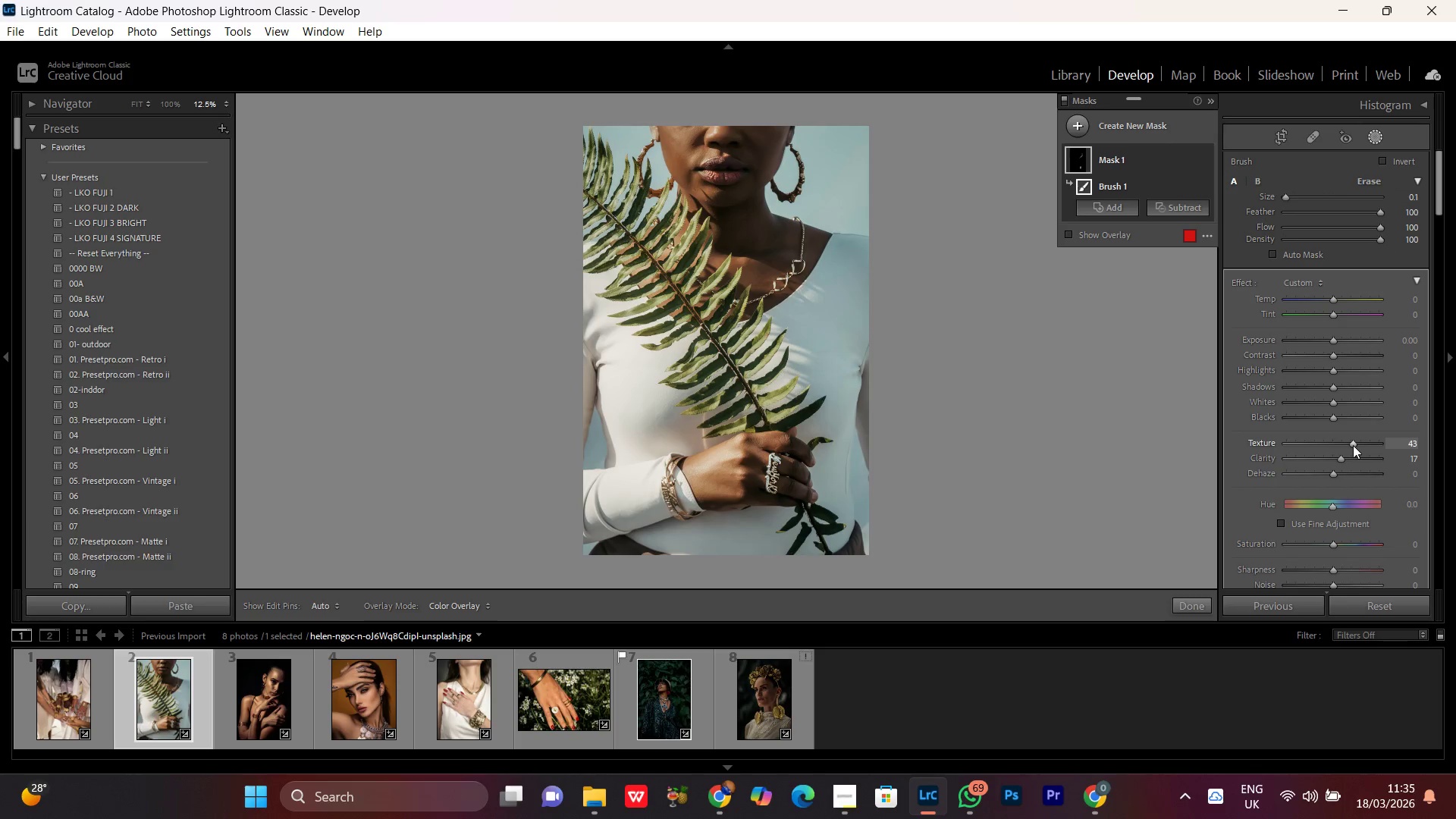 
scroll: coordinate [1353, 445], scroll_direction: down, amount: 7.0
 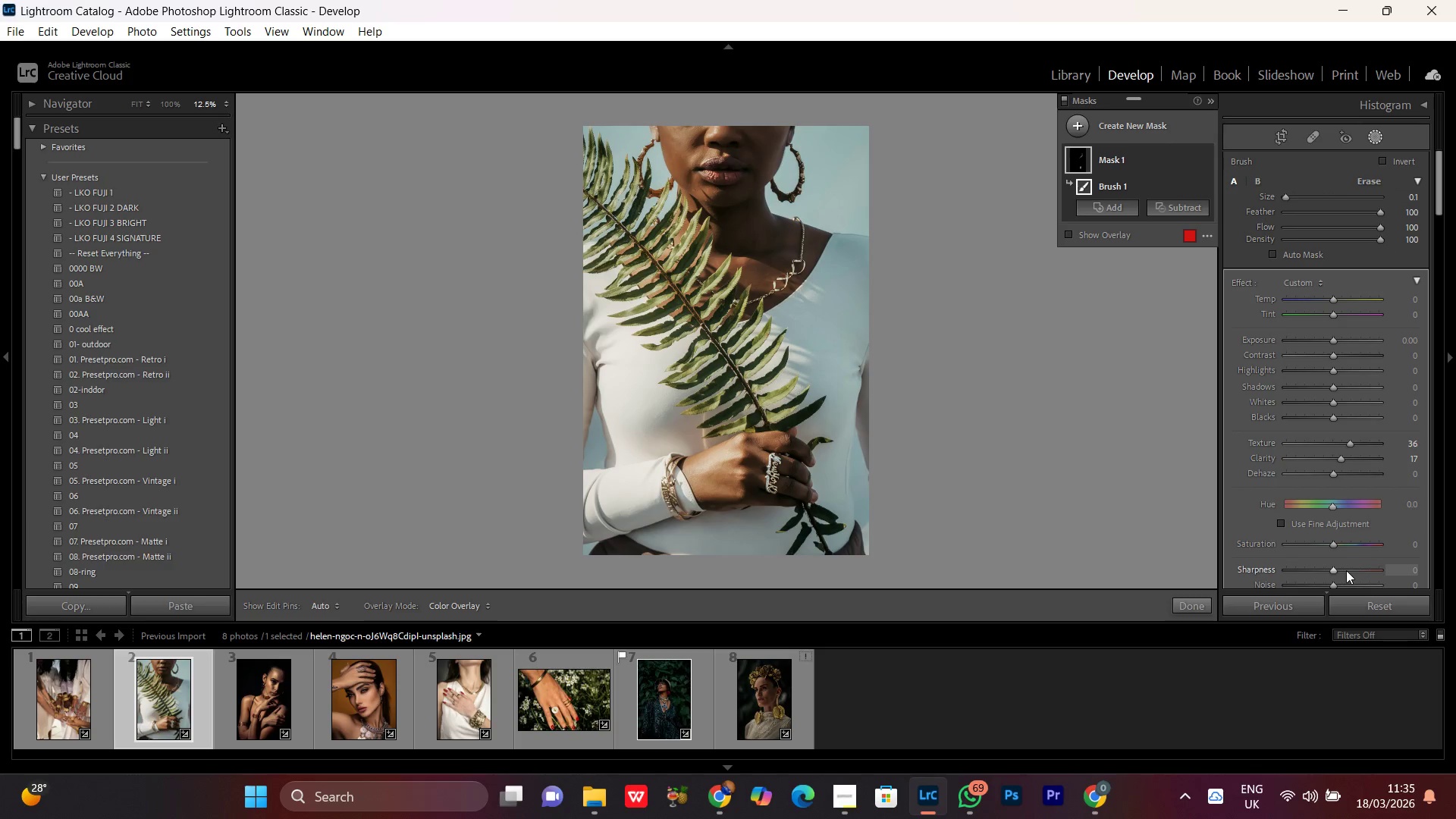 
double_click([1343, 572])
 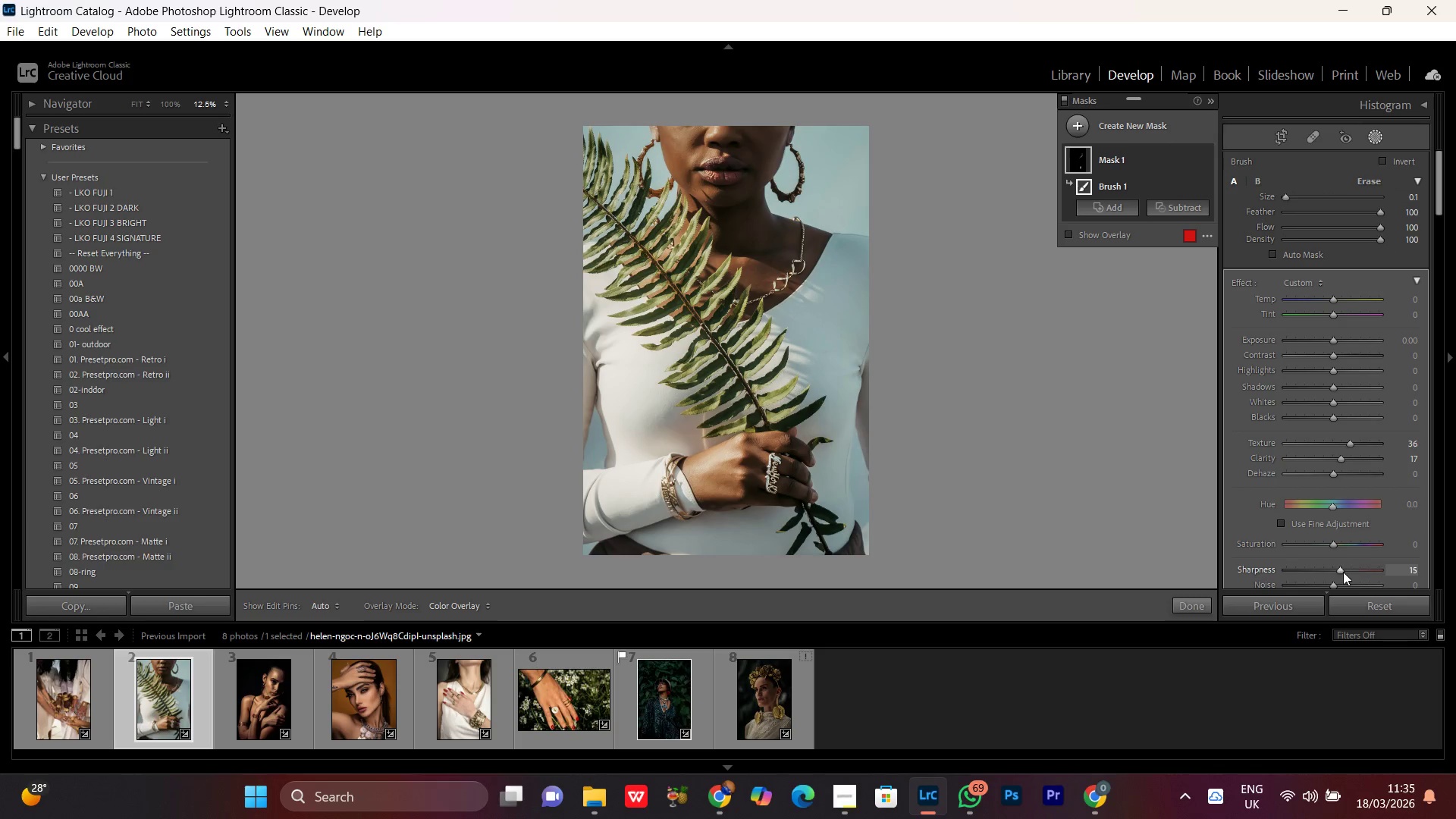 
triple_click([1343, 572])
 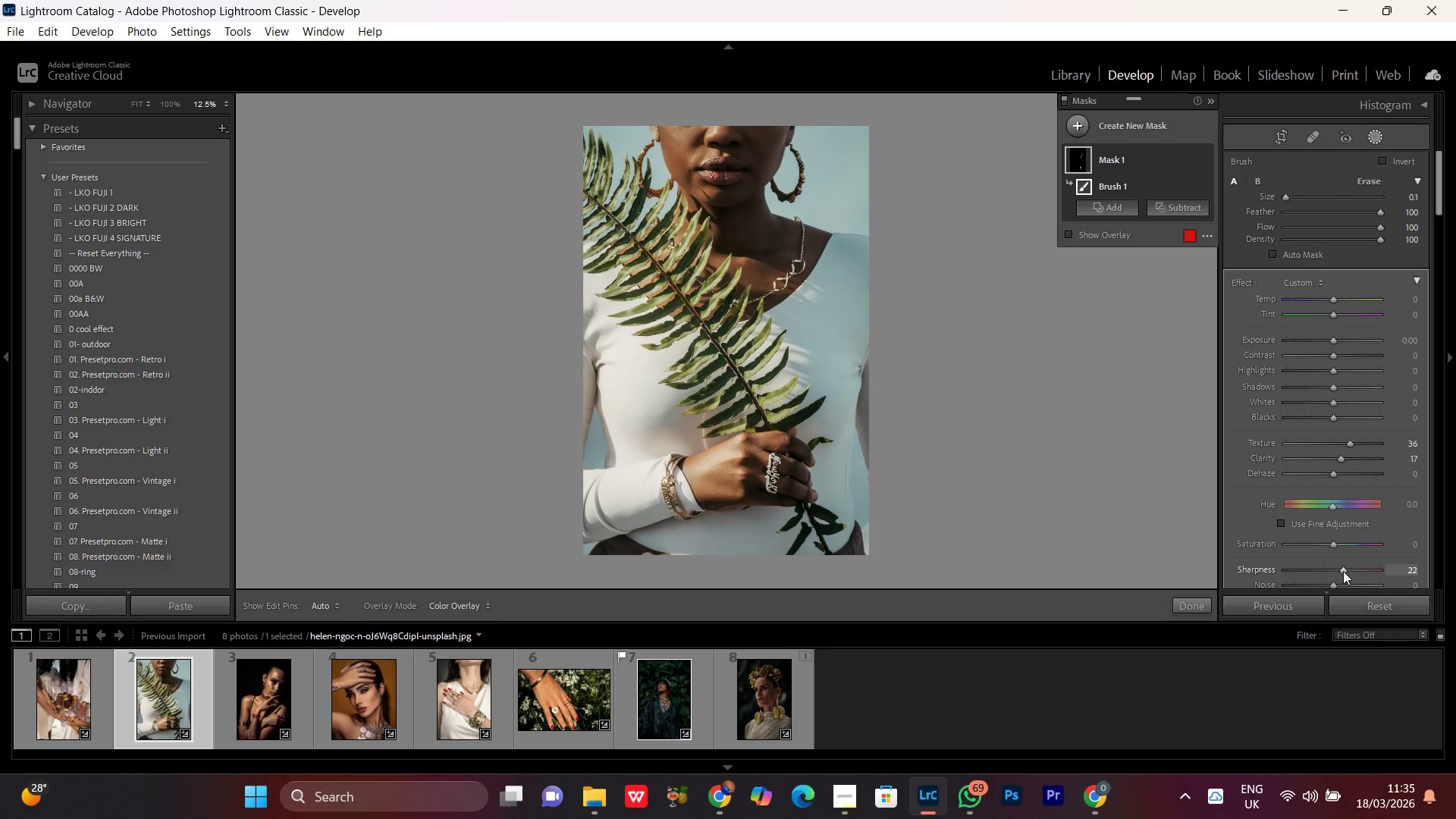 
double_click([1344, 571])
 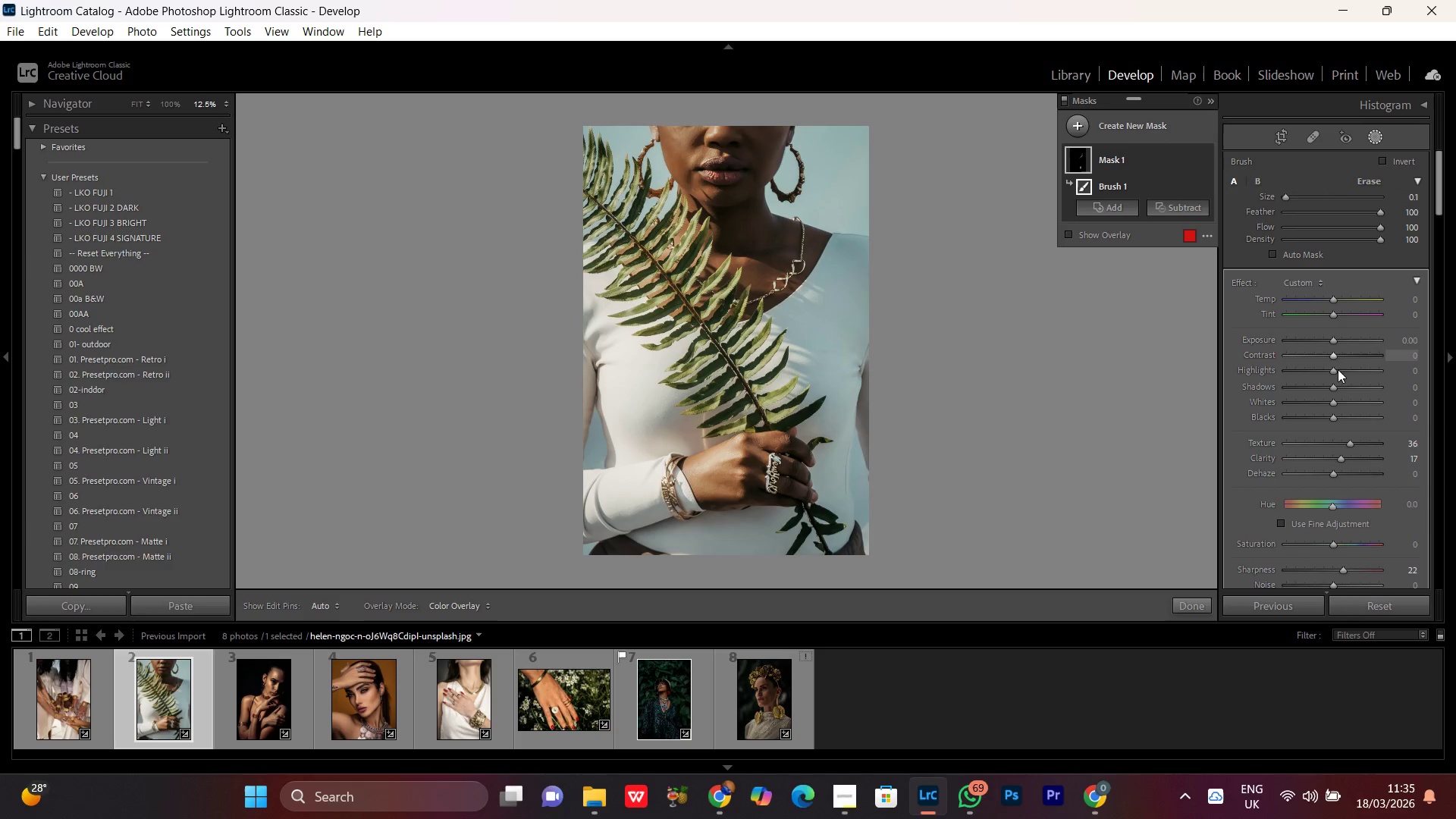 
left_click_drag(start_coordinate=[1335, 370], to_coordinate=[1338, 375])
 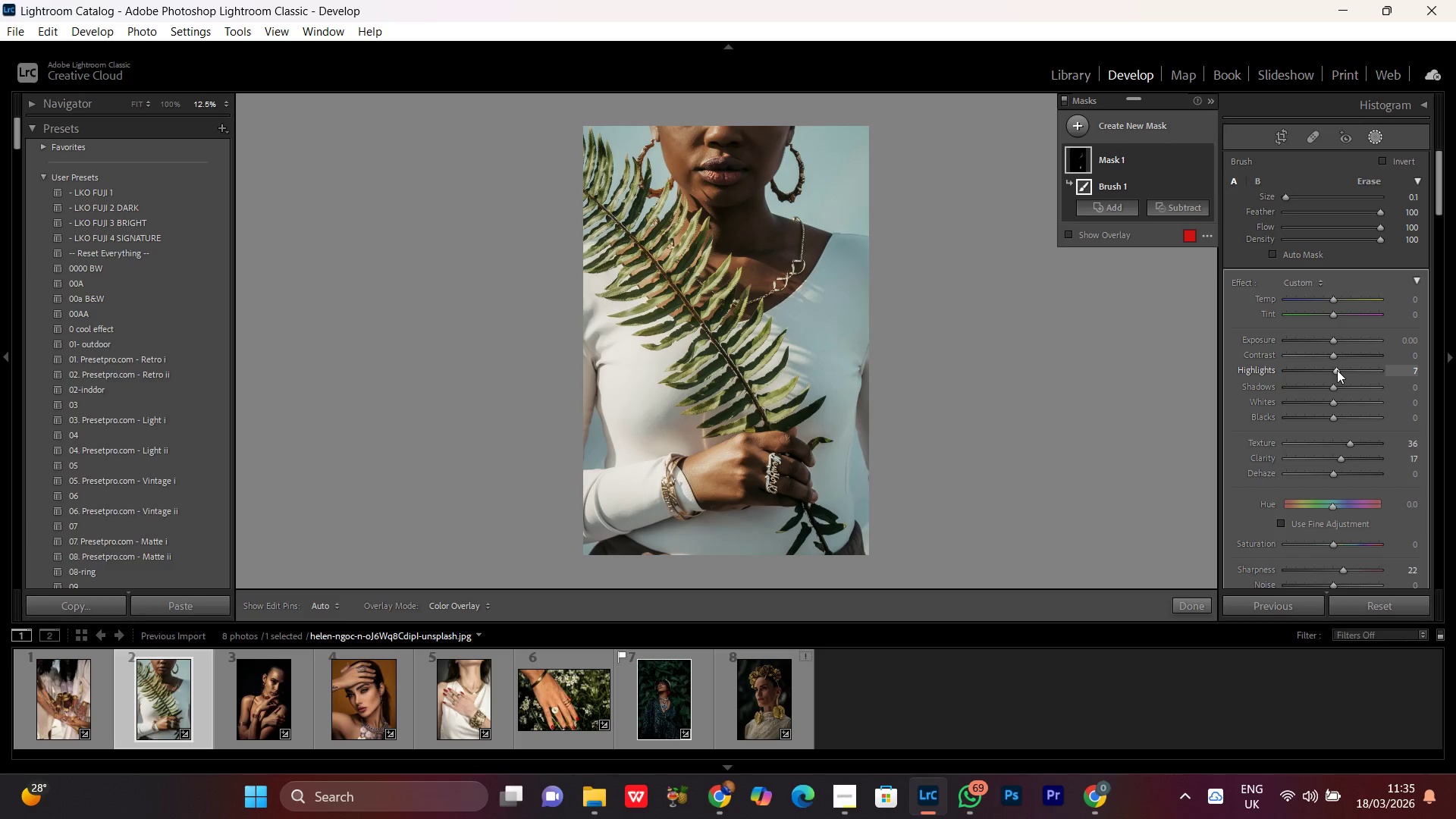 
scroll: coordinate [1337, 370], scroll_direction: up, amount: 8.0
 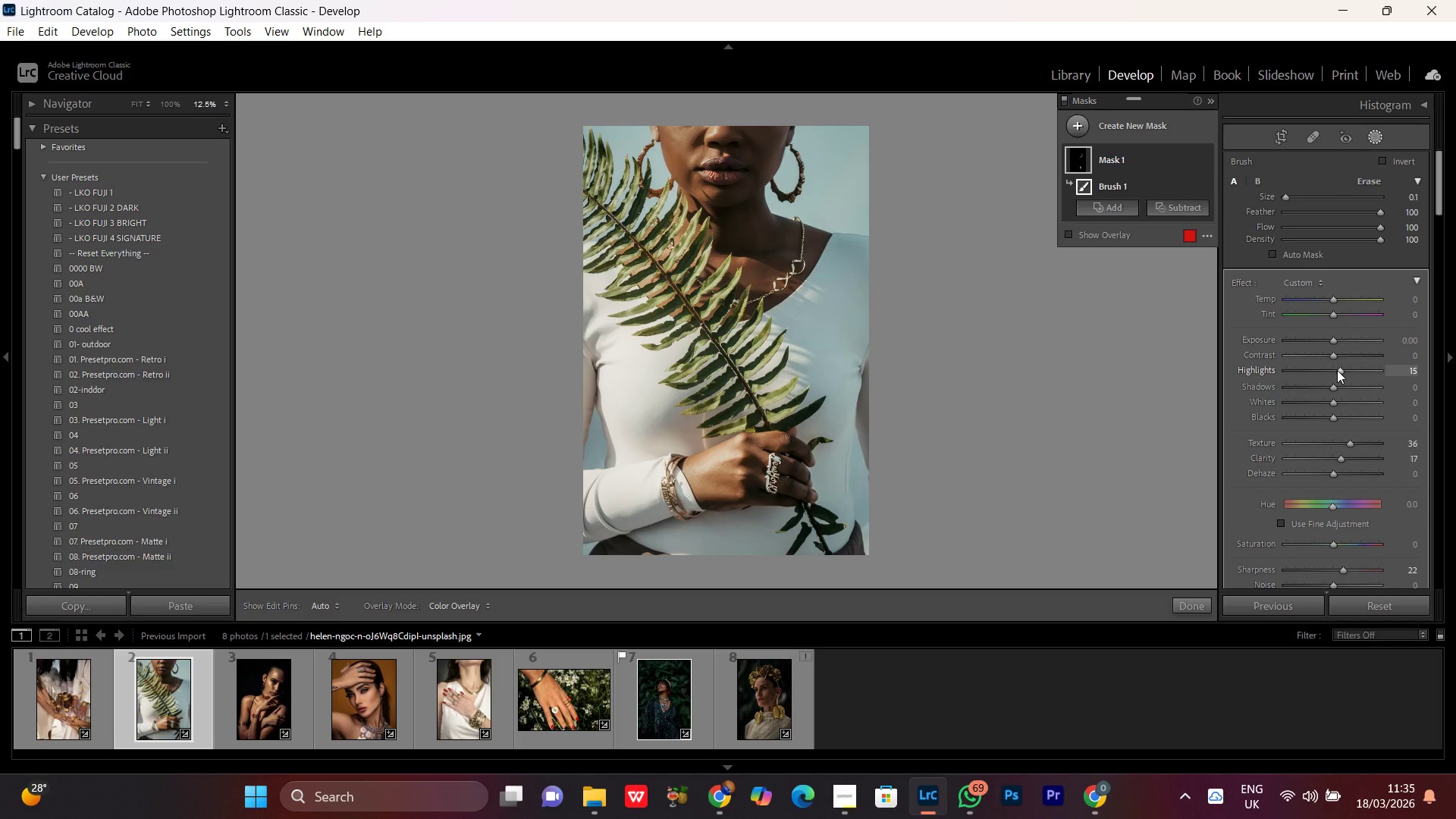 
scroll: coordinate [1336, 362], scroll_direction: none, amount: 0.0
 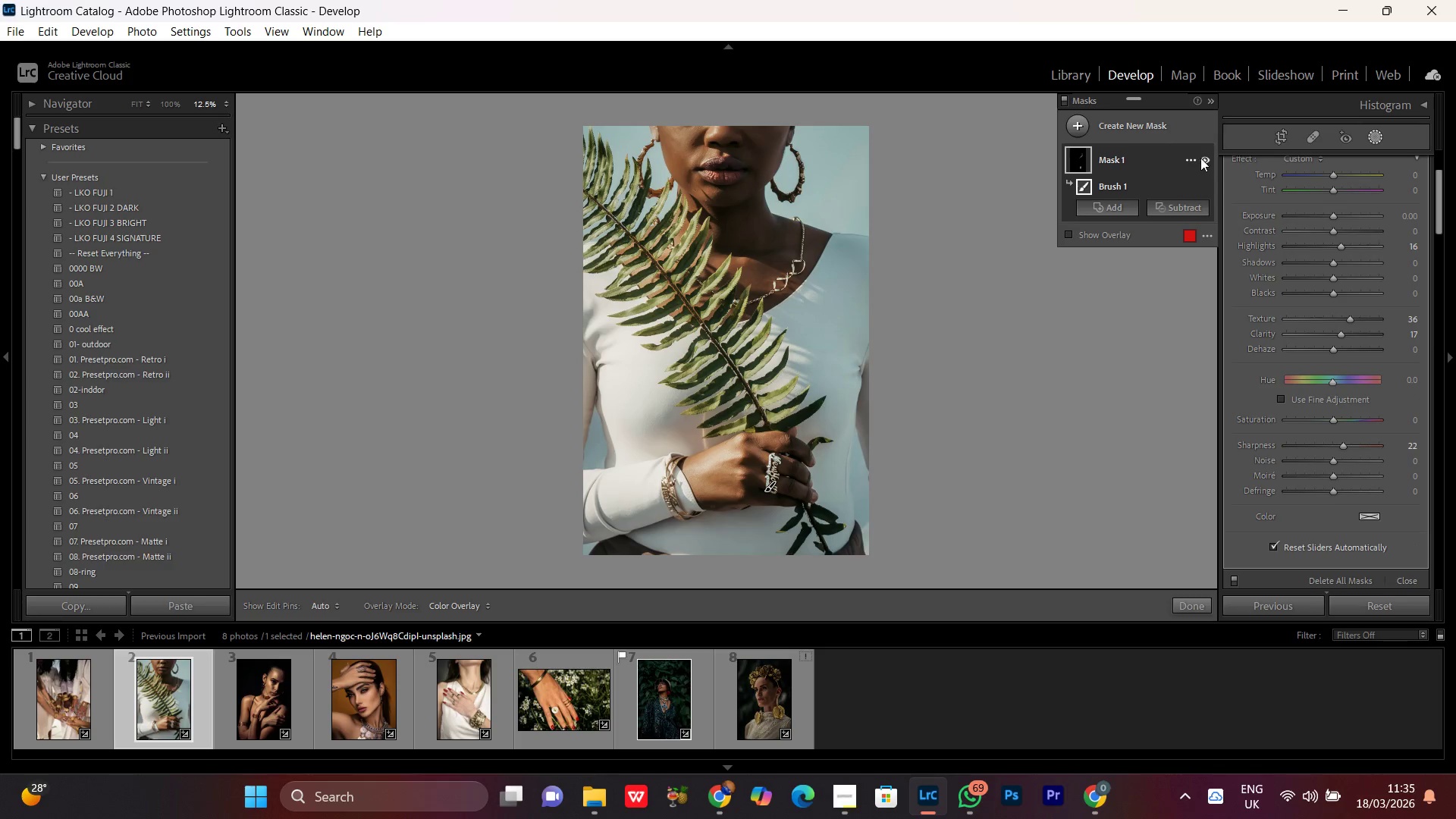 
left_click([1200, 158])
 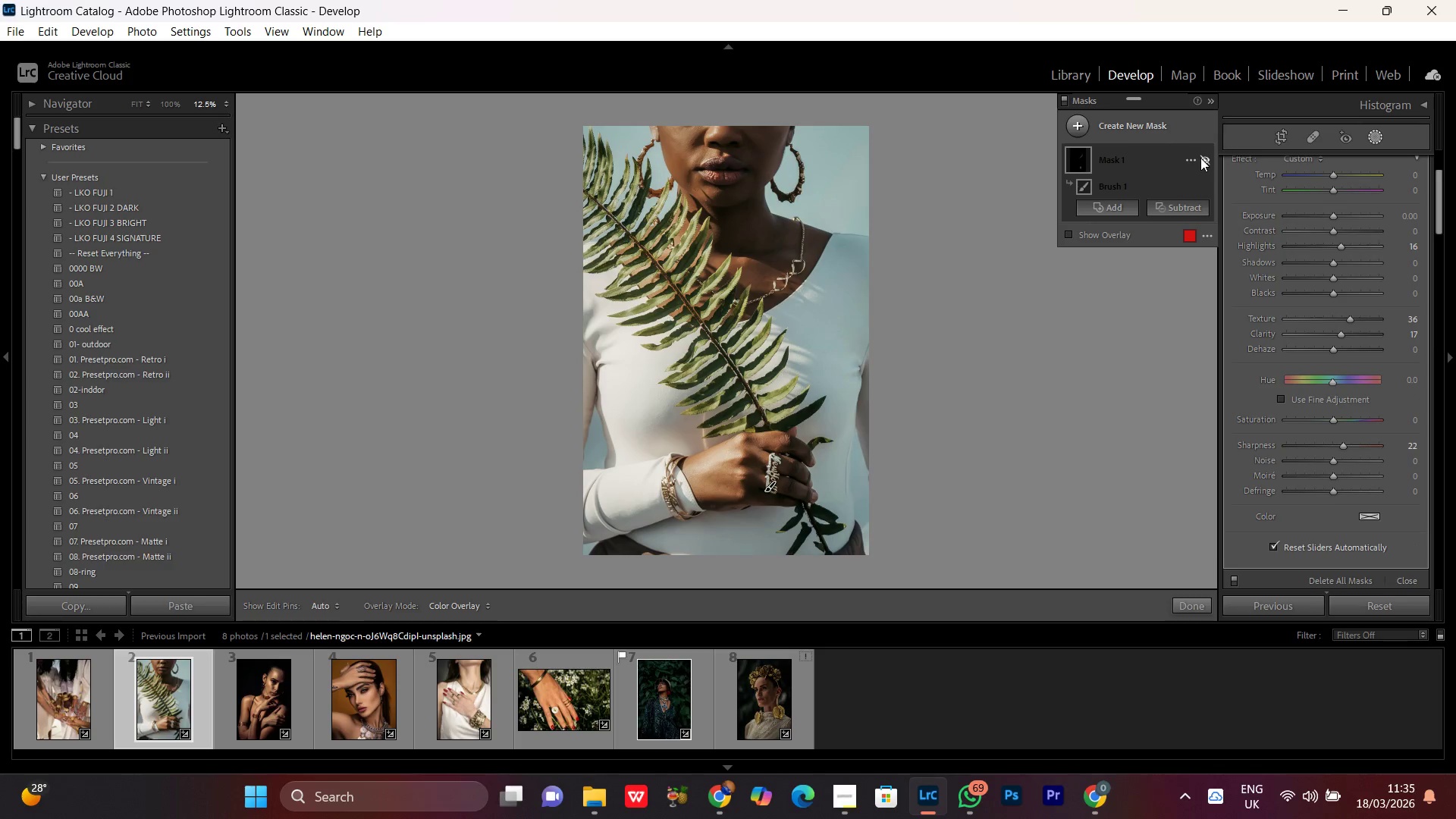 
left_click([1200, 158])
 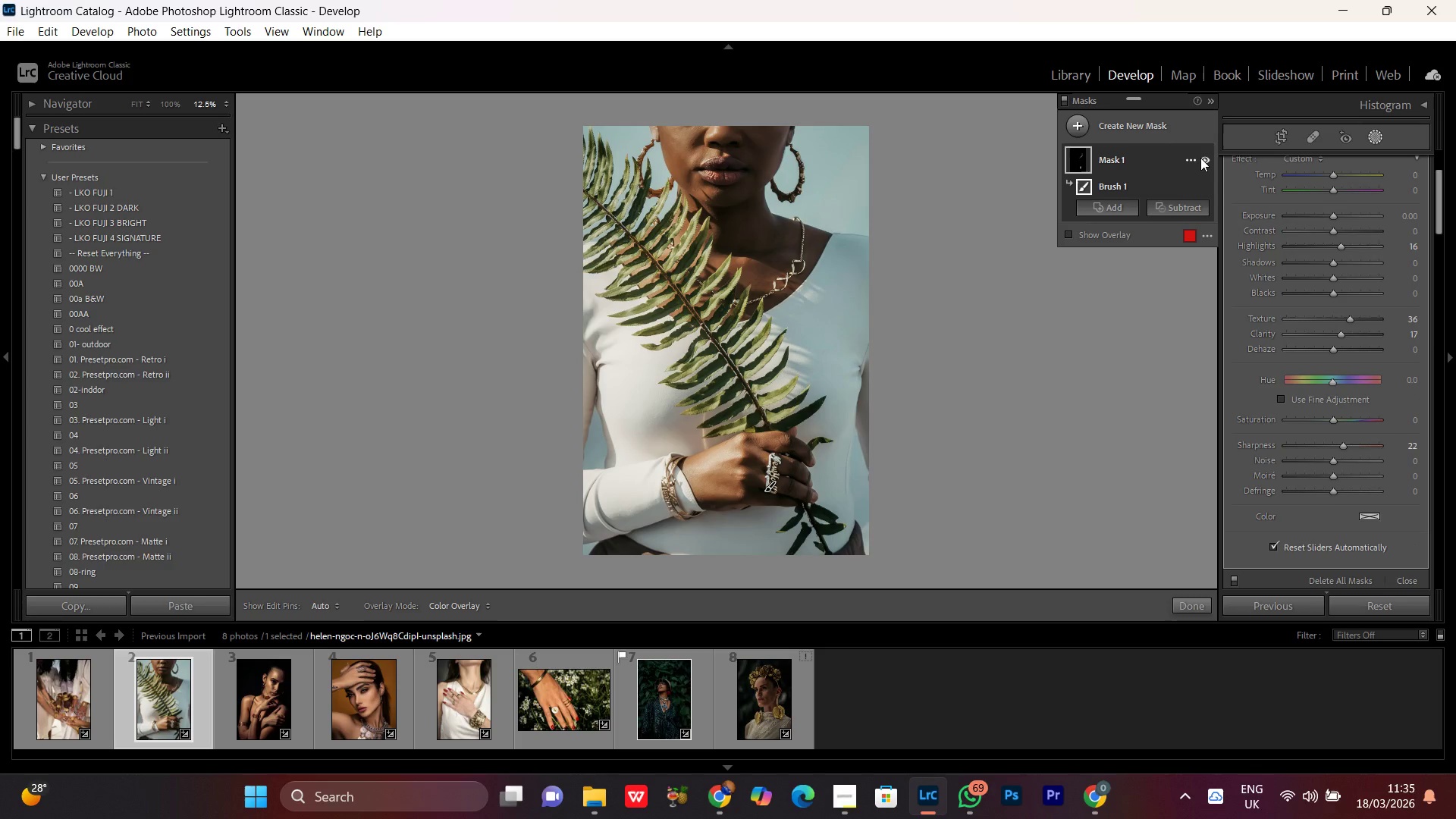 
left_click([1200, 158])
 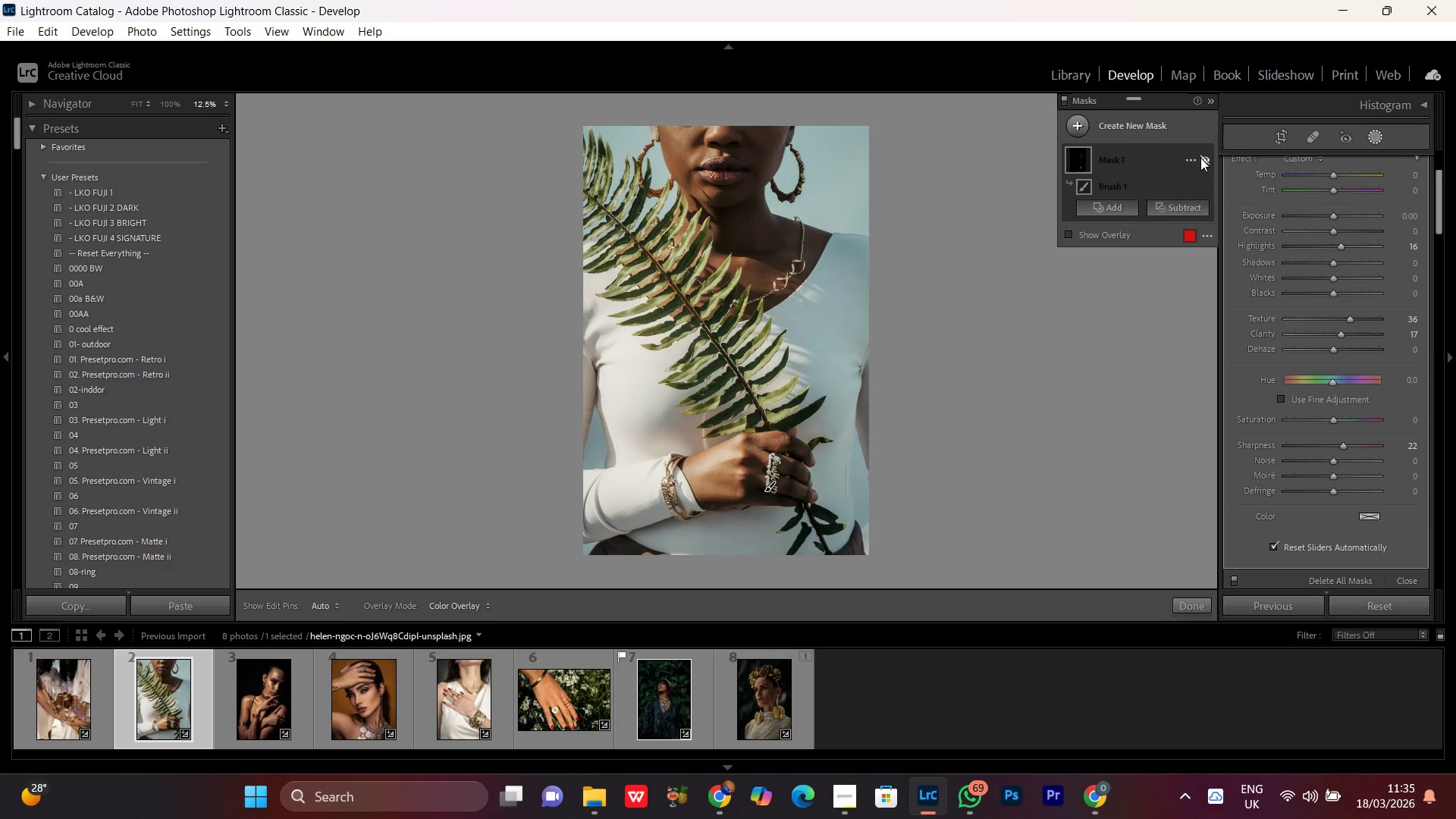 
left_click([1200, 158])
 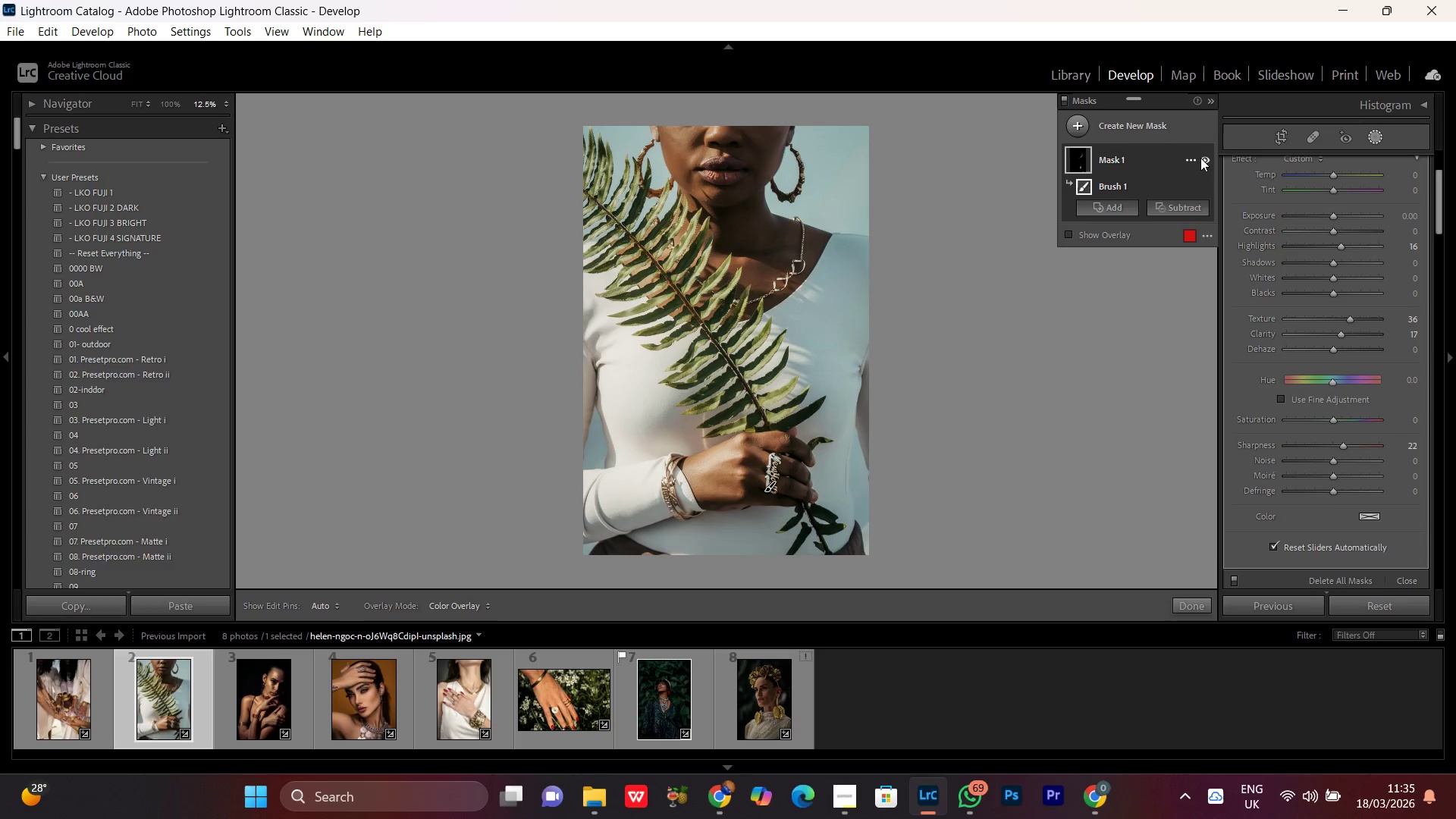 
left_click([1200, 158])
 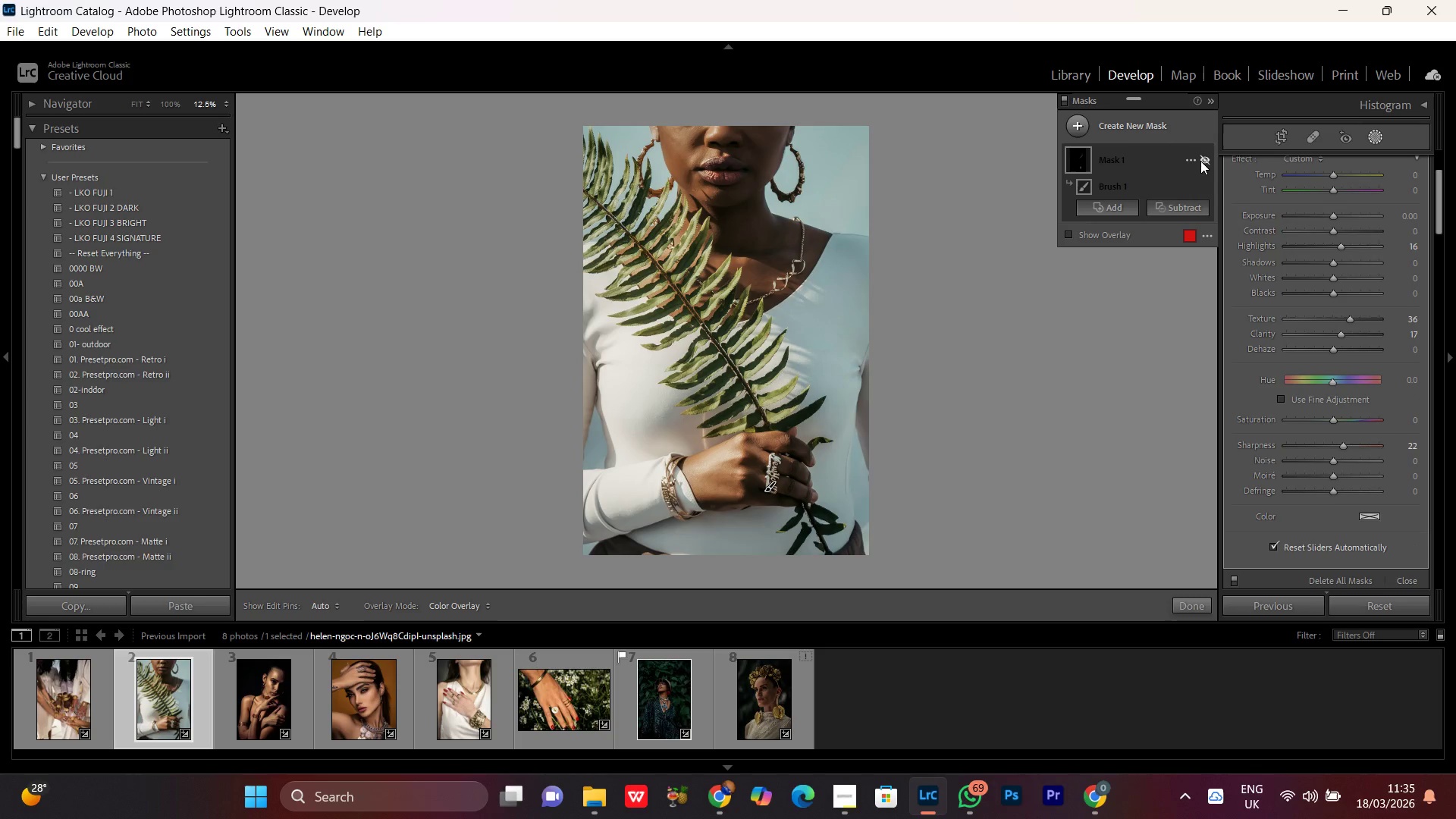 
left_click([1202, 163])
 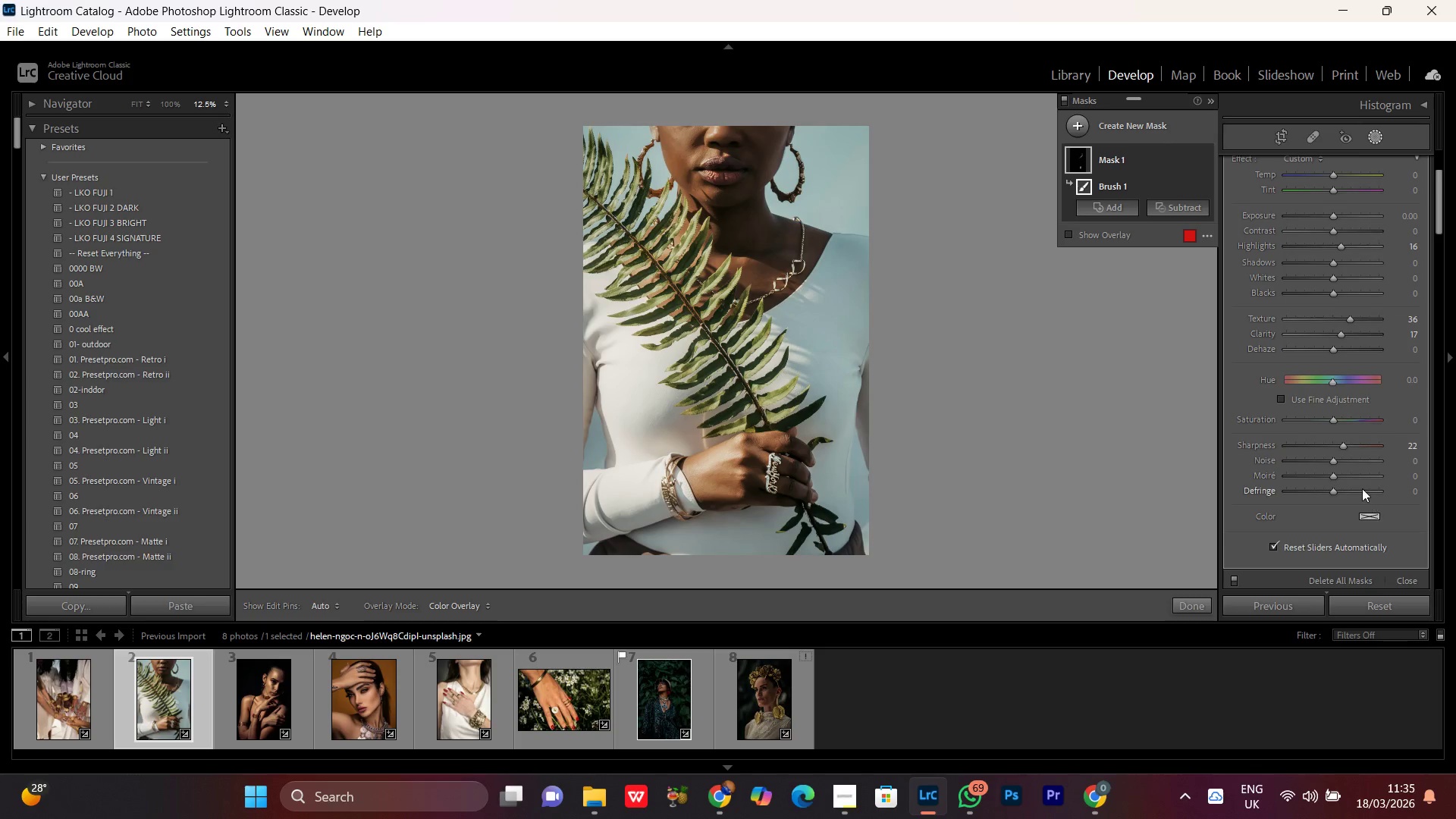 
left_click([1338, 463])
 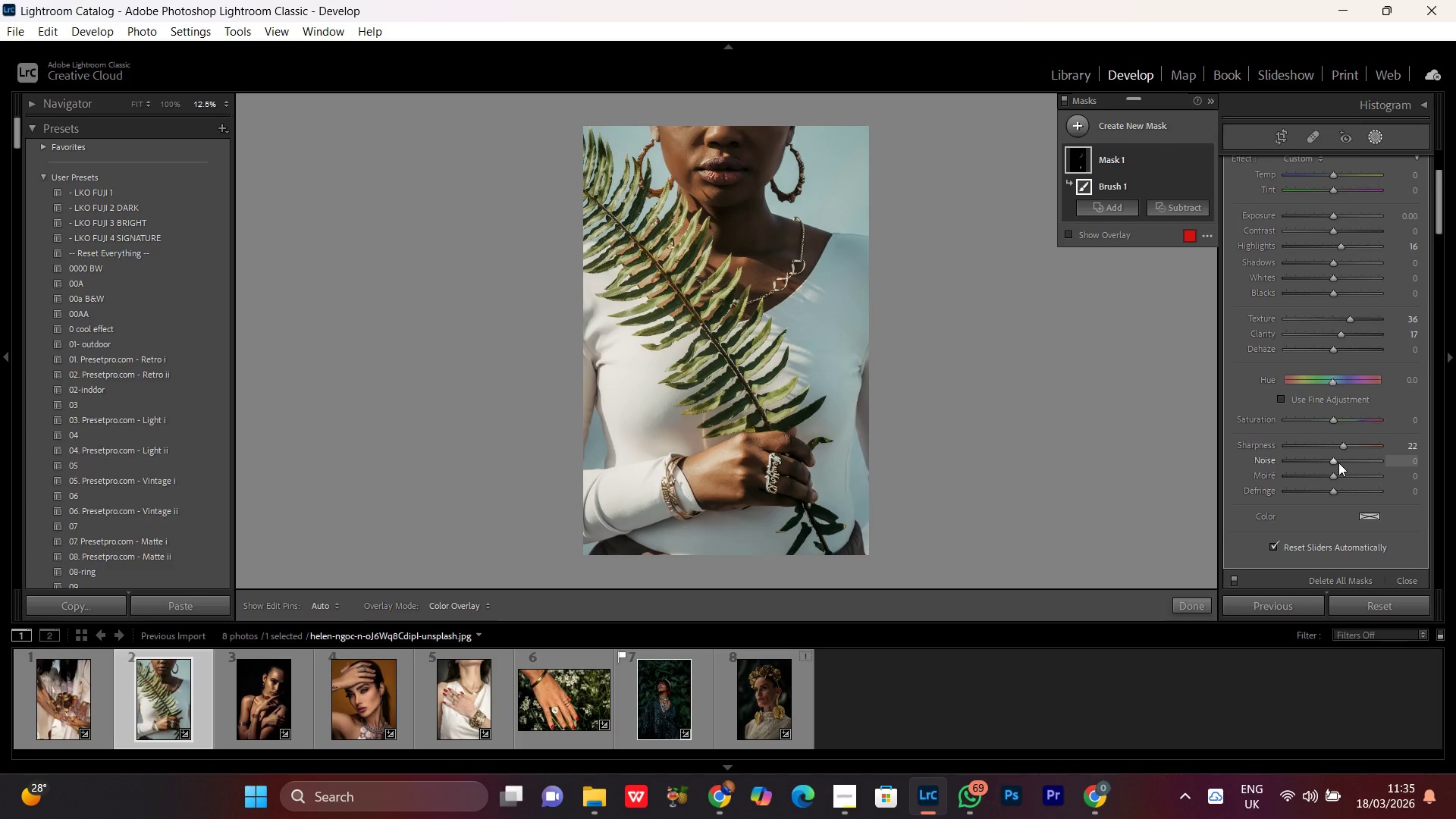 
scroll: coordinate [1351, 469], scroll_direction: up, amount: 15.0
 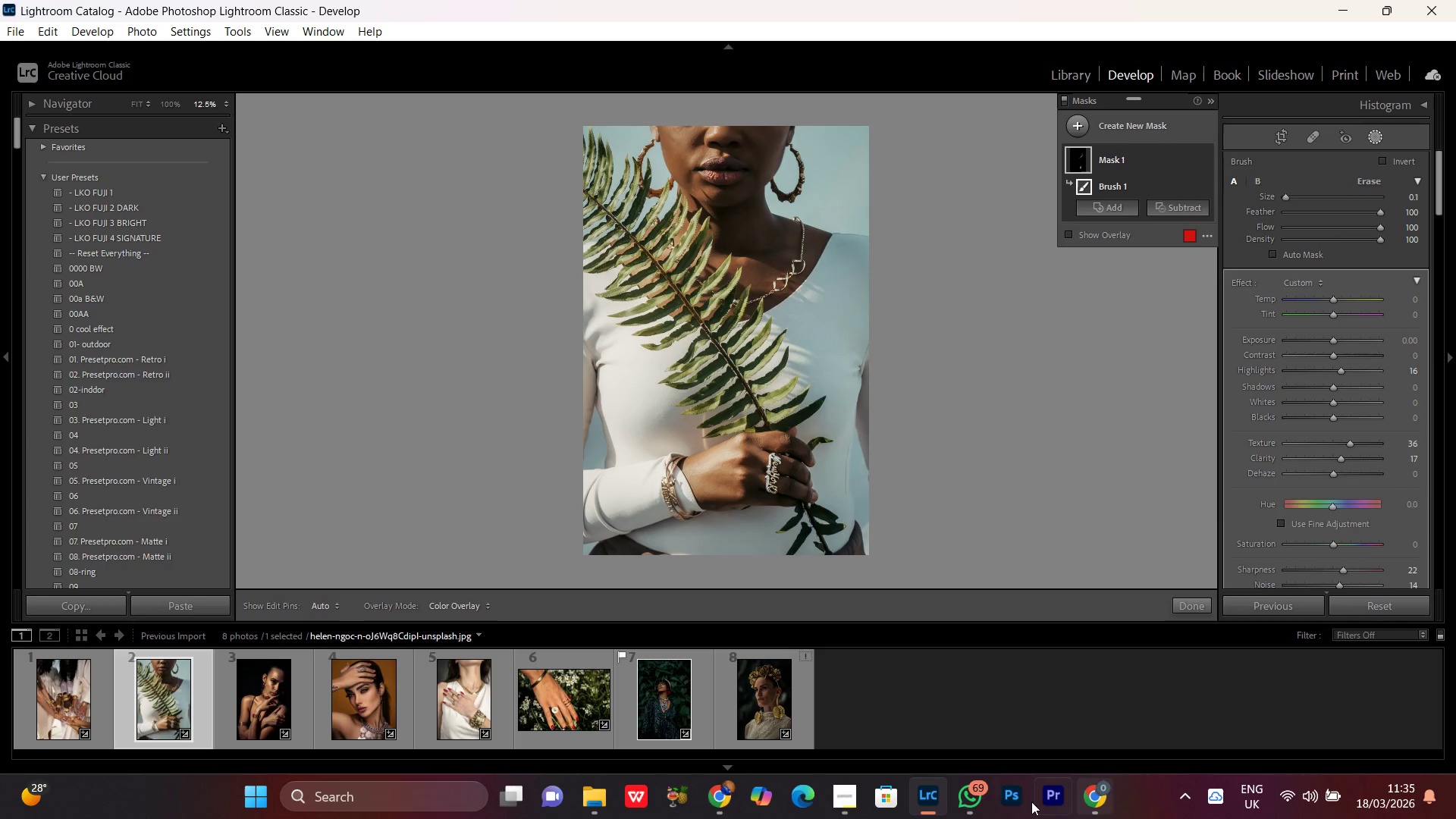 
left_click([713, 799])
 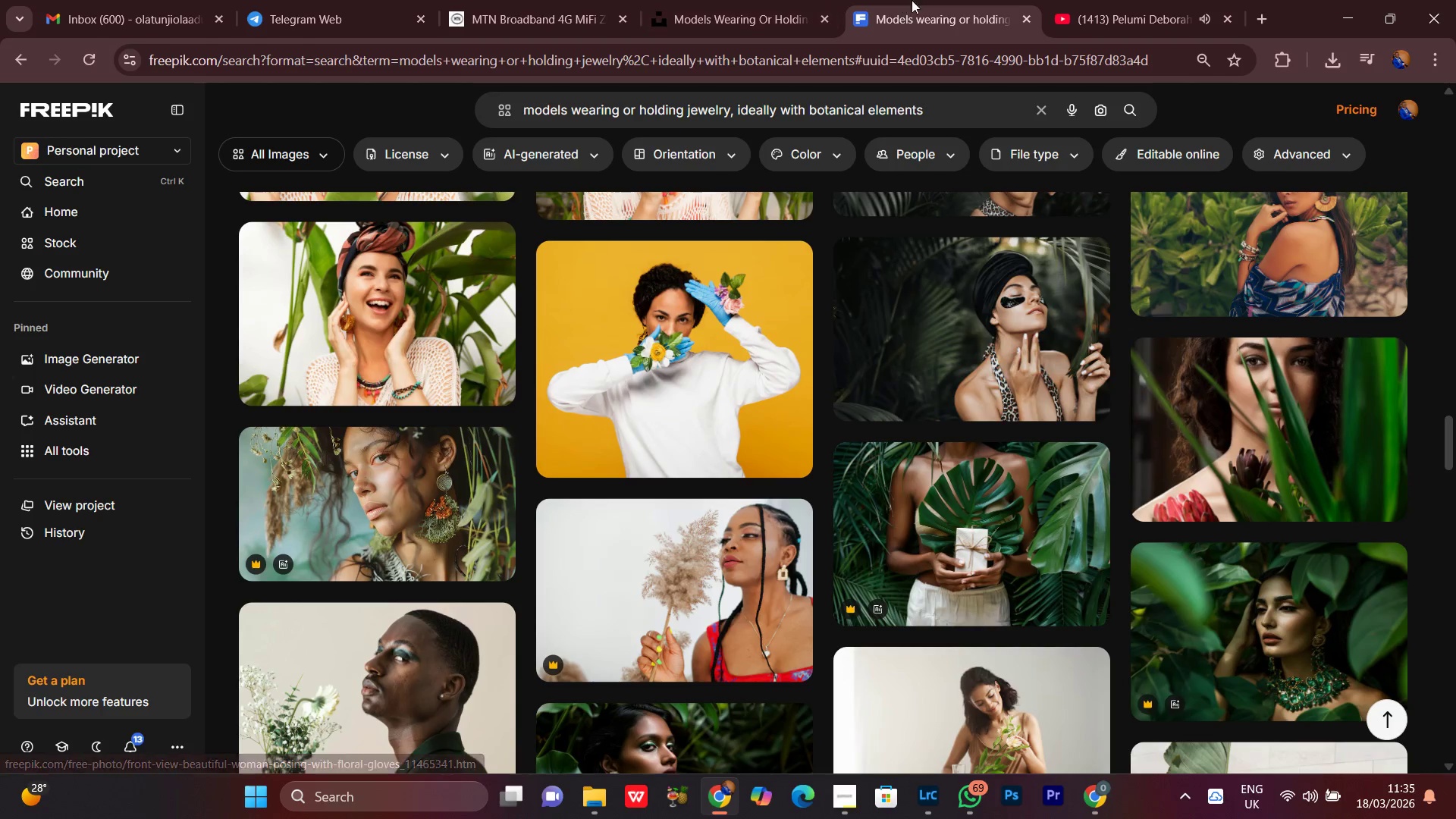 
left_click([1135, 0])
 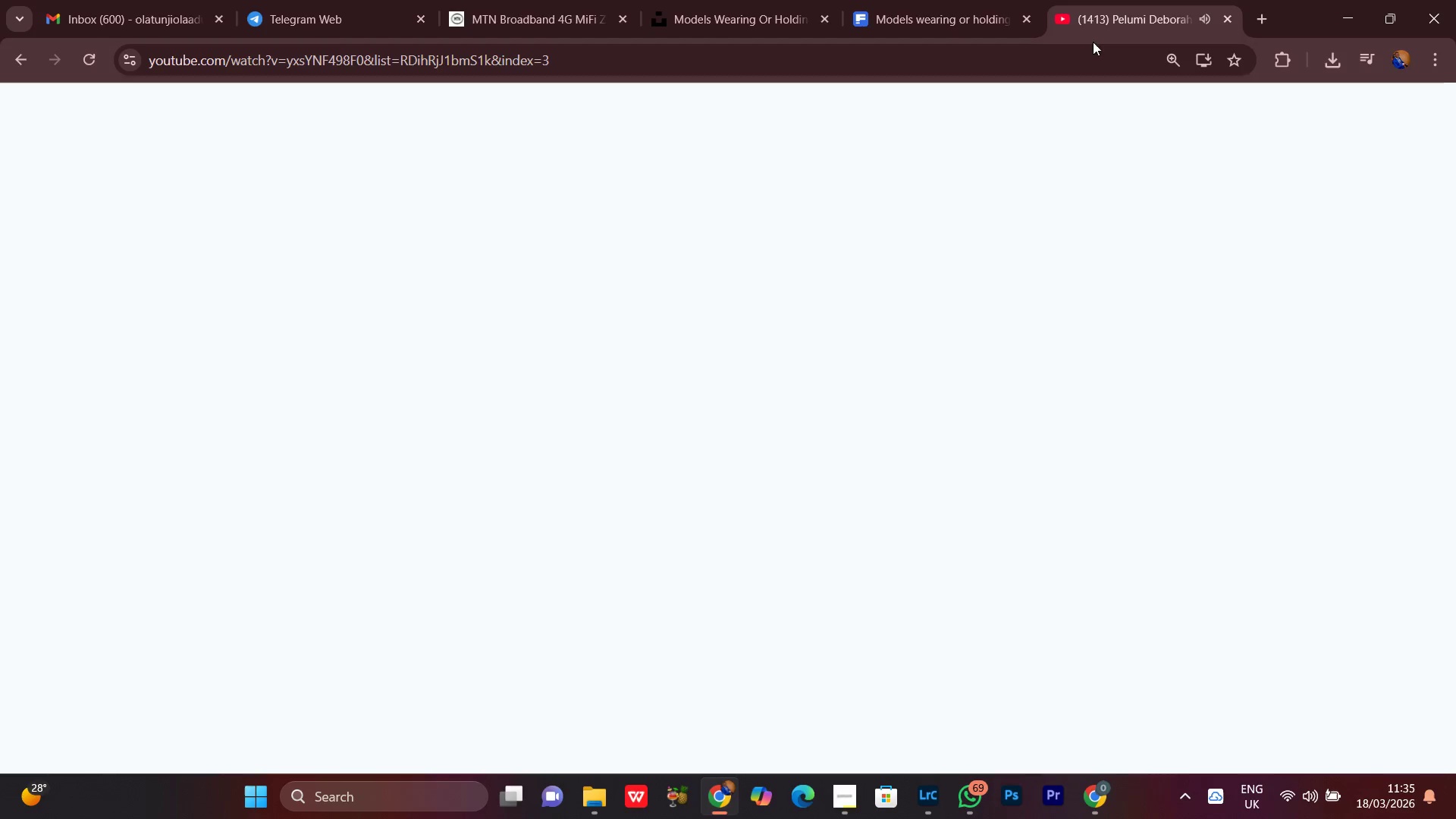 
key(Space)
 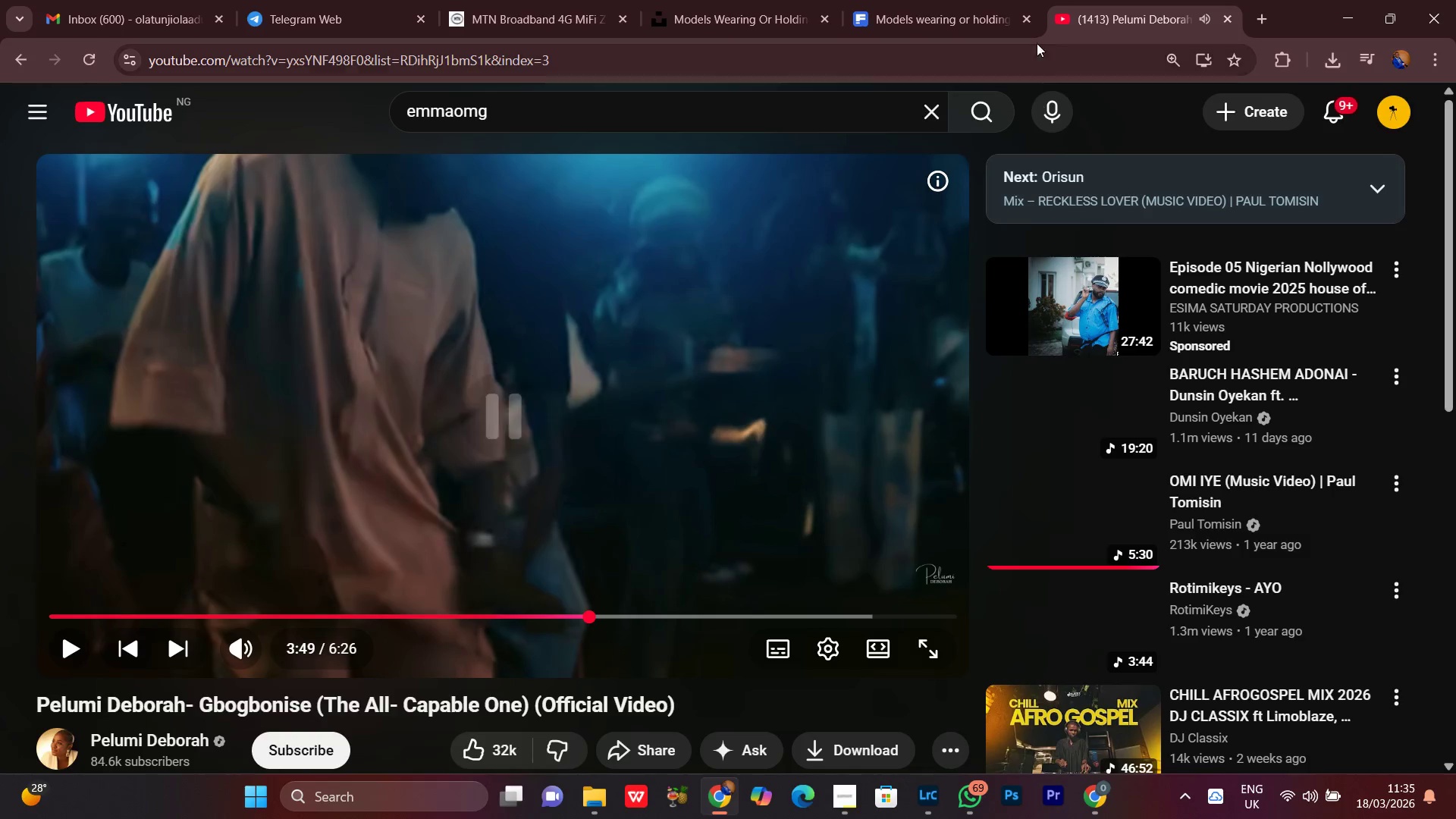 
left_click([932, 0])
 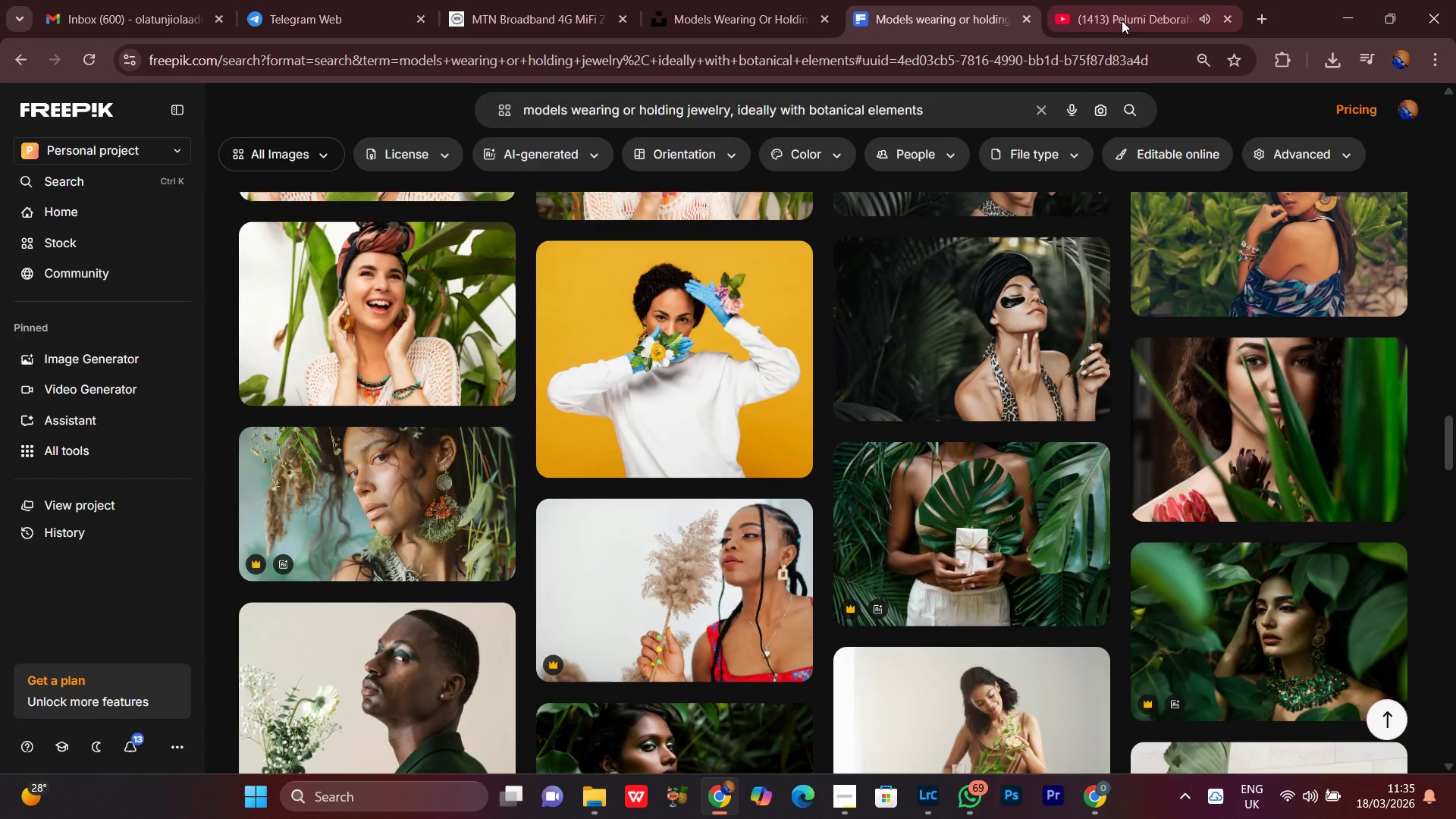 
left_click([1122, 20])
 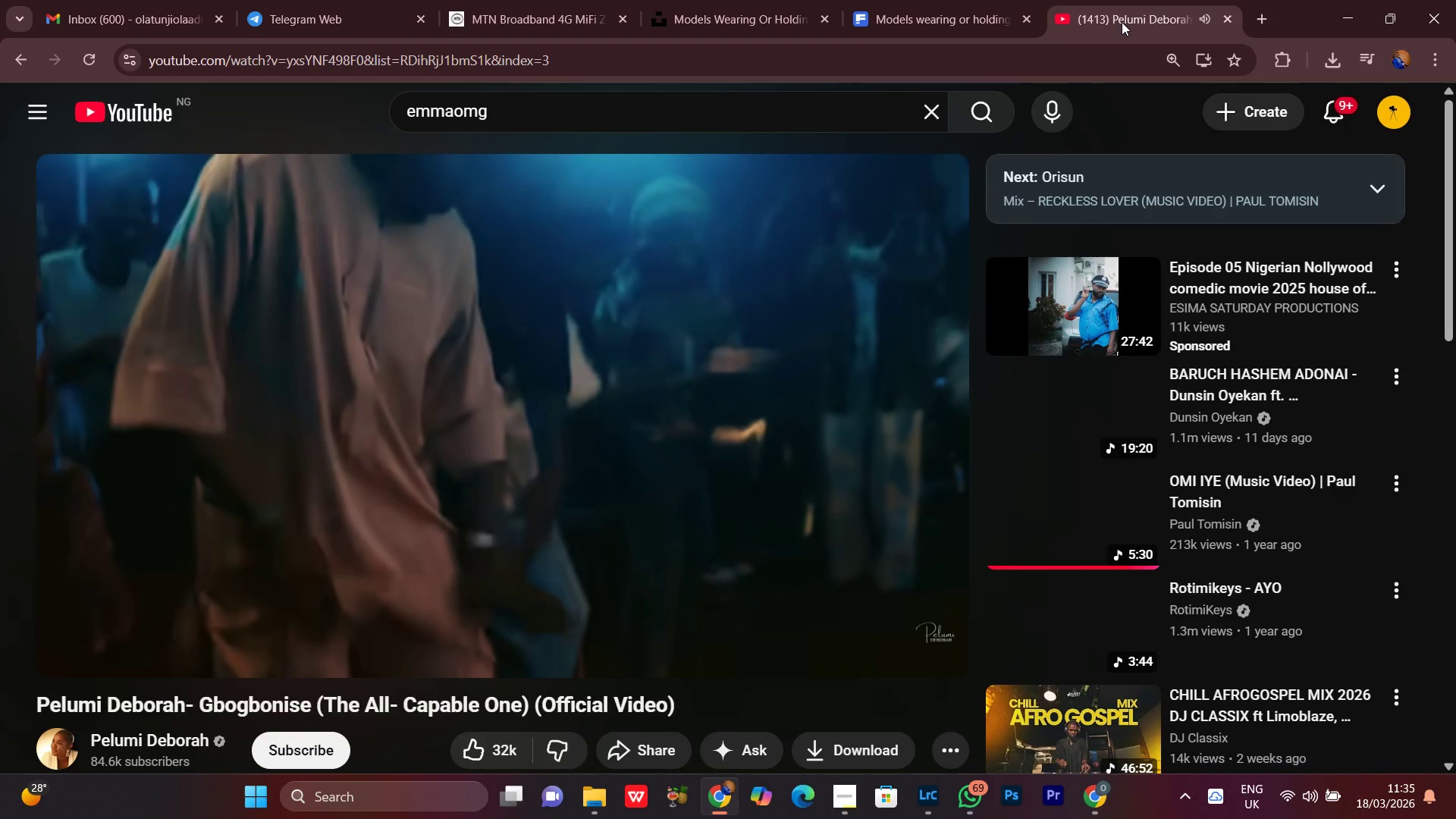 
key(Space)
 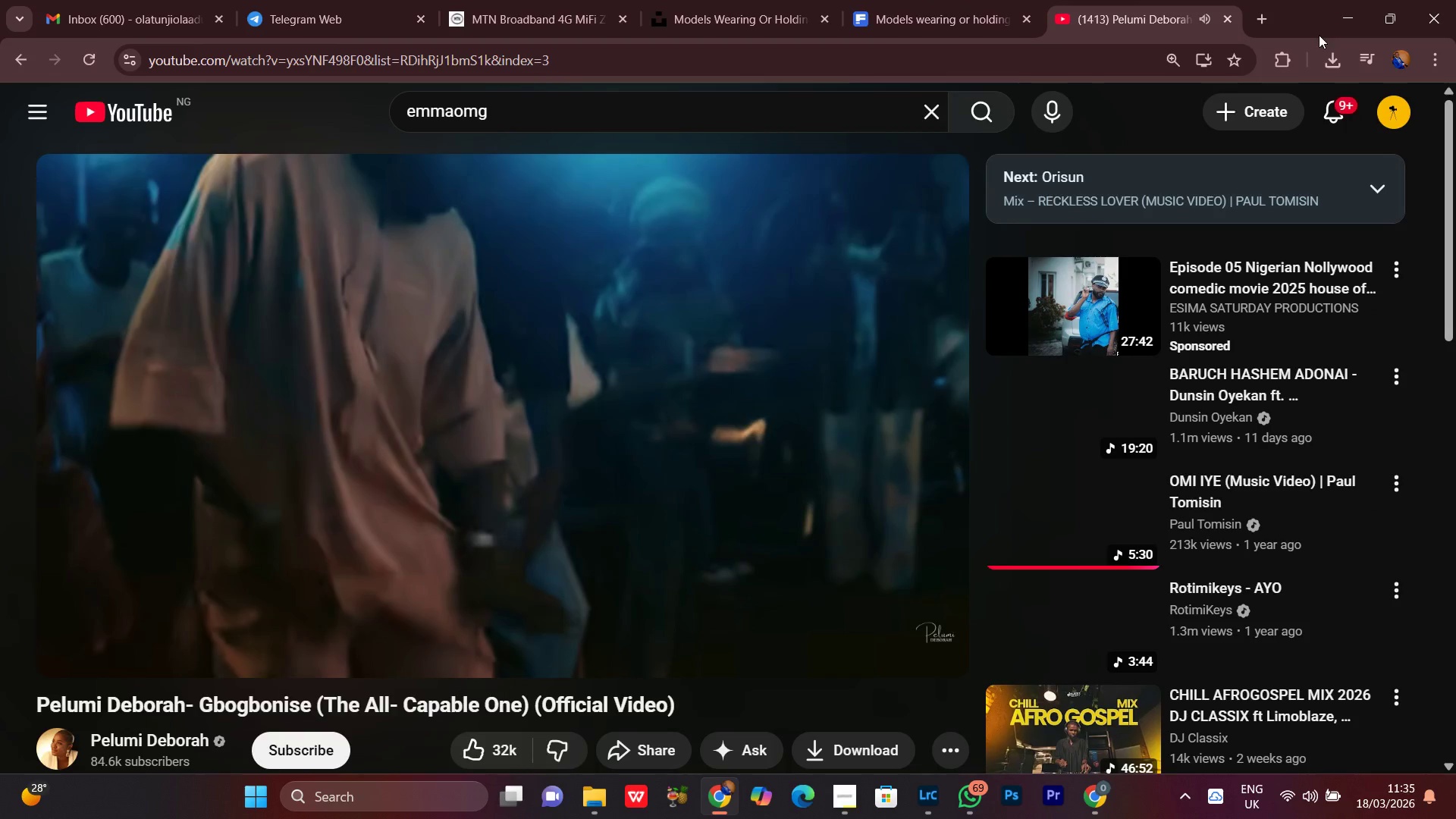 
left_click([1337, 16])
 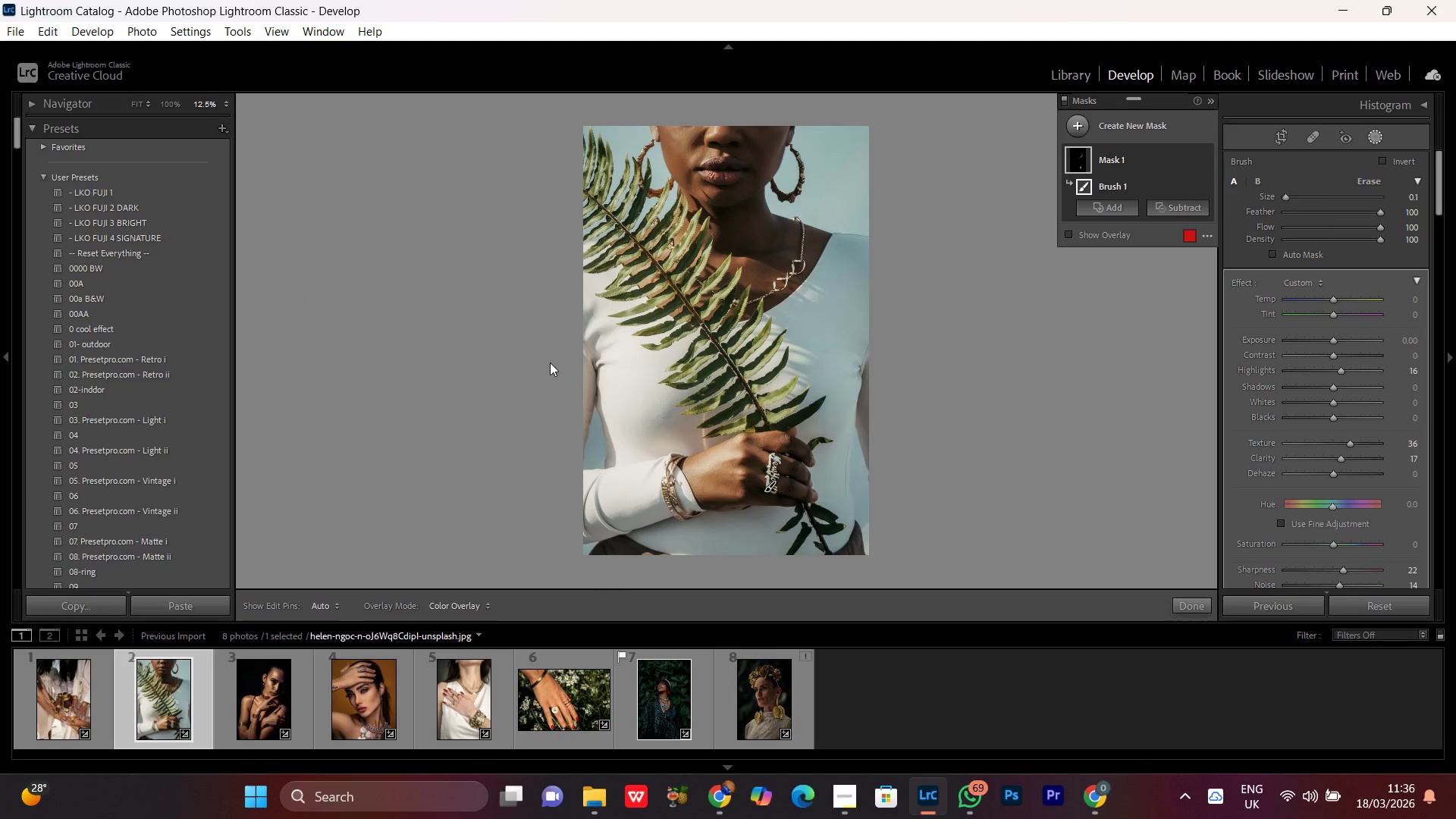 
wait(11.14)
 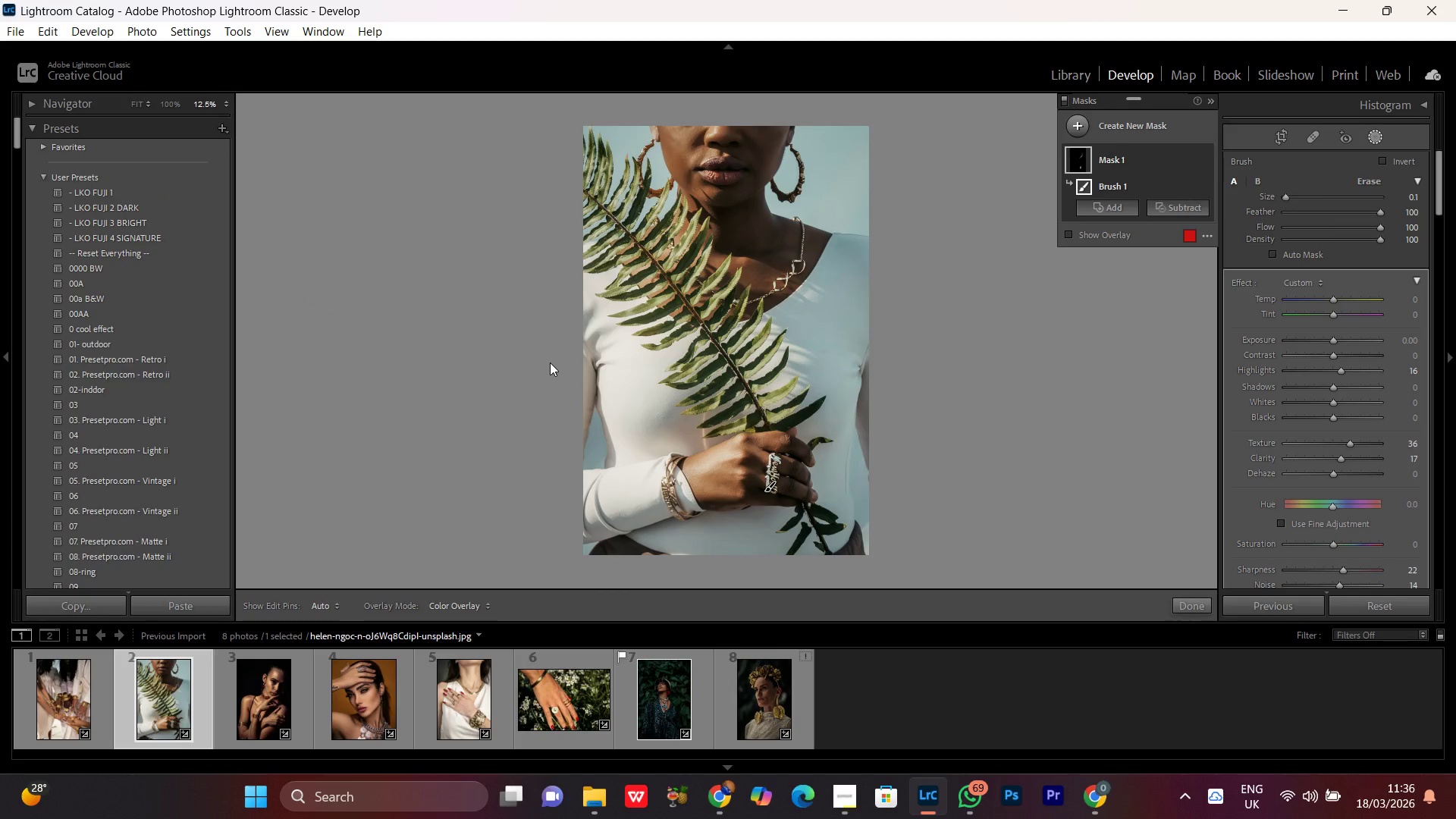 
key(Control+Equal)
 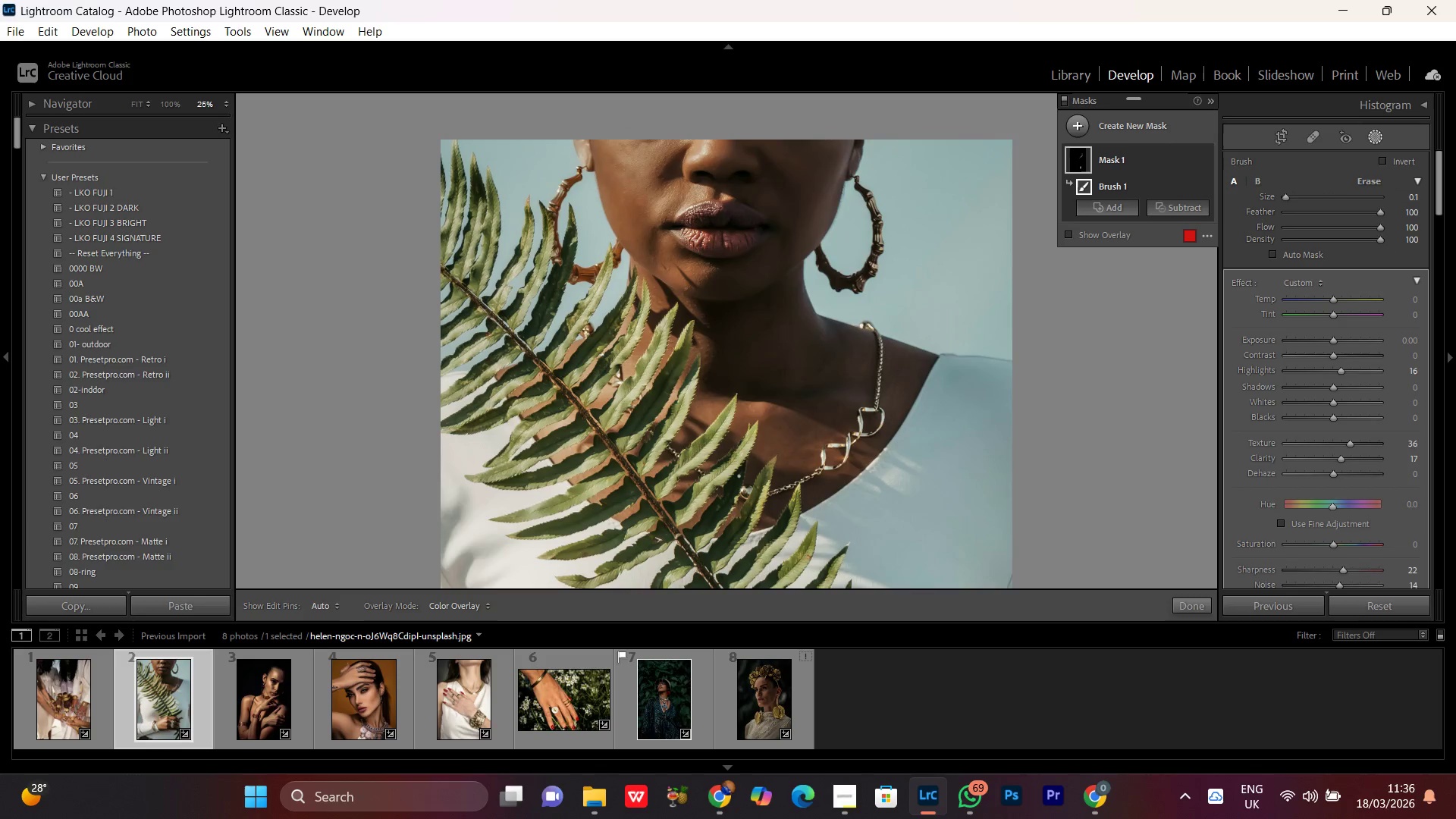 
hold_key(key=Equal, duration=8.55)
 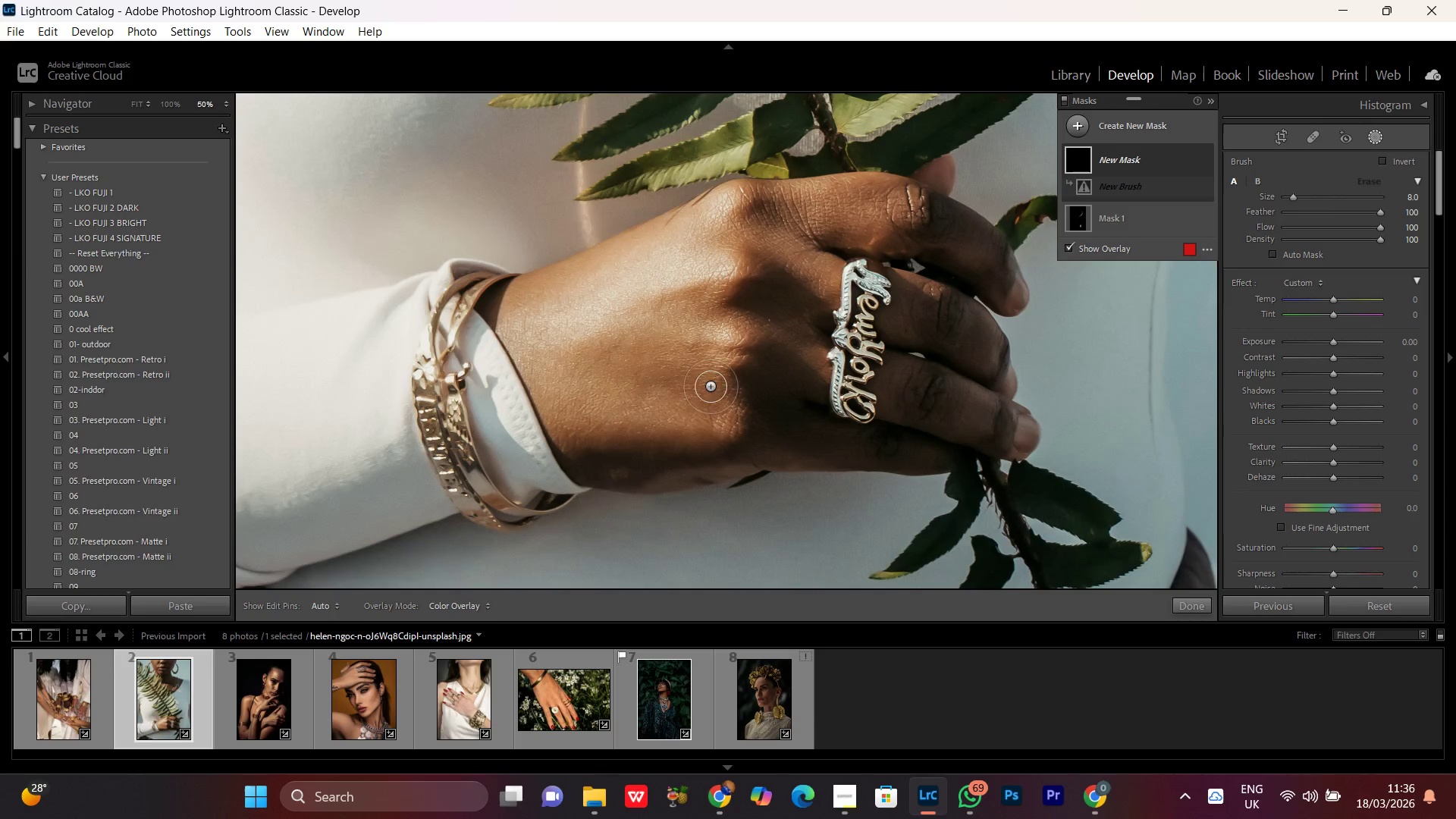 
hold_key(key=Space, duration=1.52)
 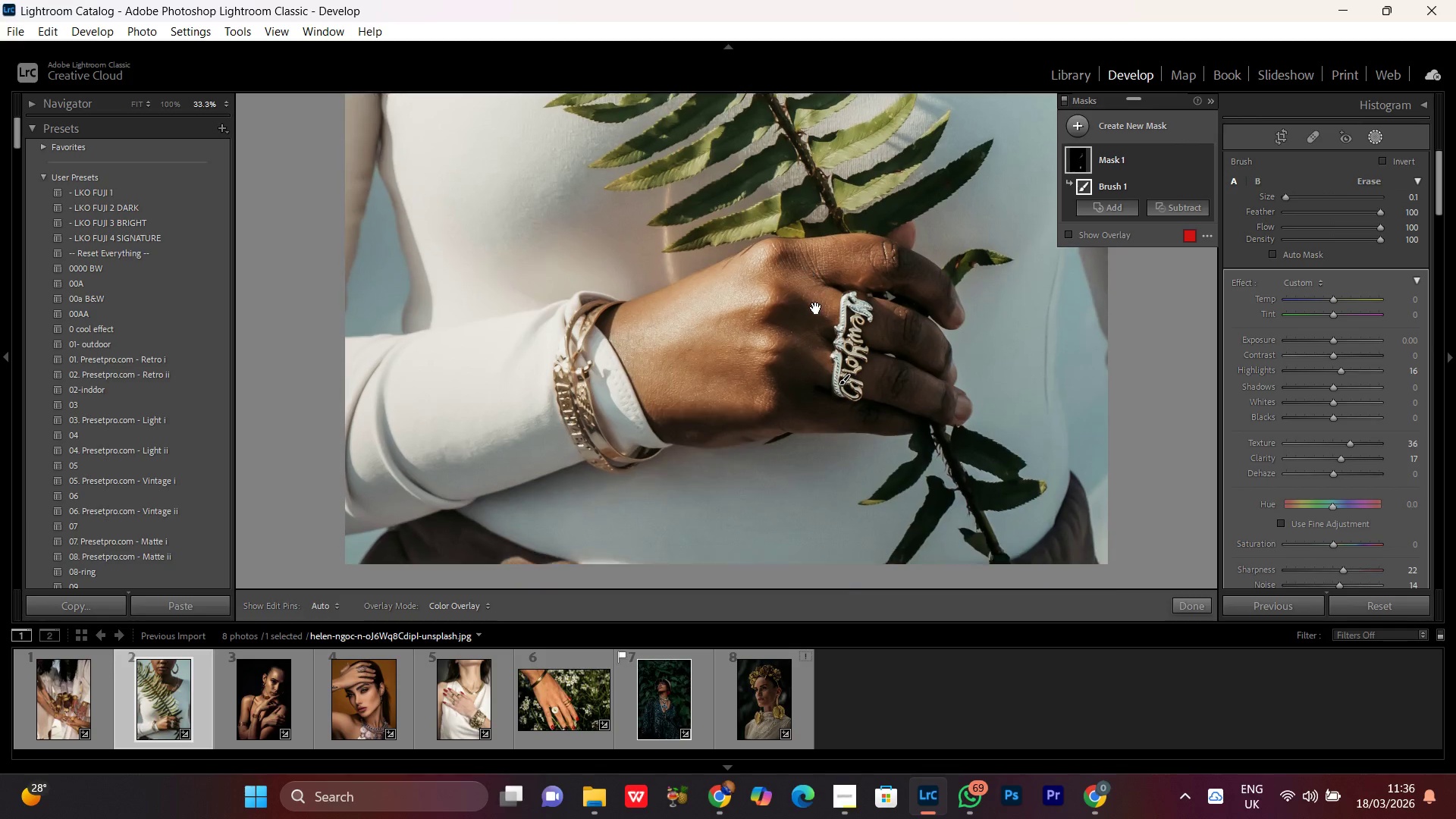 
left_click_drag(start_coordinate=[824, 480], to_coordinate=[817, 311])
 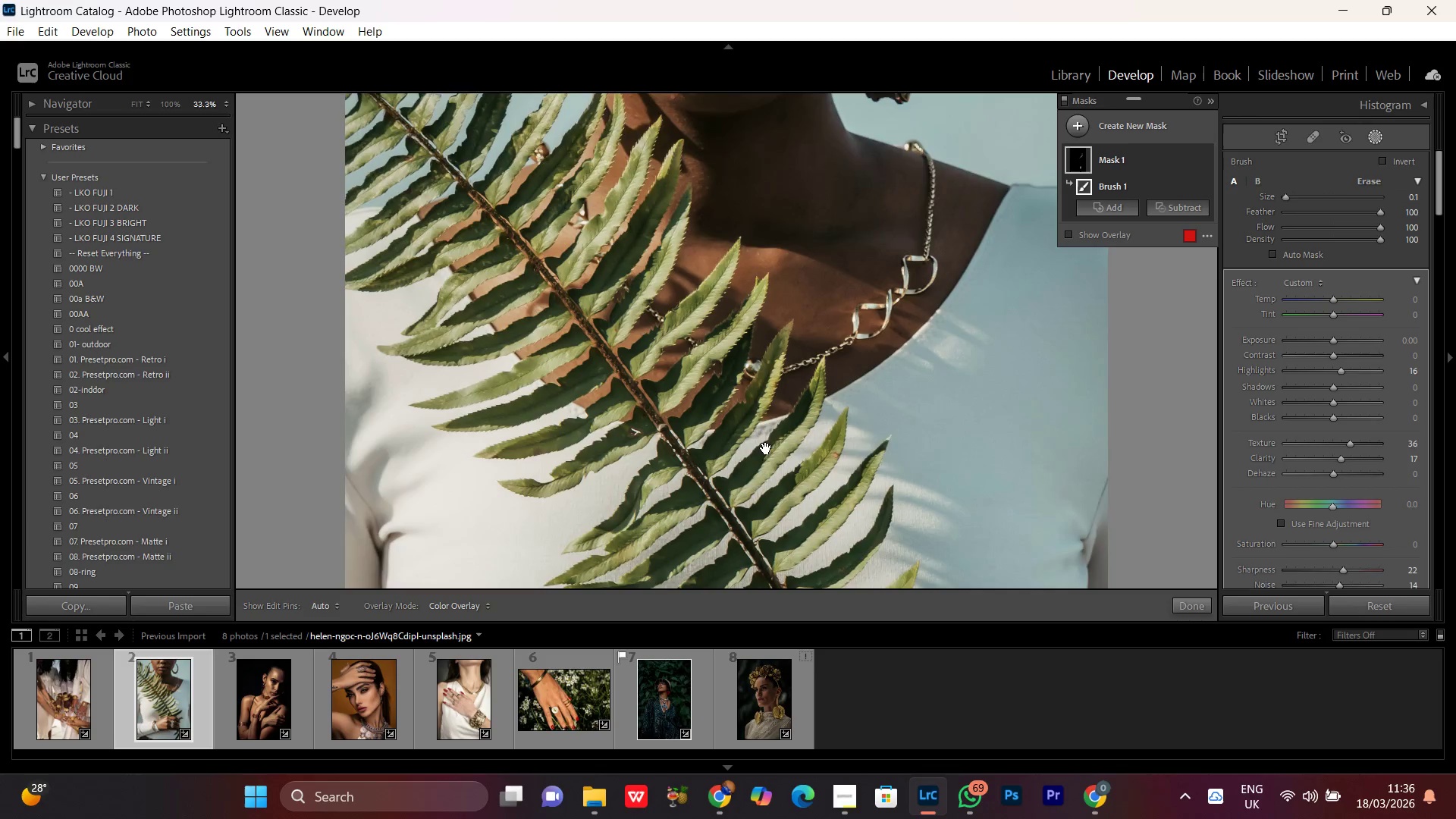 
left_click_drag(start_coordinate=[767, 448], to_coordinate=[790, 227])
 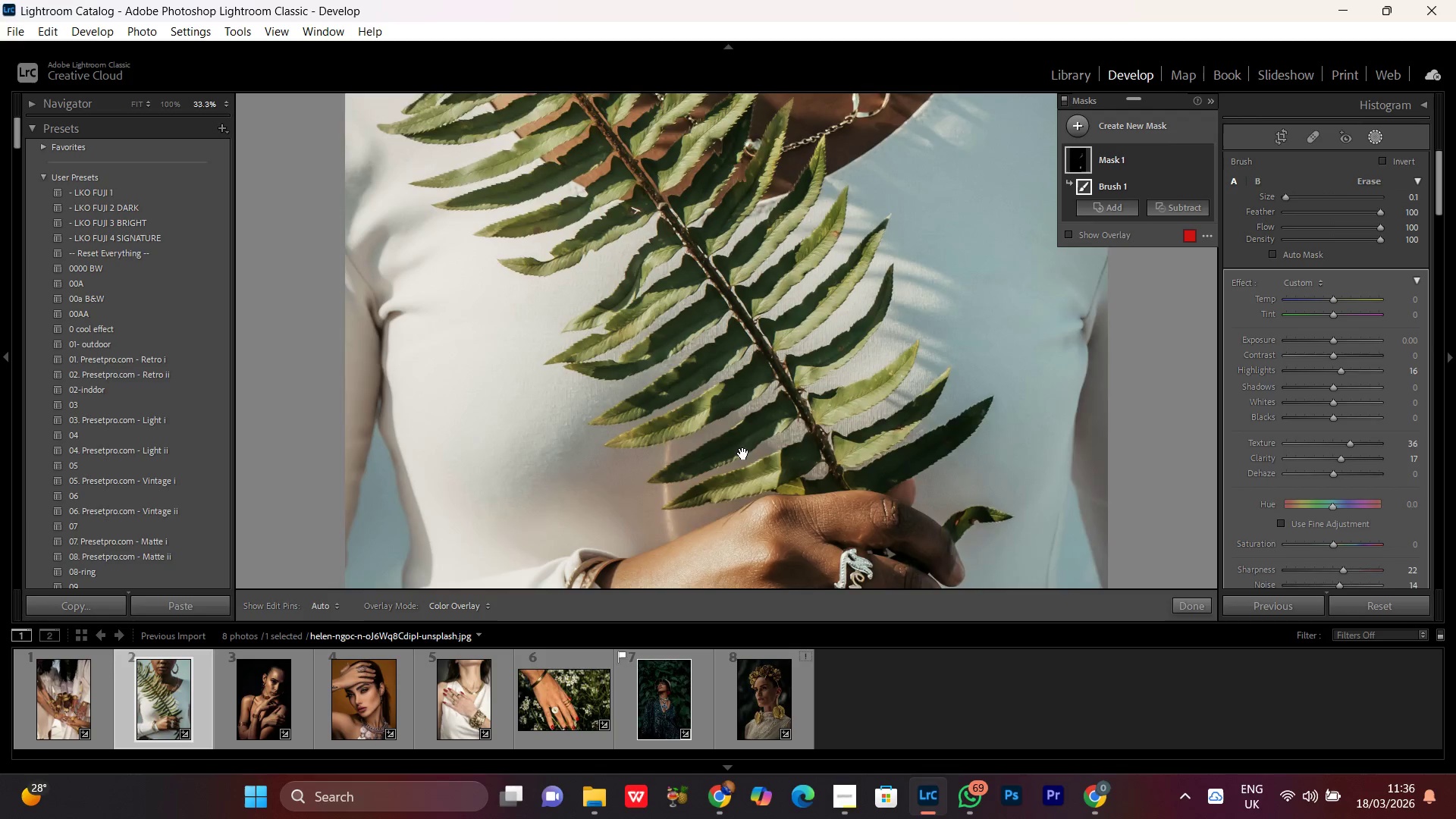 
left_click_drag(start_coordinate=[743, 453], to_coordinate=[799, 258])
 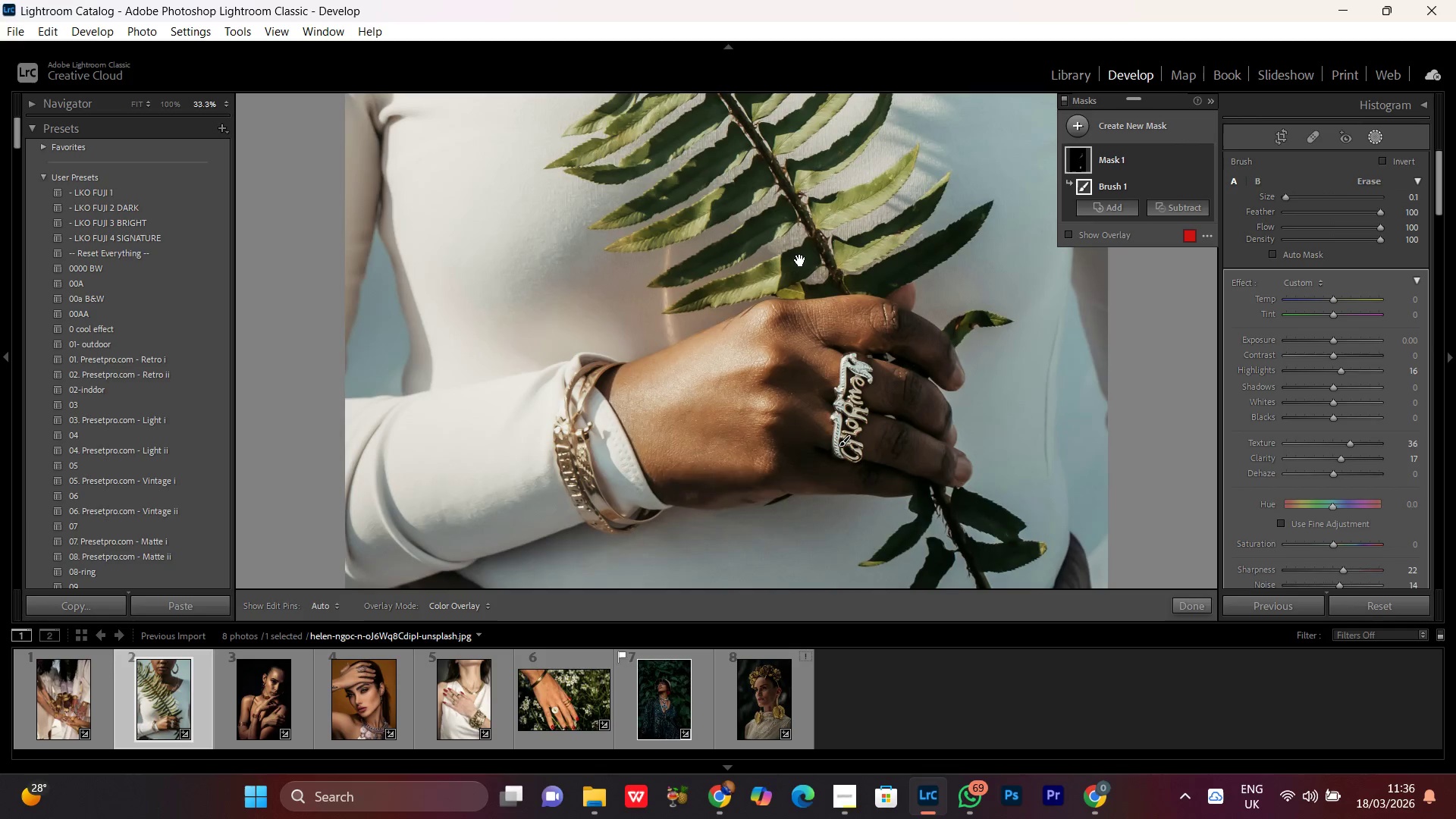 
hold_key(key=Space, duration=0.81)
 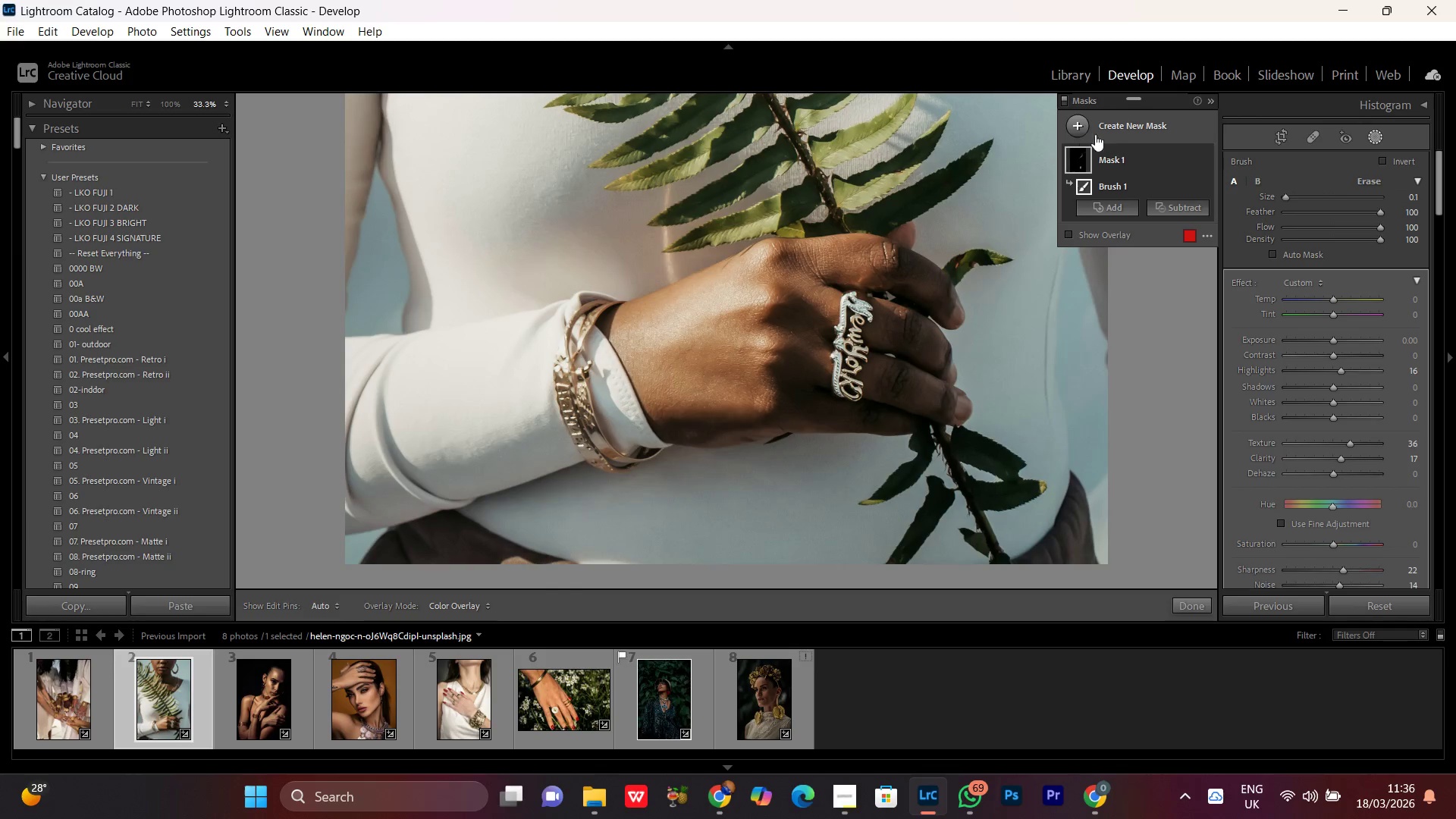 
left_click_drag(start_coordinate=[772, 369], to_coordinate=[813, 308])
 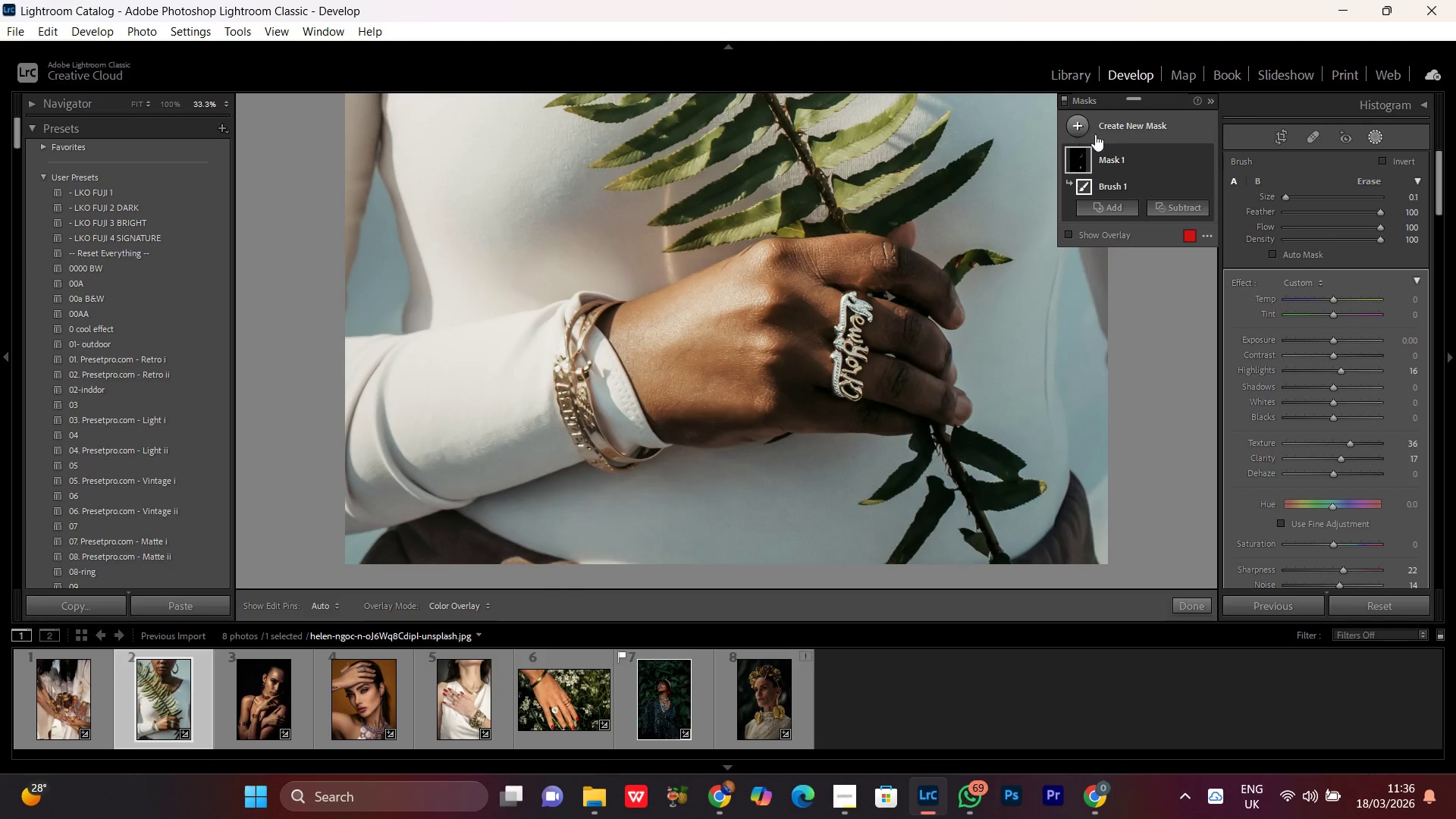 
left_click([1122, 130])
 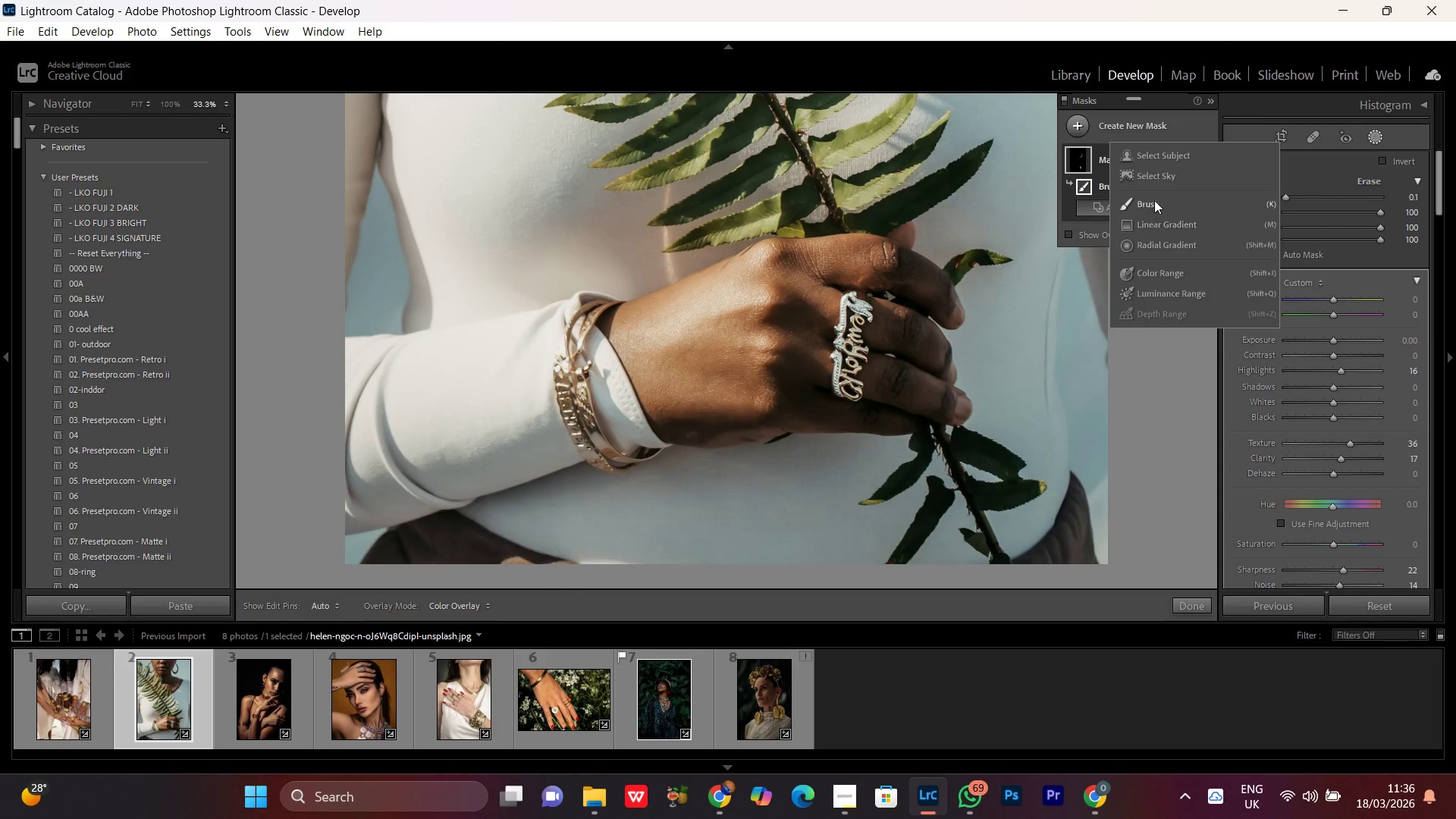 
left_click([1149, 200])
 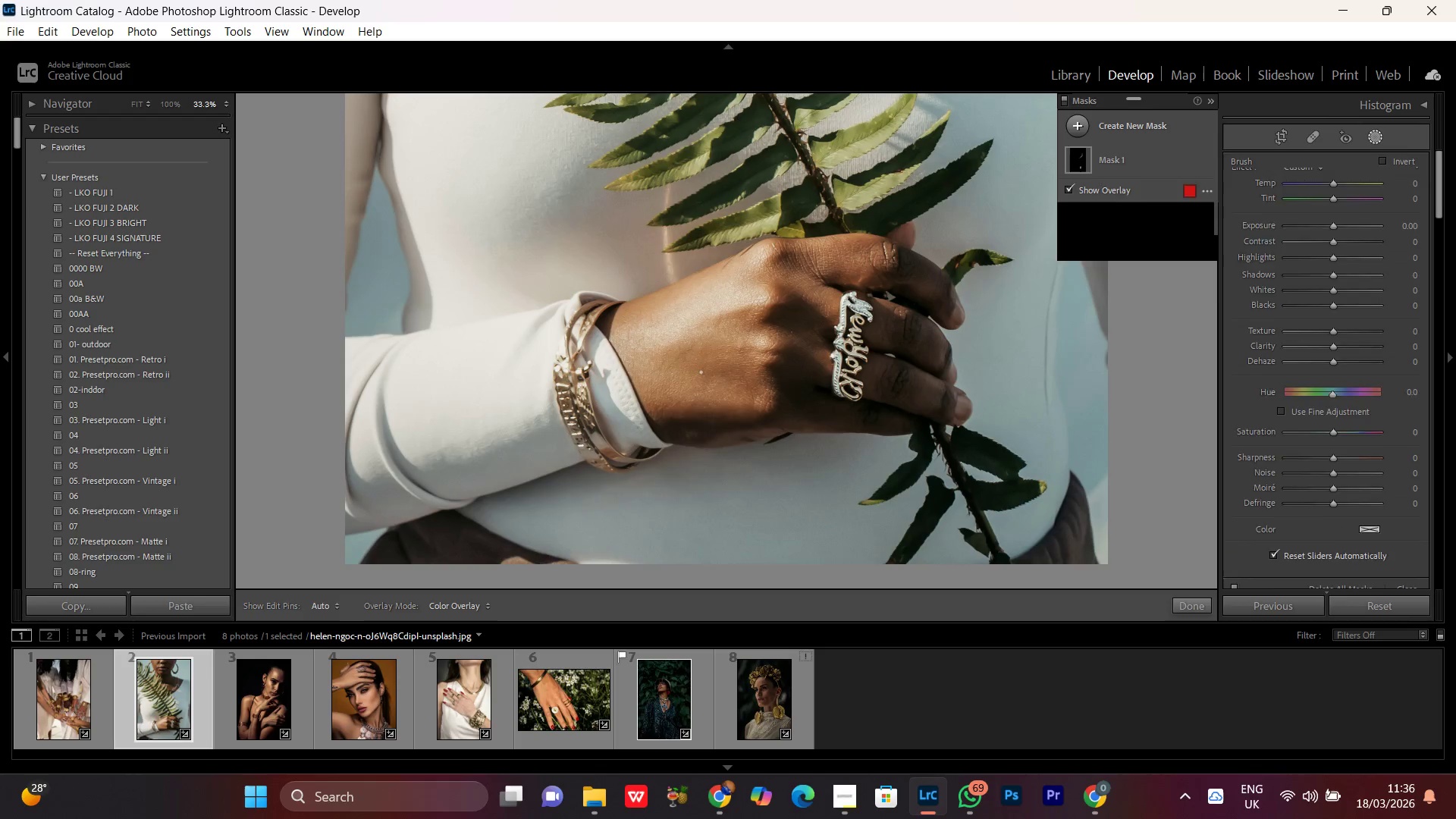 
hold_key(key=ControlRight, duration=0.5)
 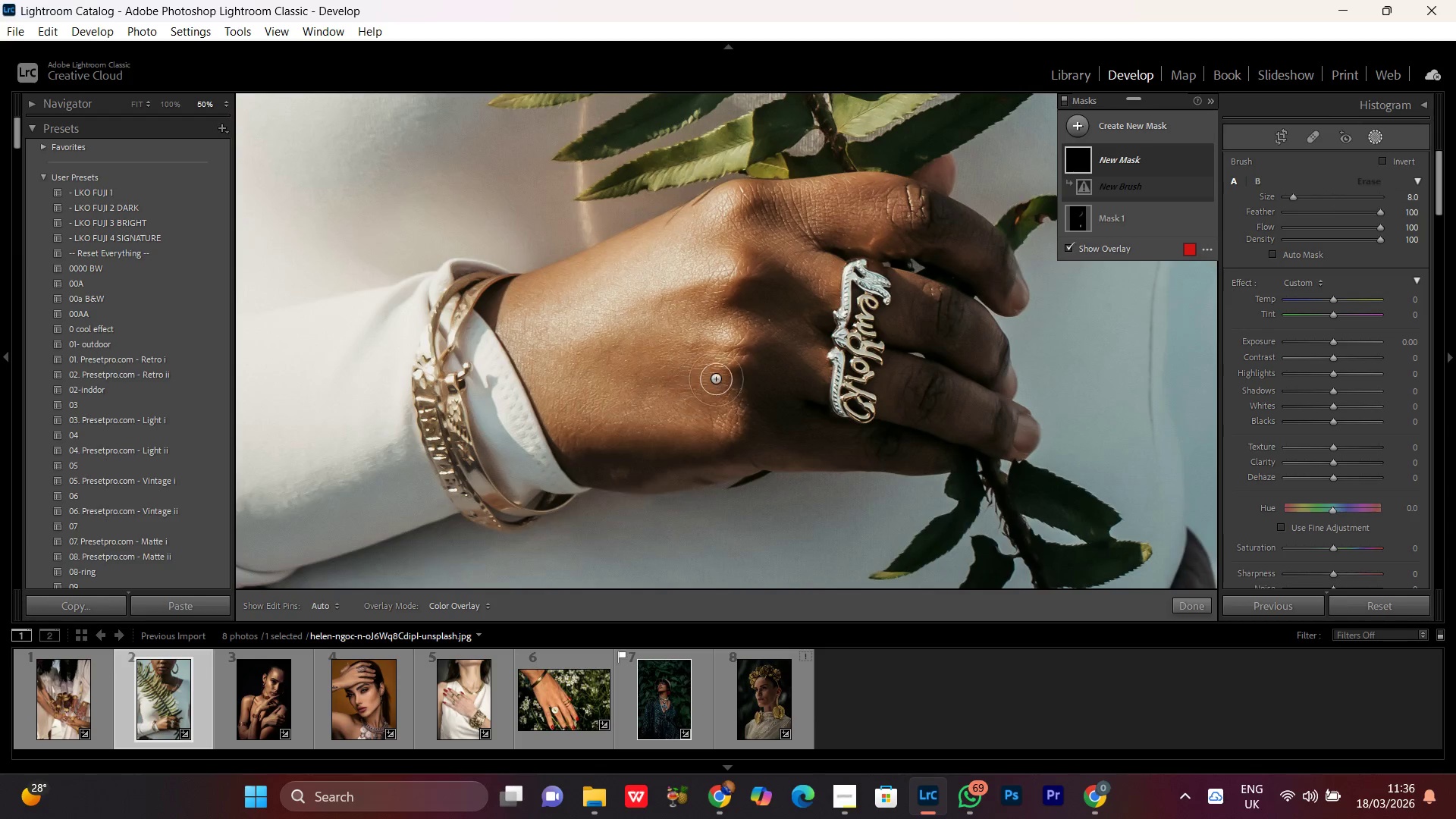 
scroll: coordinate [701, 372], scroll_direction: up, amount: 7.0
 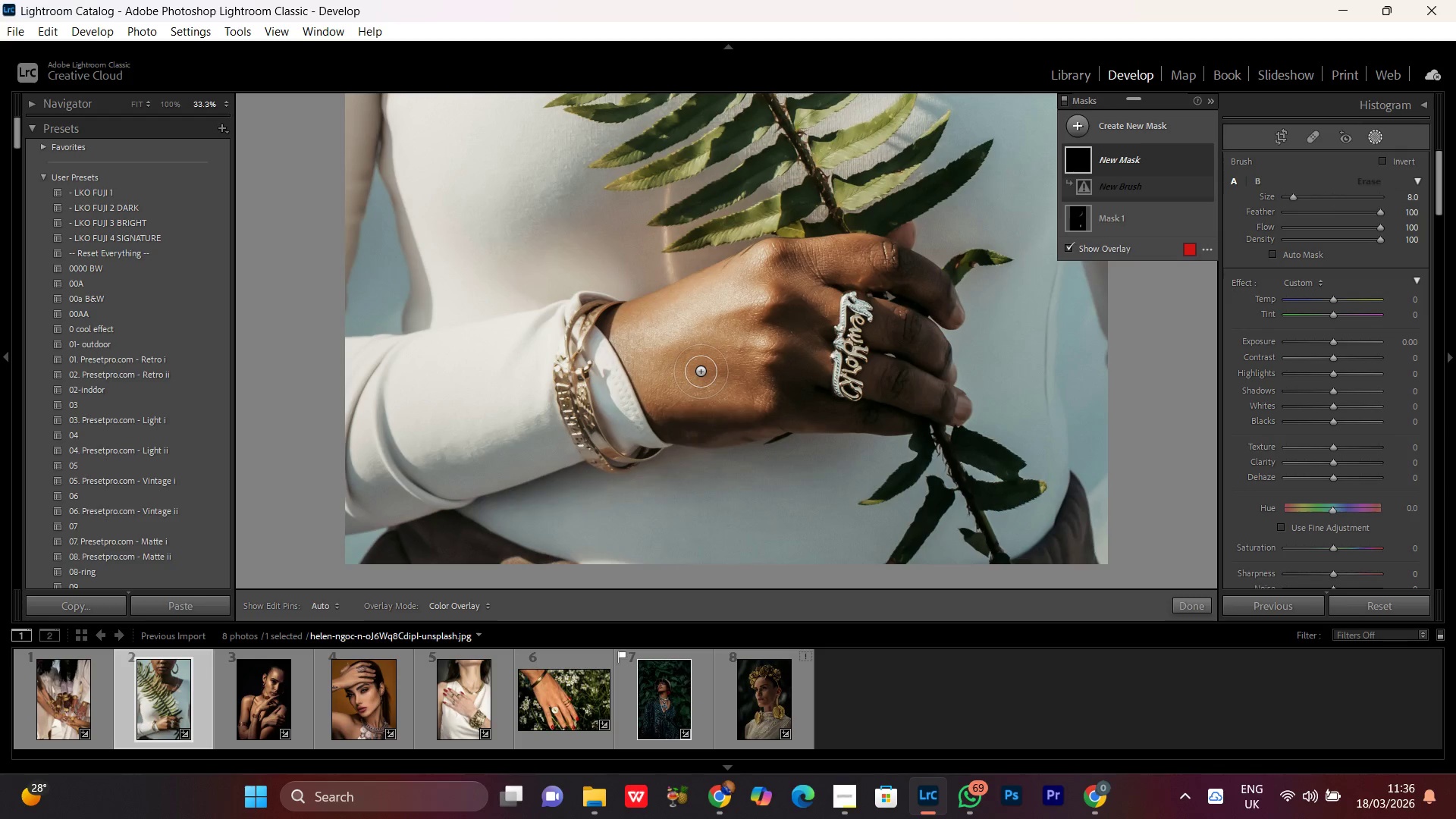 
left_click_drag(start_coordinate=[718, 370], to_coordinate=[695, 393])
 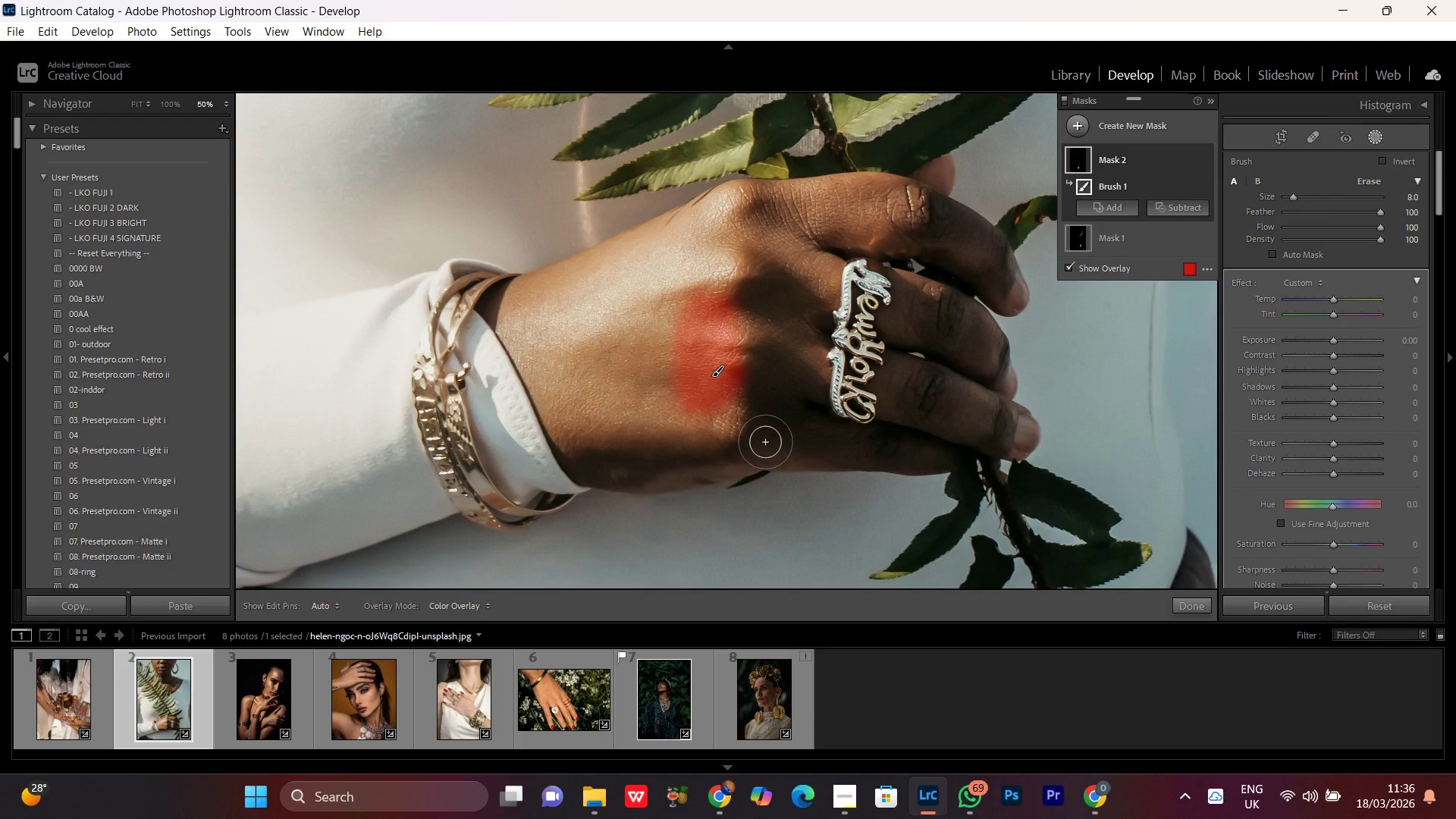 
hold_key(key=VolumeDown, duration=1.53)
 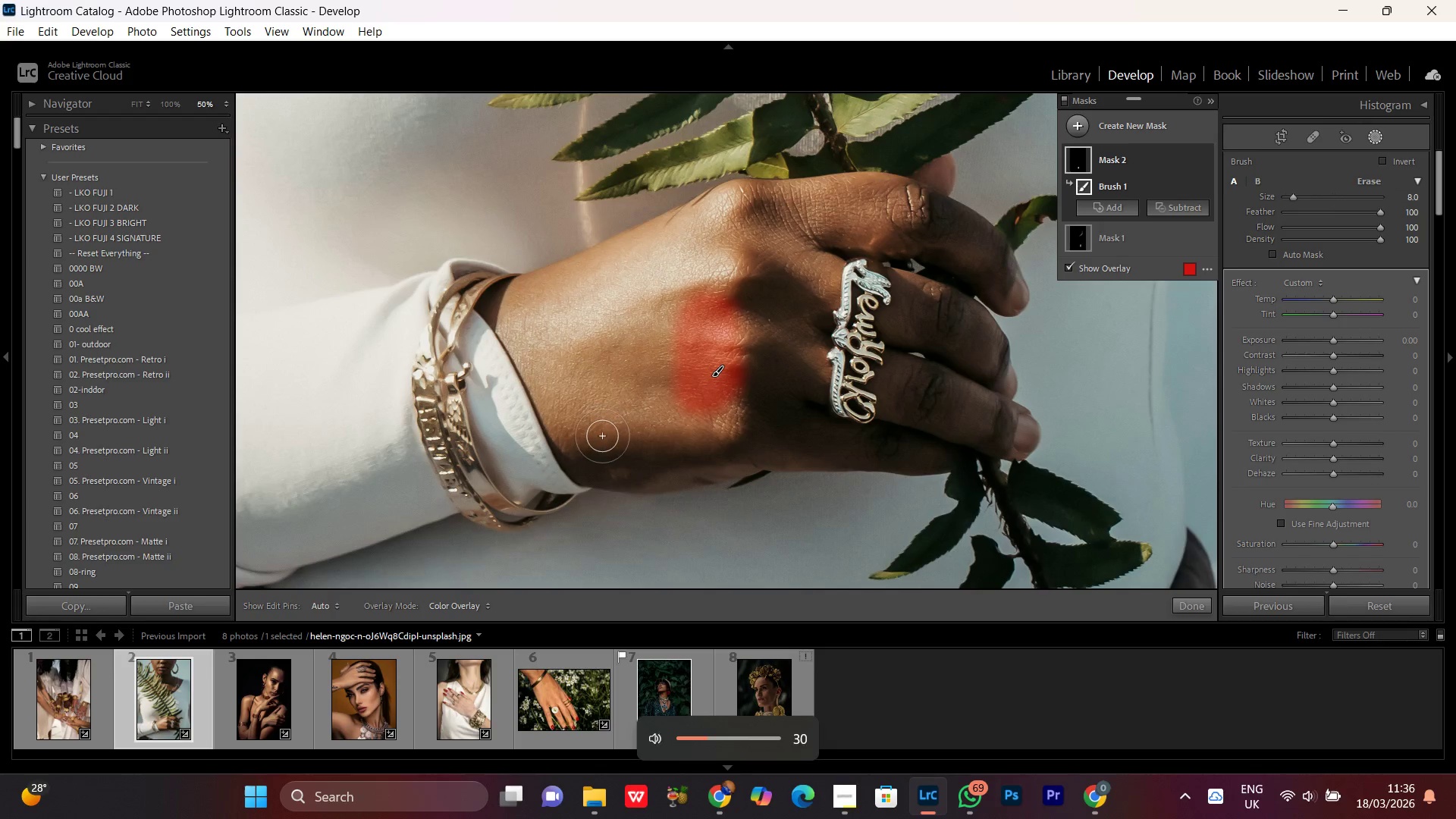 
key(VolumeDown)
 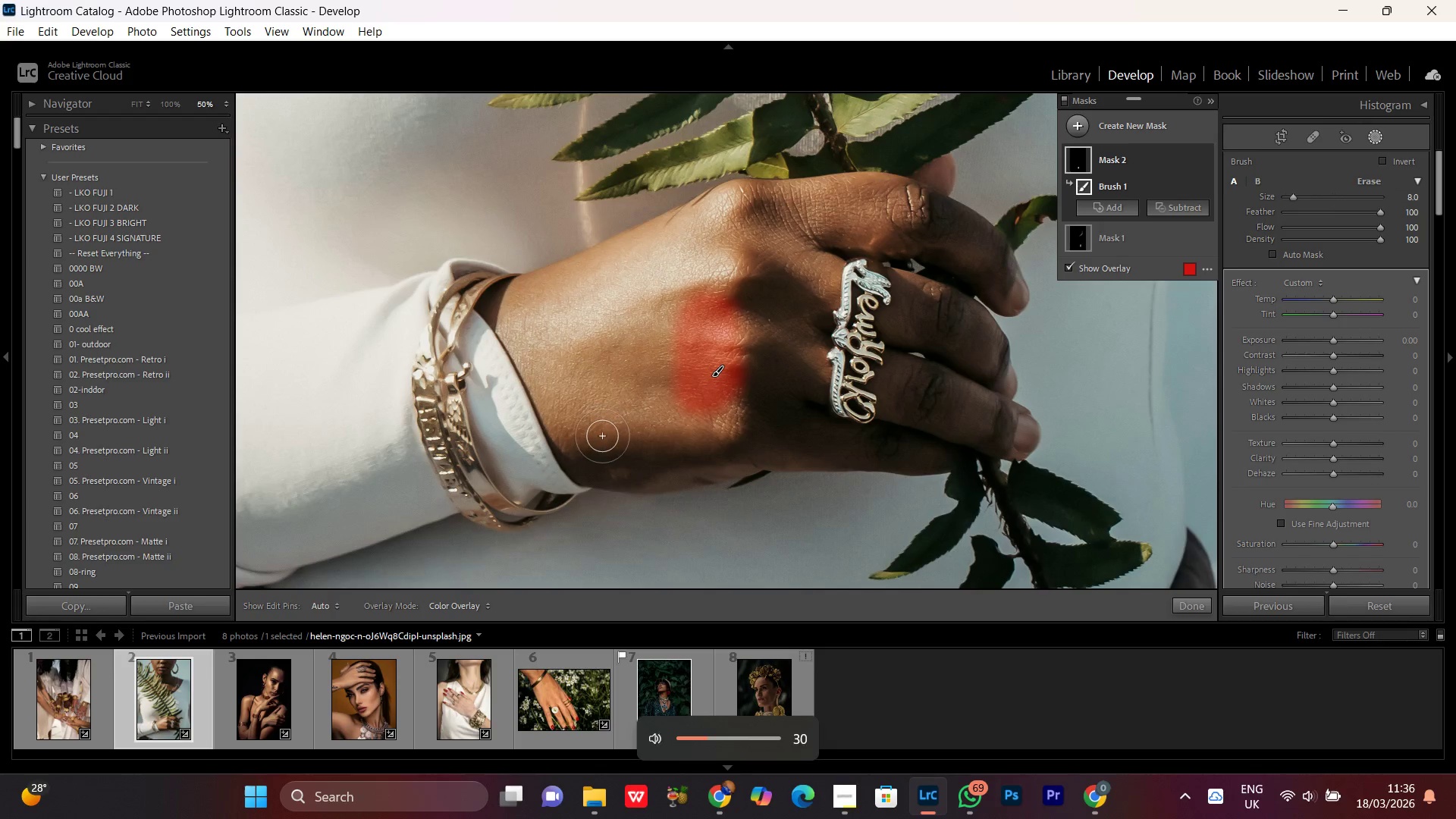 
key(VolumeDown)
 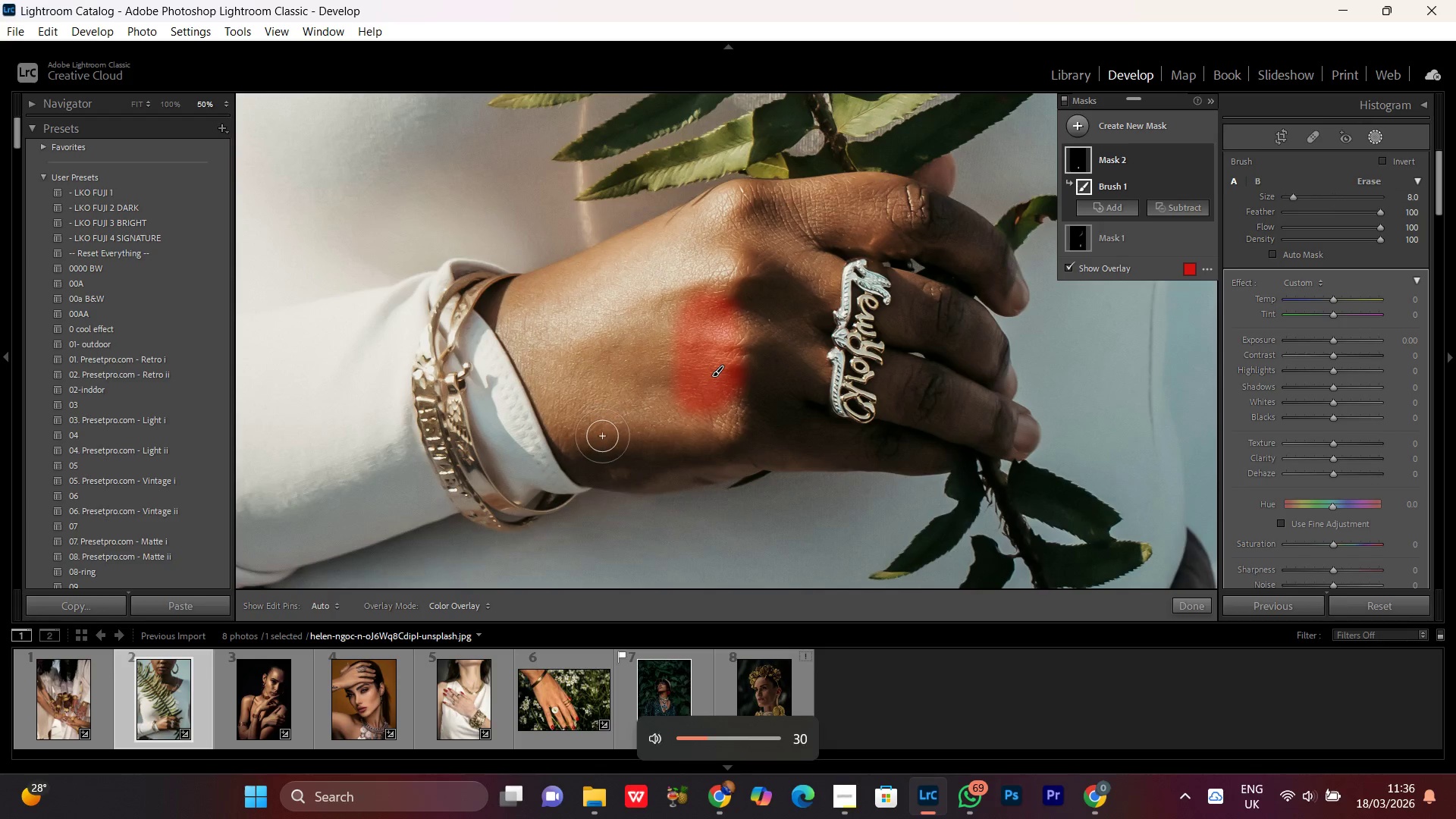 
key(VolumeDown)
 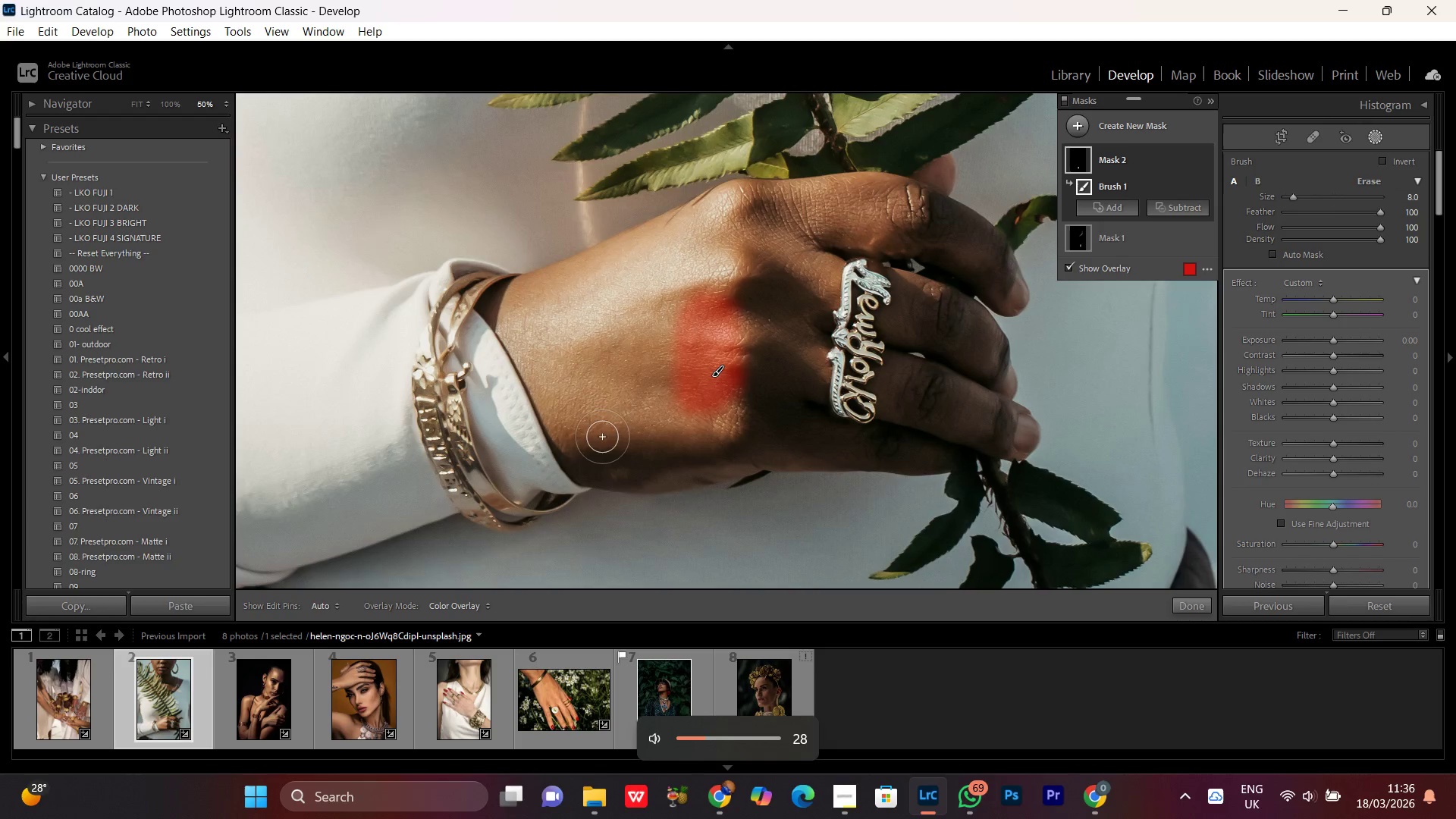 
key(VolumeDown)
 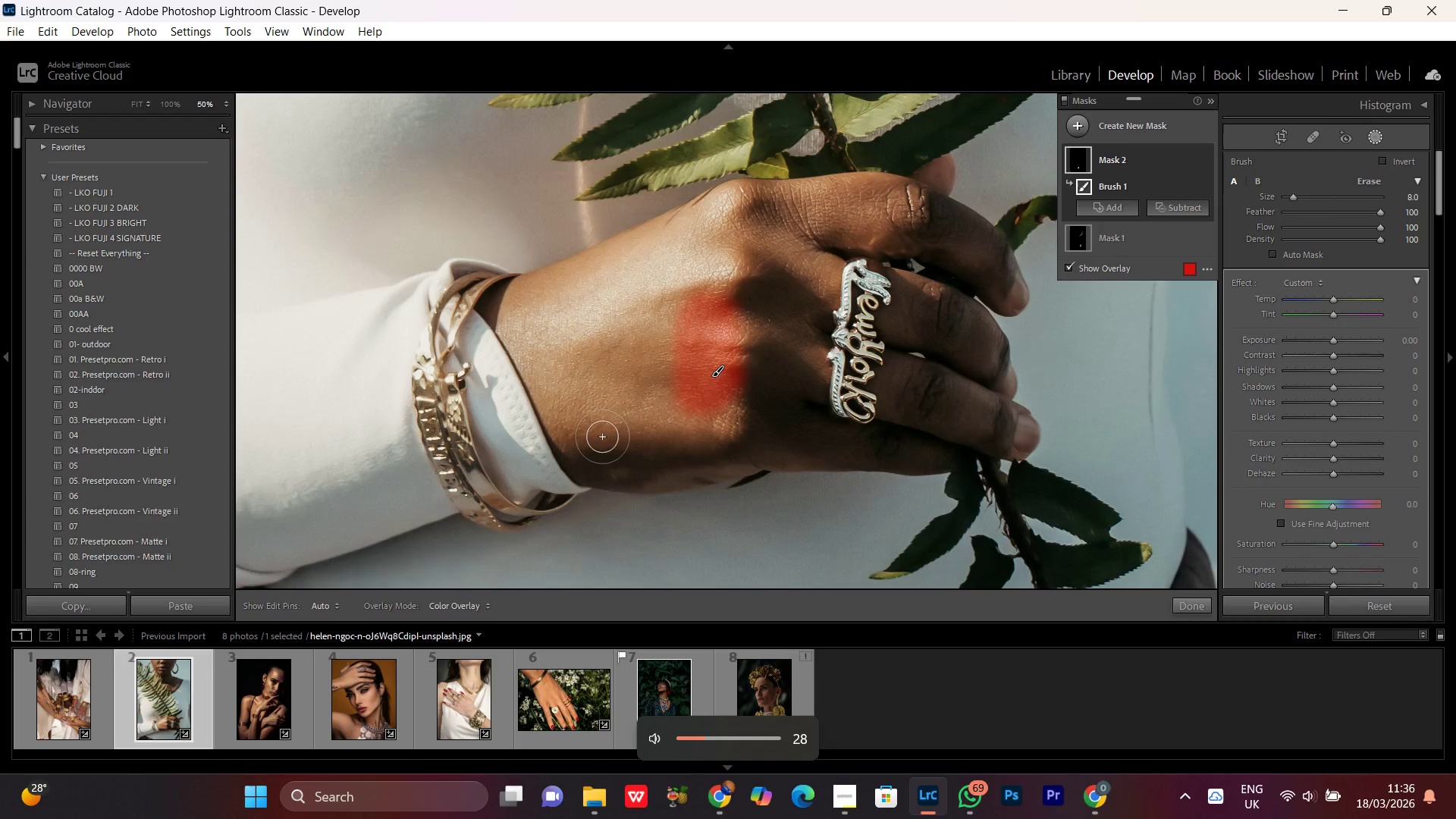 
key(VolumeDown)
 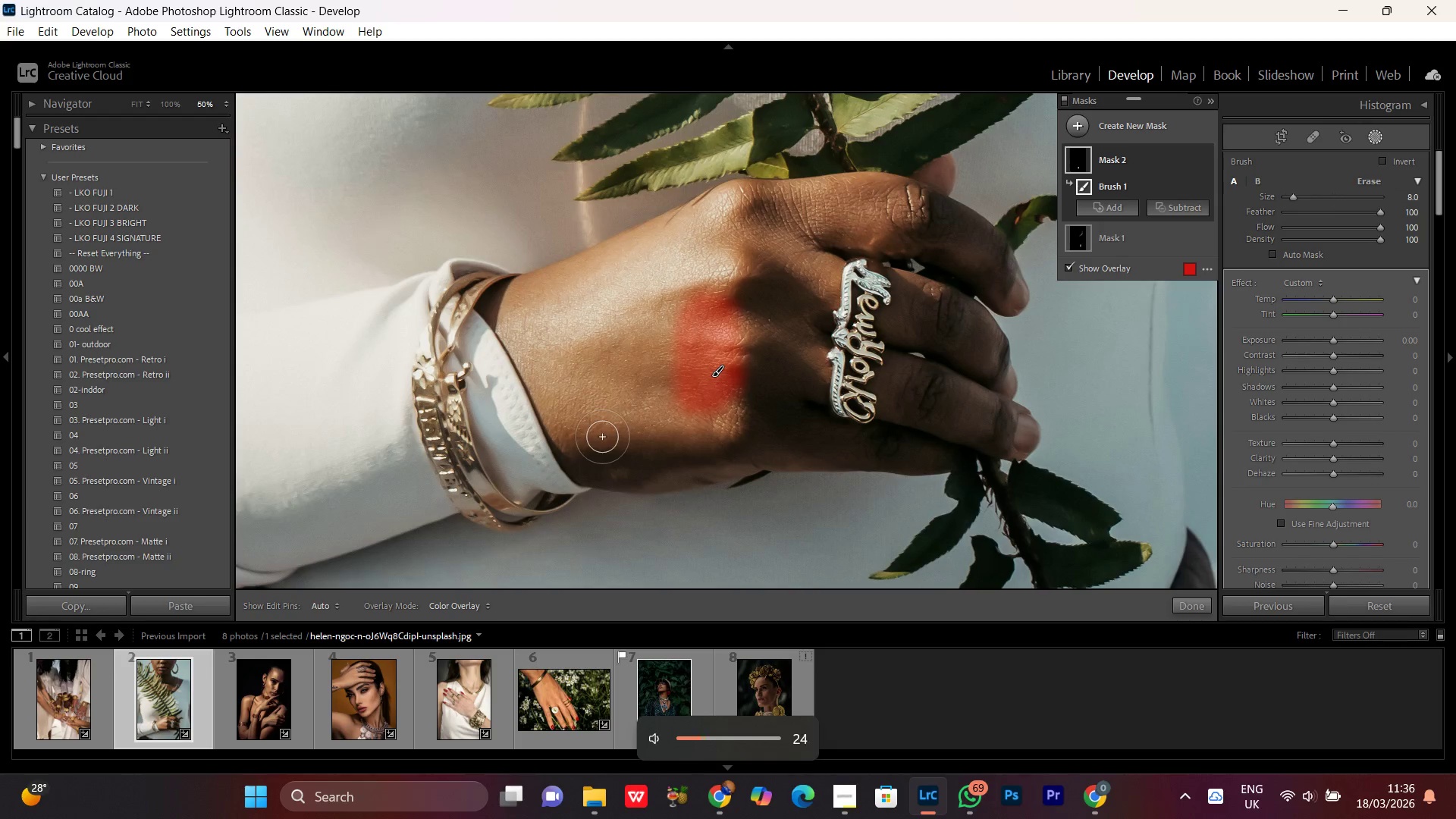 
key(VolumeDown)
 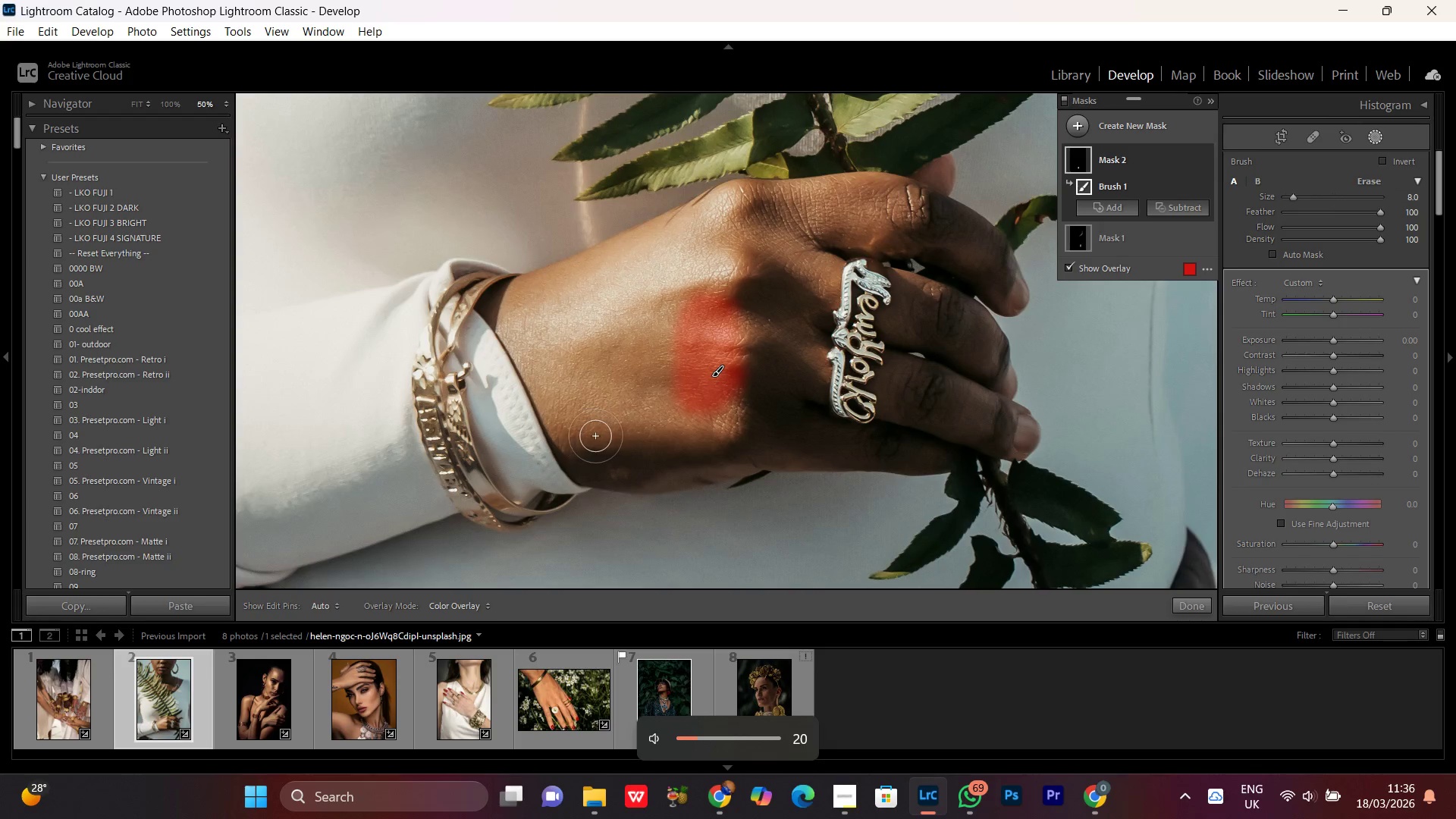 
hold_key(key=VolumeUp, duration=0.64)
 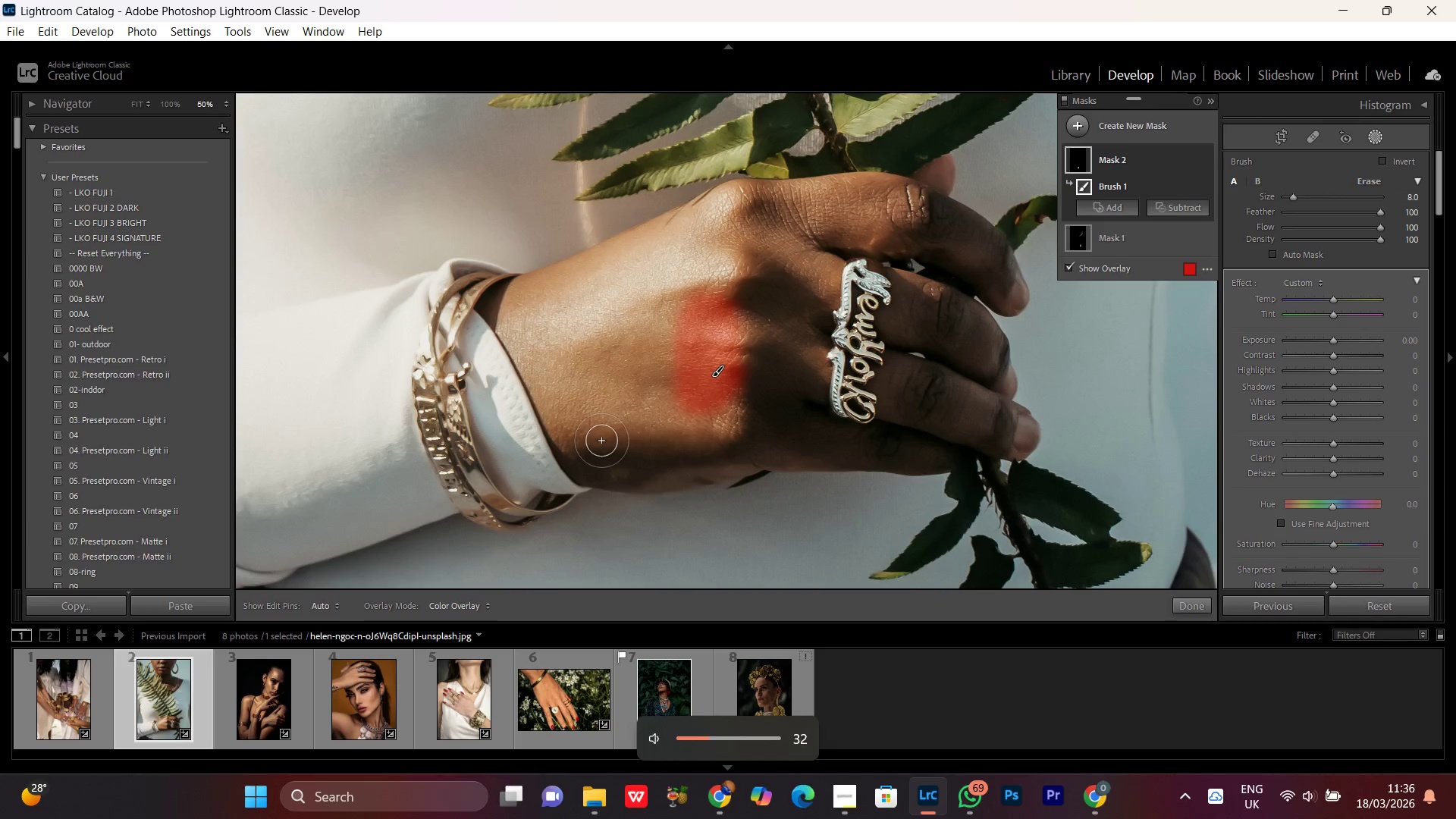 
key(VolumeUp)
 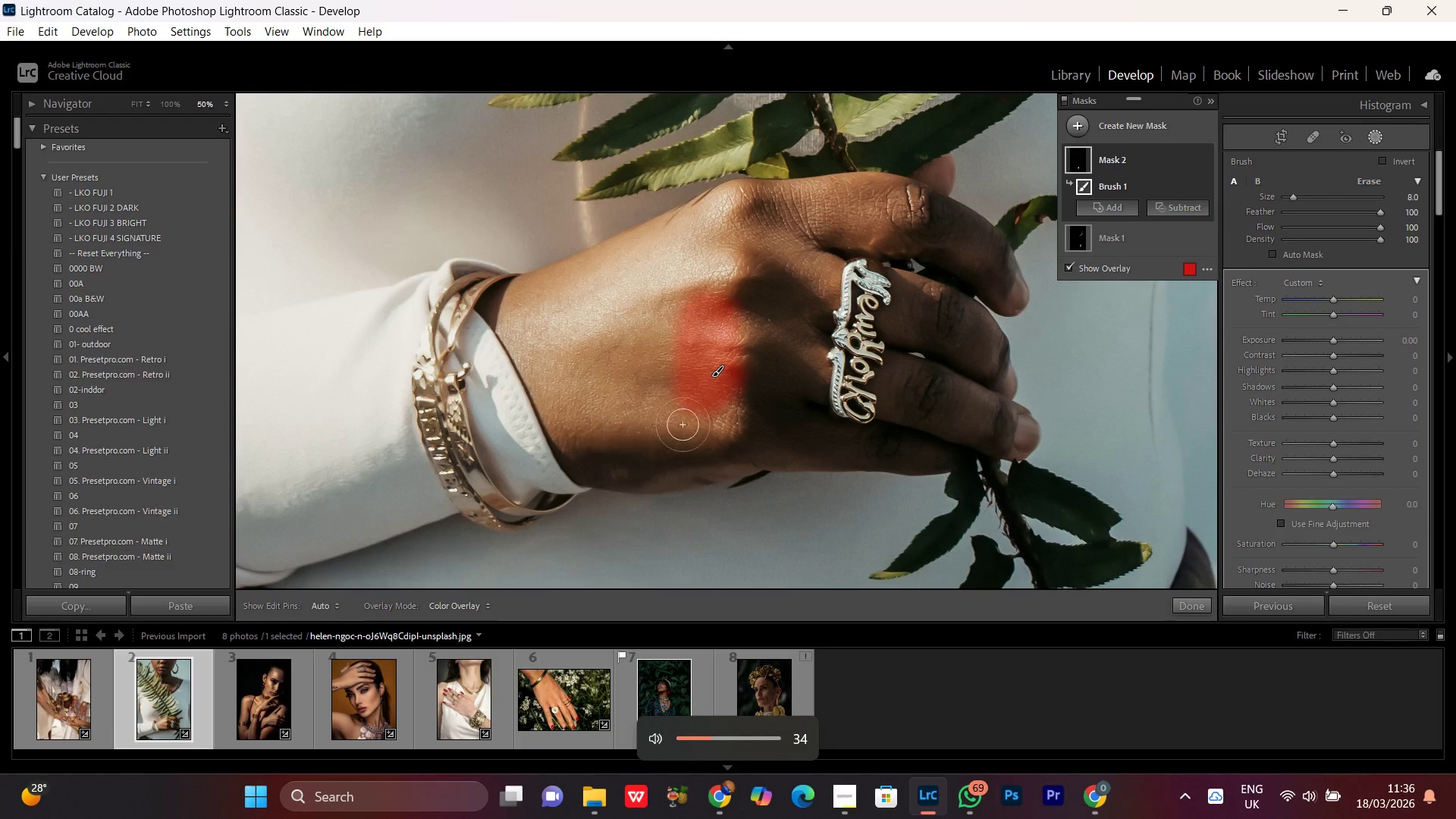 
key(VolumeUp)
 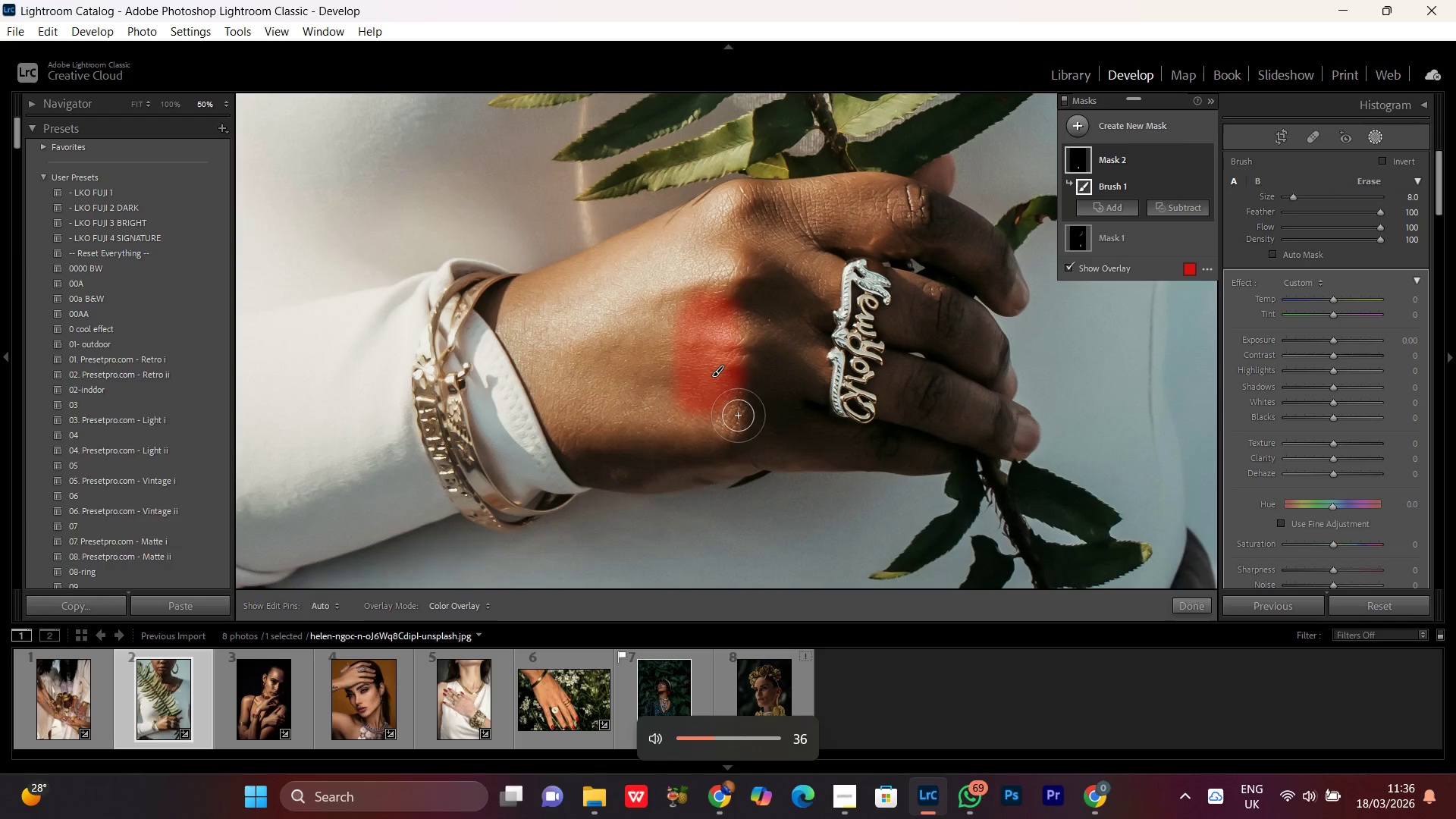 
key(VolumeUp)
 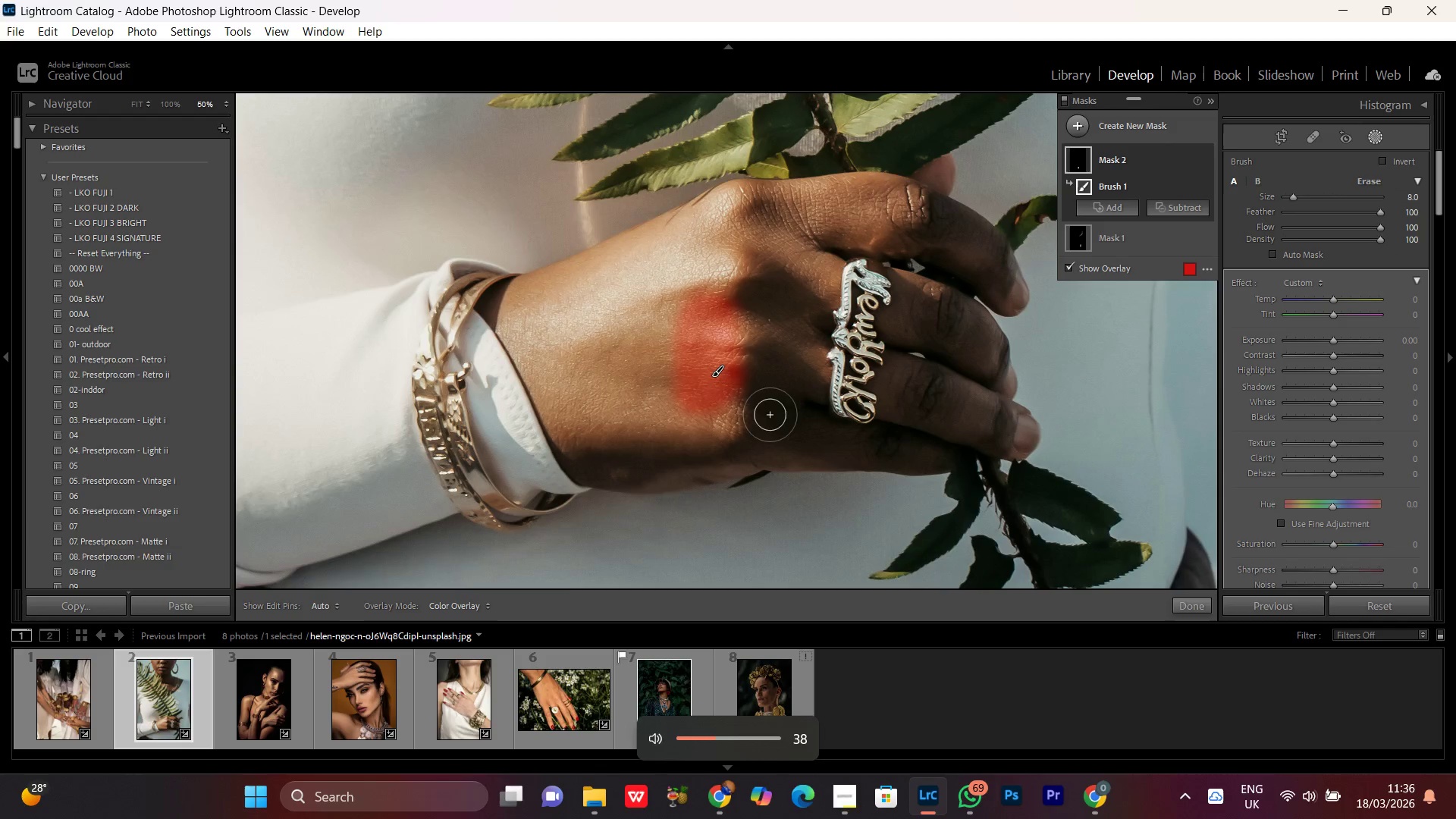 
key(VolumeUp)
 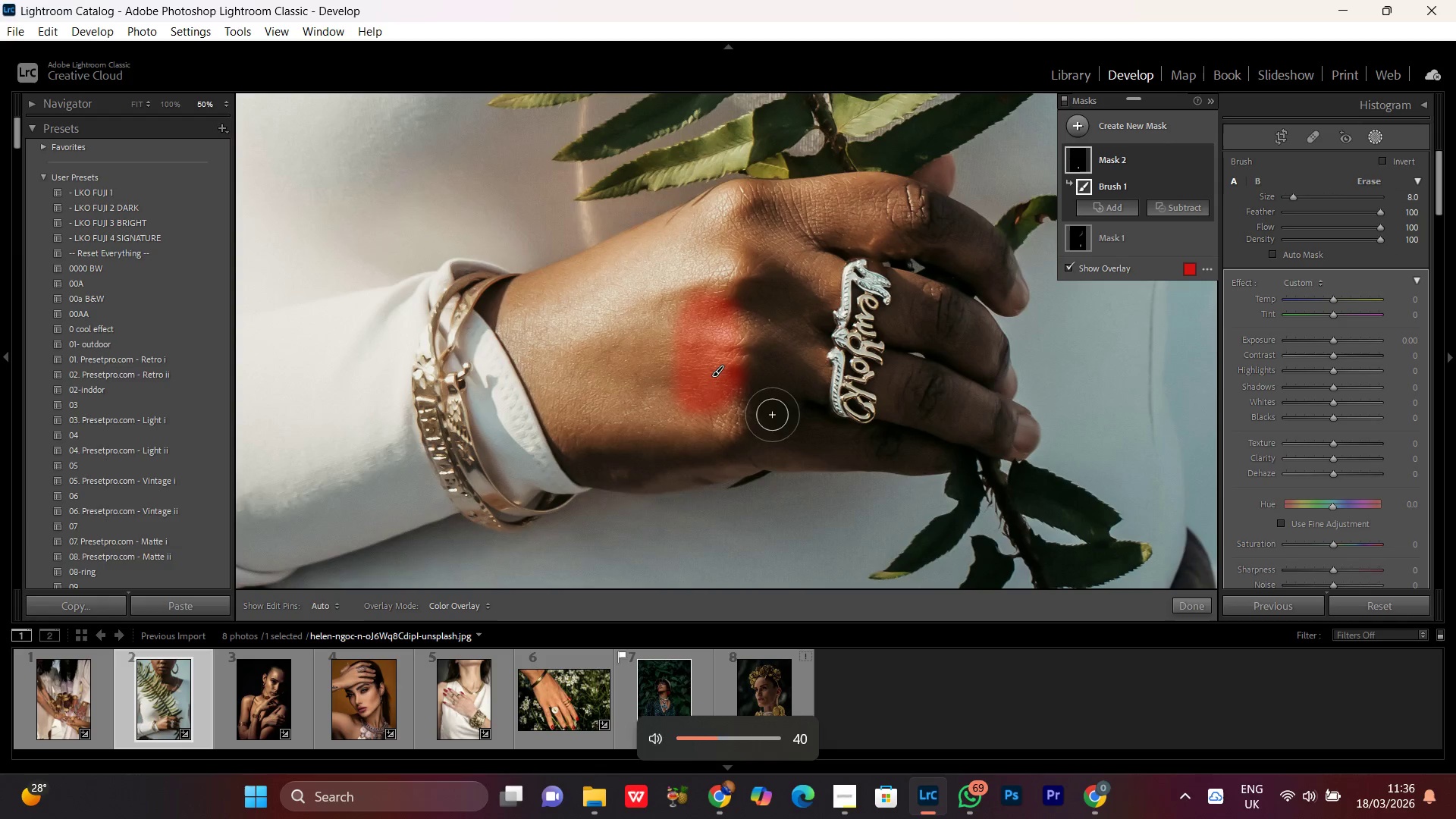 
key(VolumeUp)
 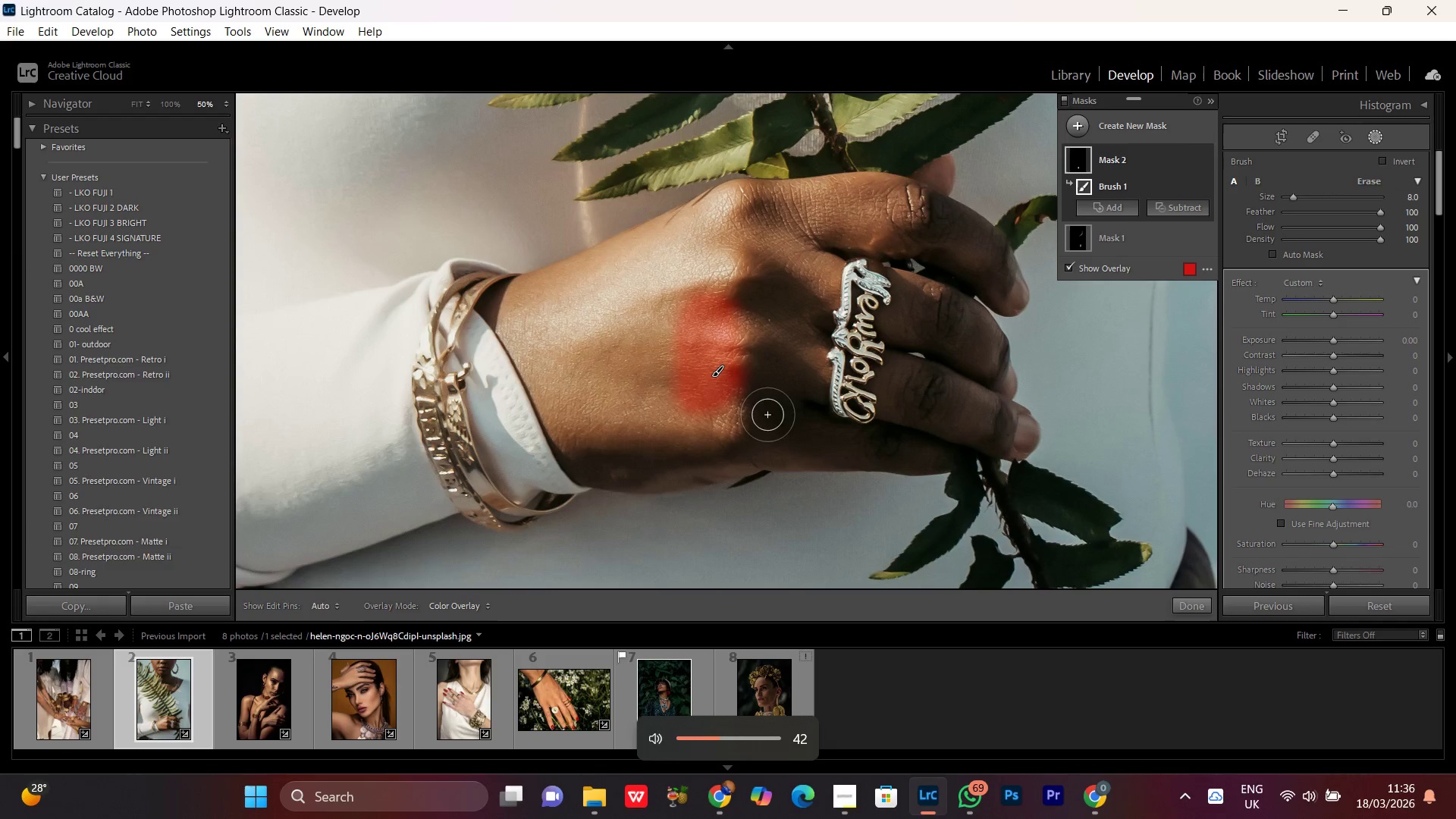 
key(VolumeUp)
 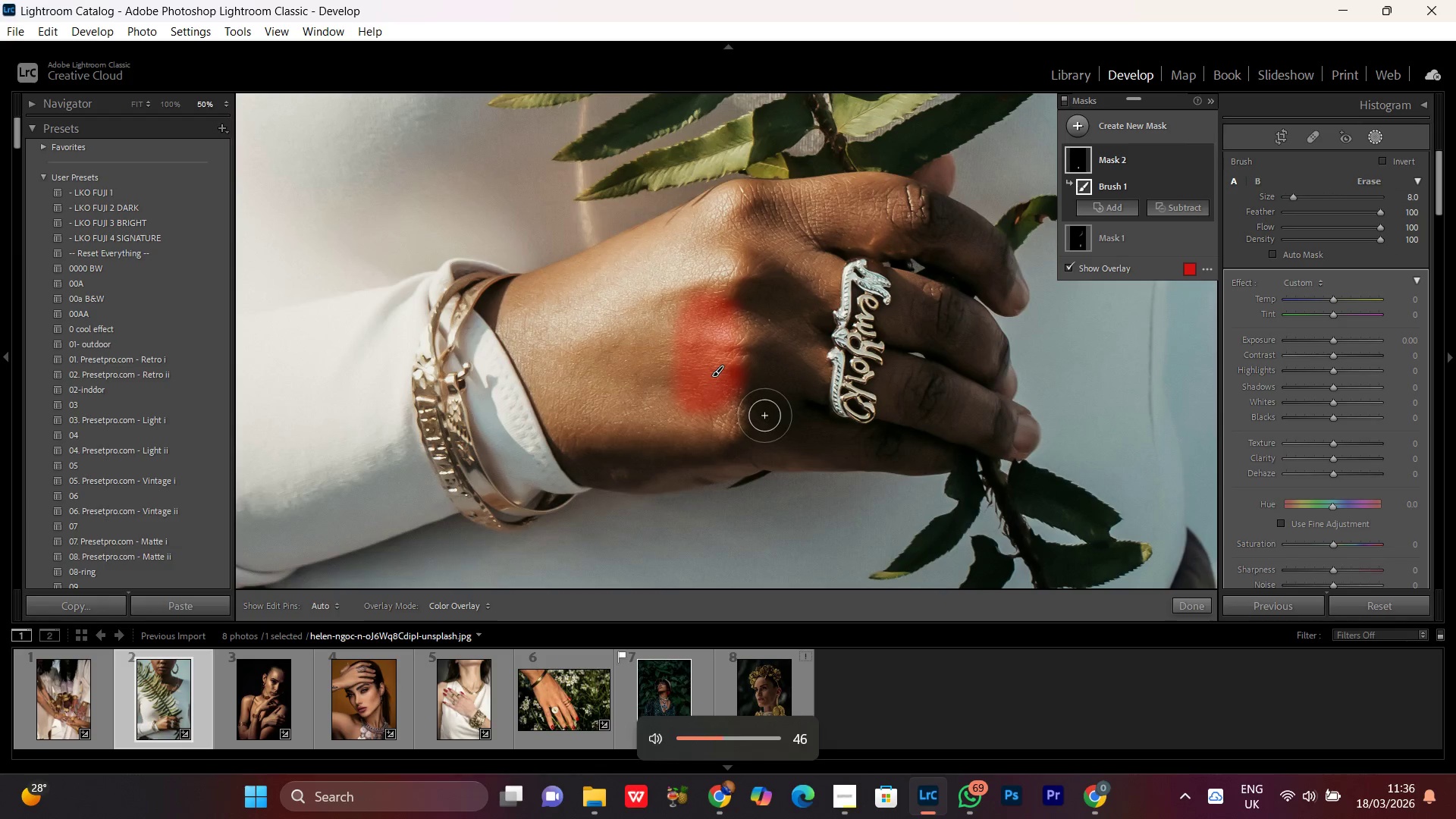 
key(VolumeUp)
 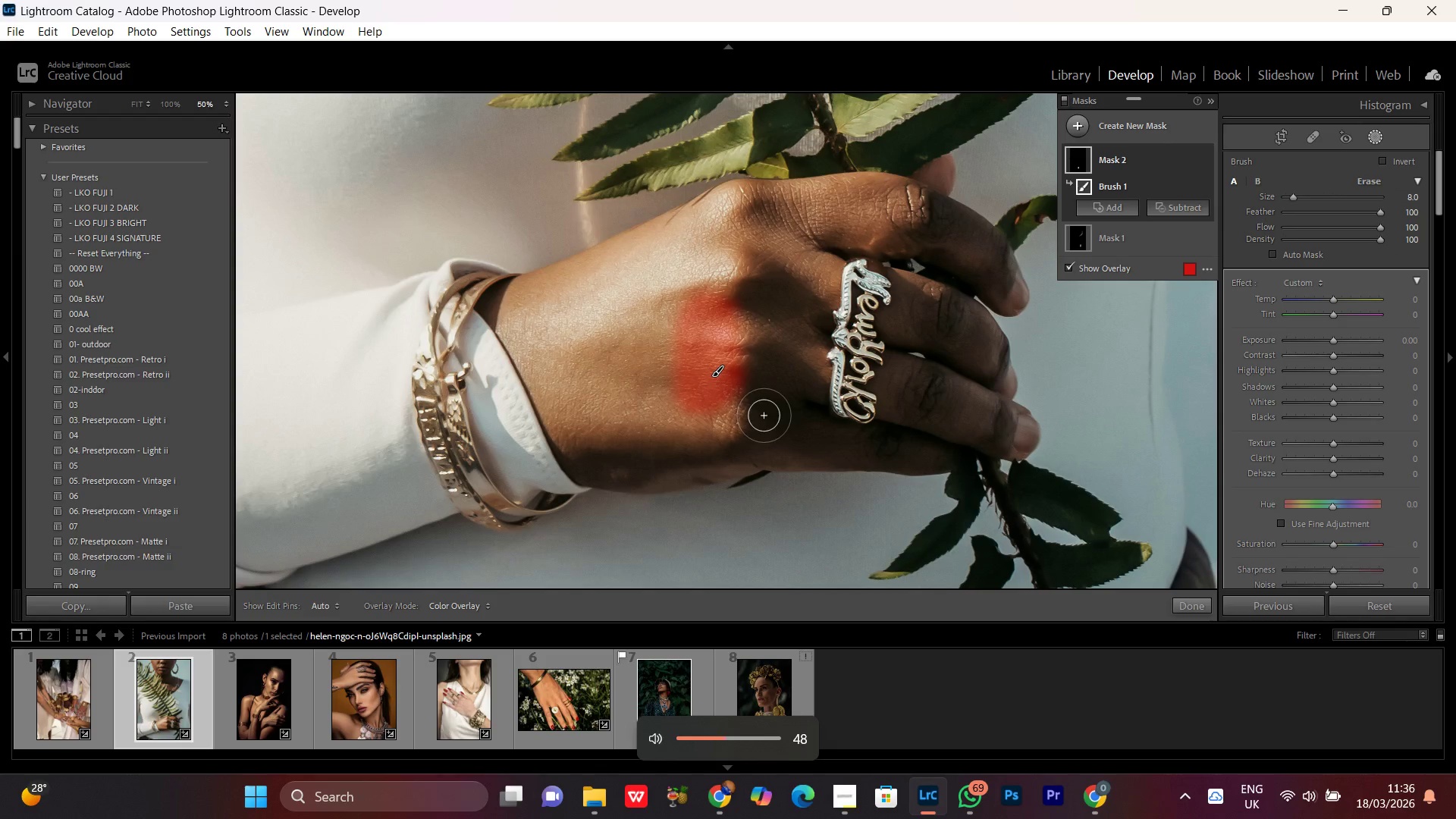 
key(VolumeUp)
 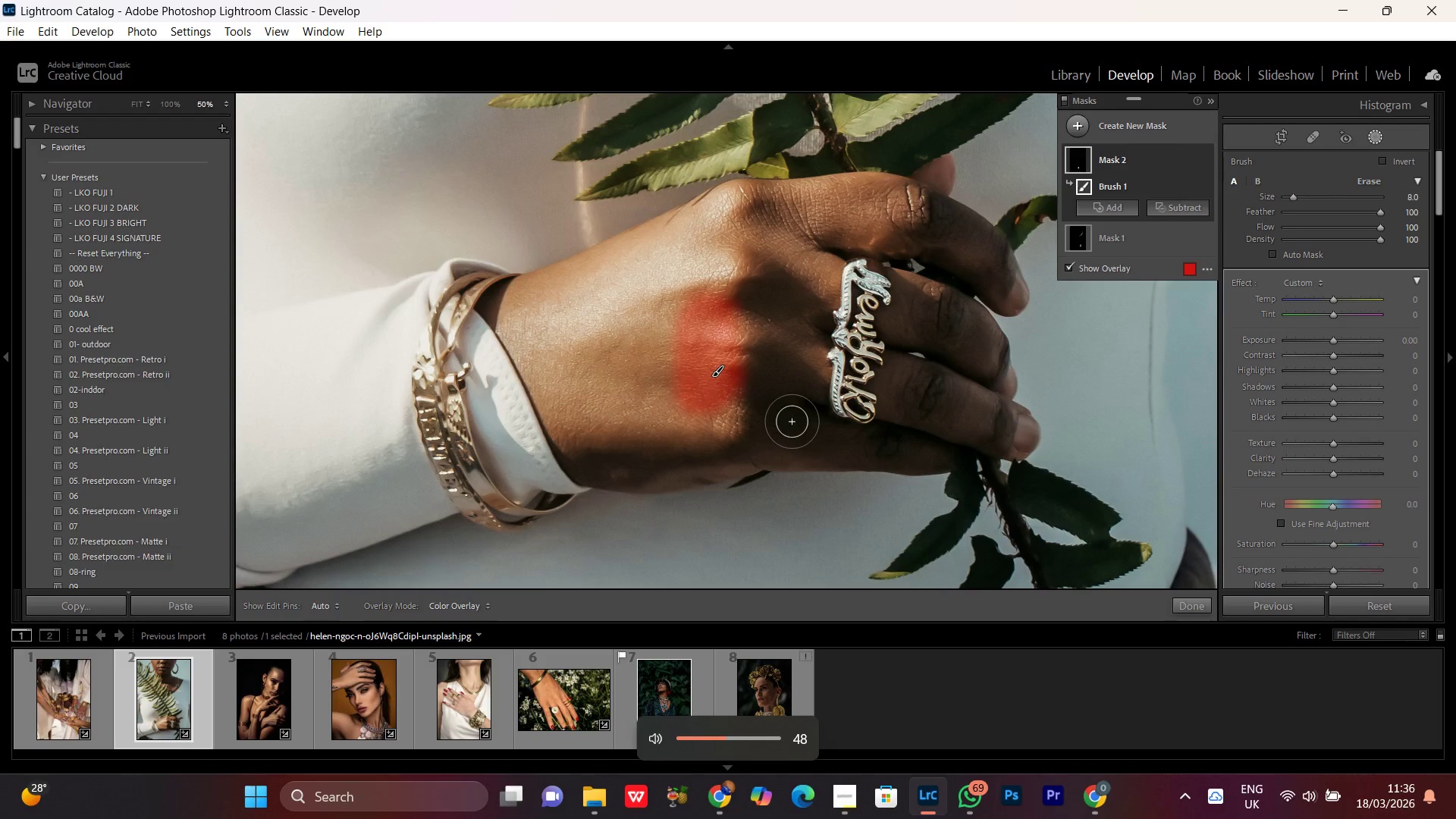 
left_click_drag(start_coordinate=[792, 422], to_coordinate=[817, 221])
 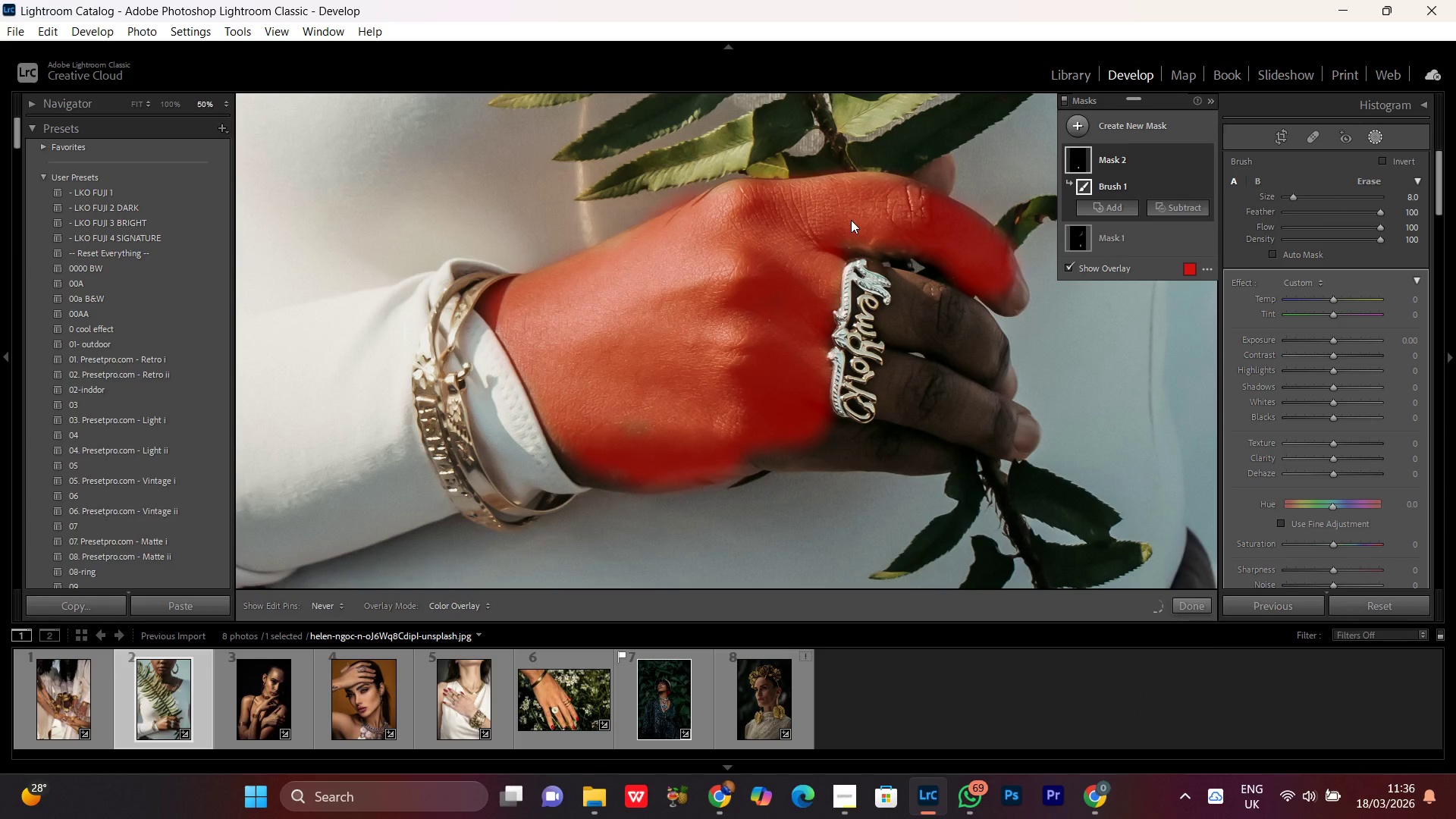 
left_click_drag(start_coordinate=[903, 251], to_coordinate=[836, 241])
 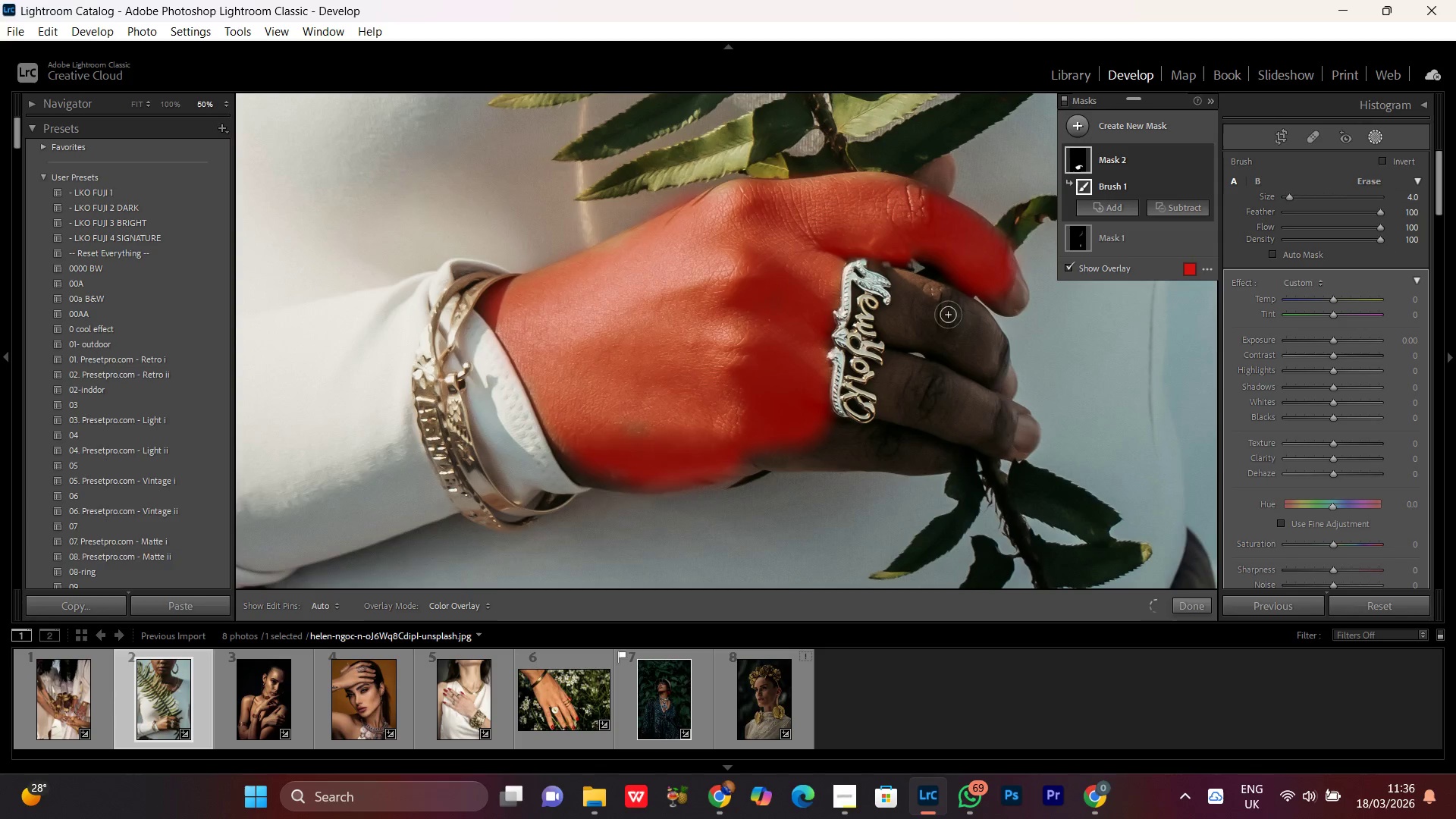 
scroll: coordinate [941, 312], scroll_direction: down, amount: 5.0
 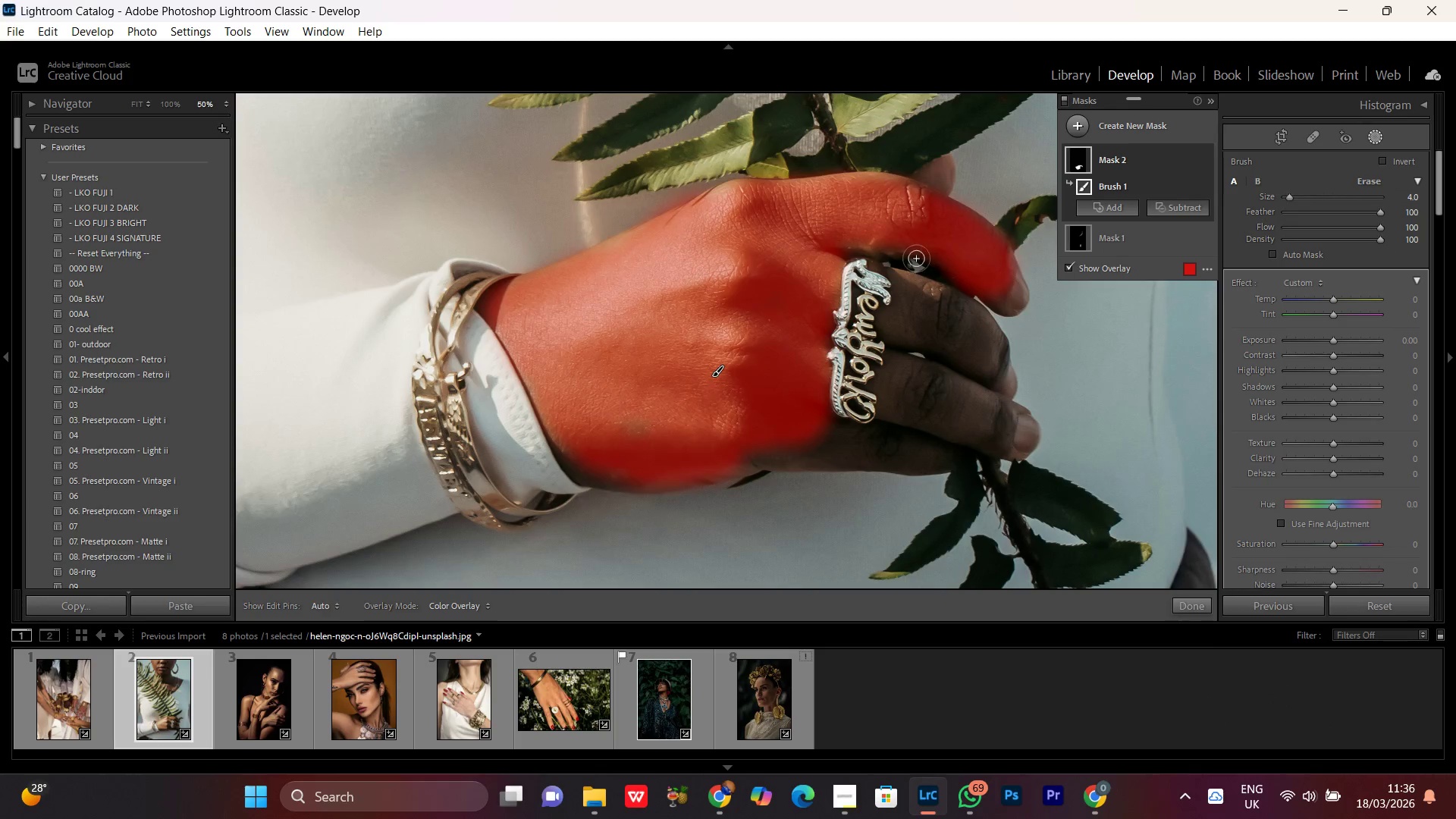 
left_click_drag(start_coordinate=[977, 358], to_coordinate=[908, 391])
 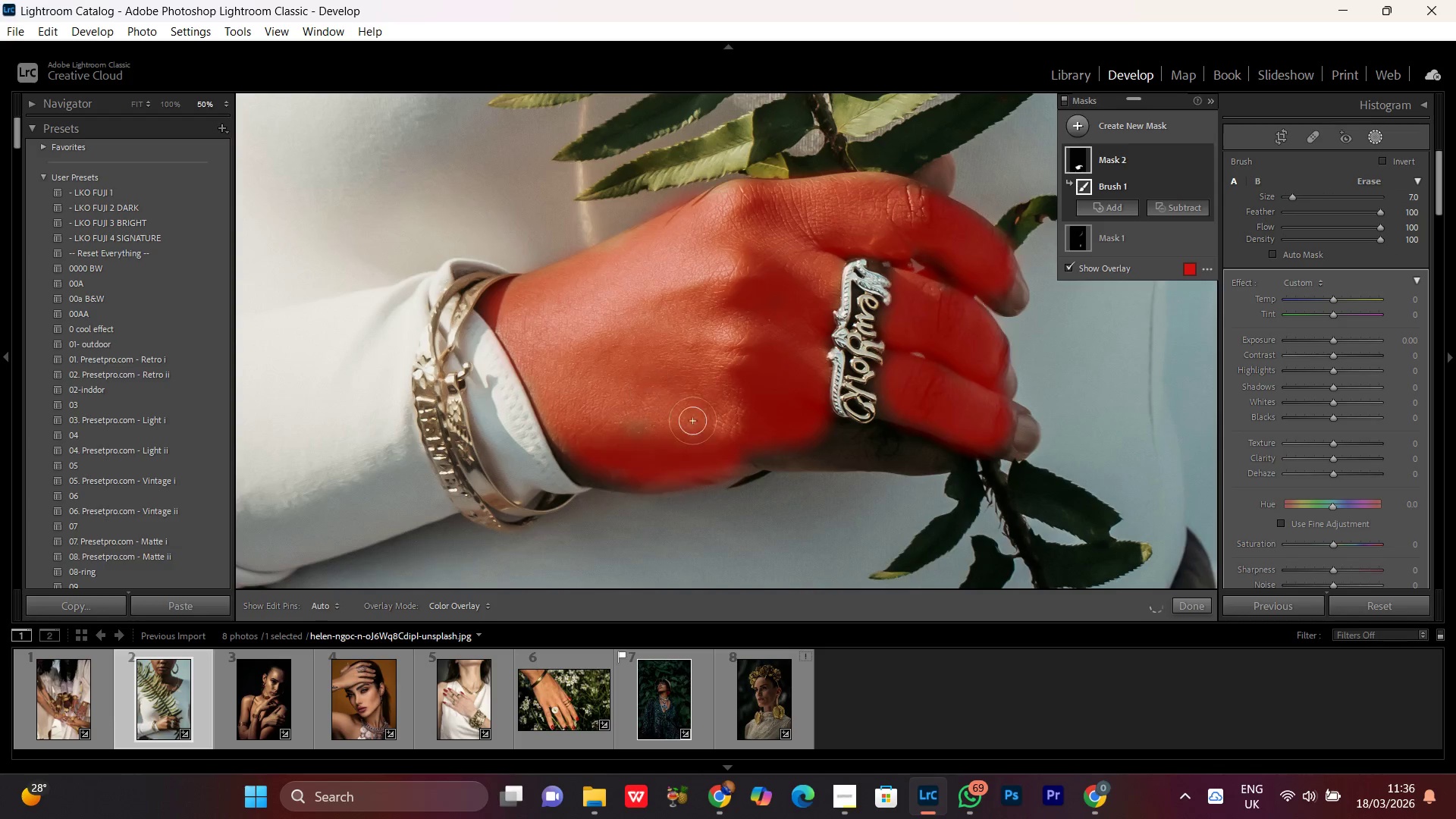 
scroll: coordinate [962, 344], scroll_direction: up, amount: 4.0
 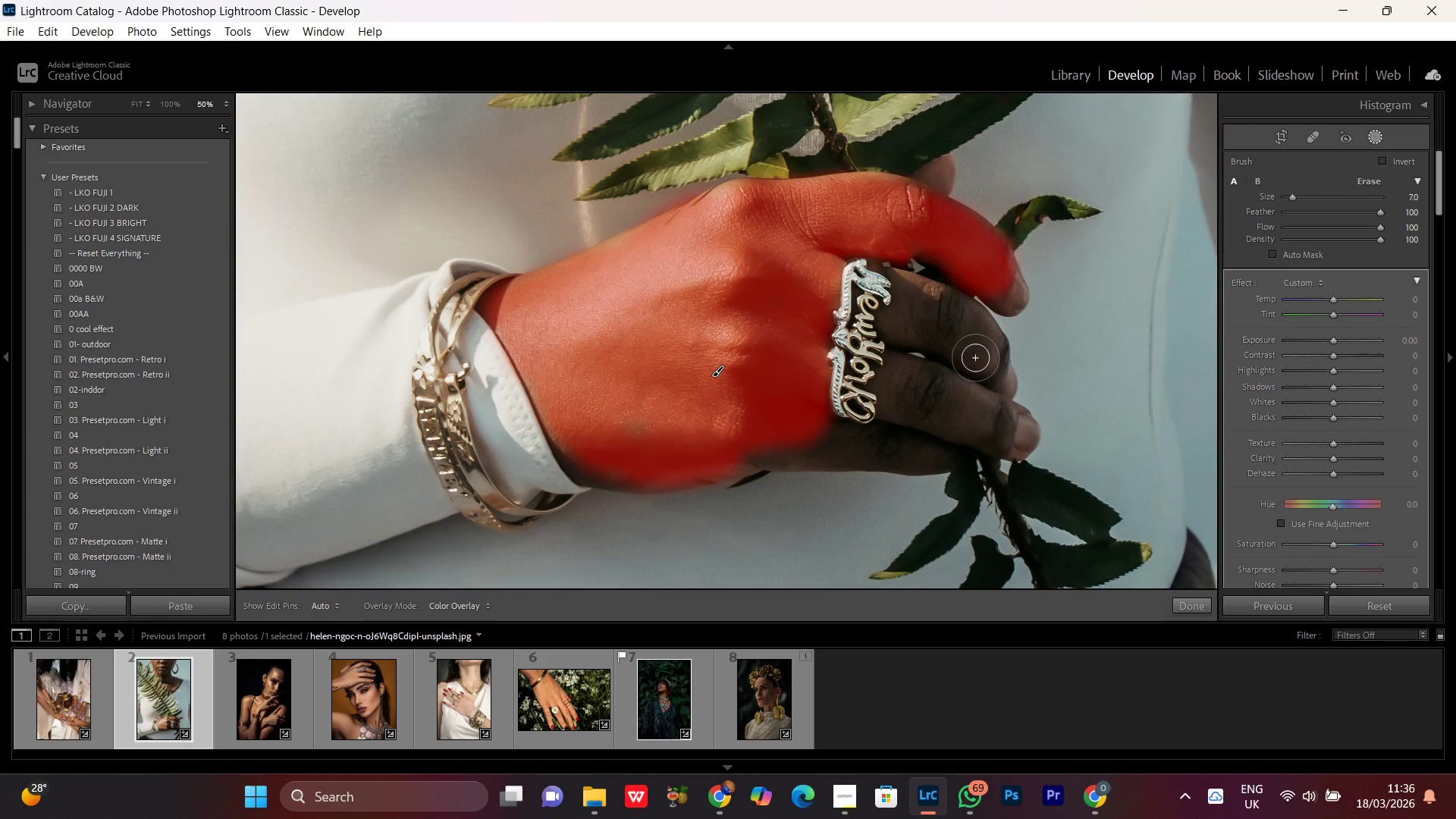 
left_click_drag(start_coordinate=[685, 422], to_coordinate=[962, 438])
 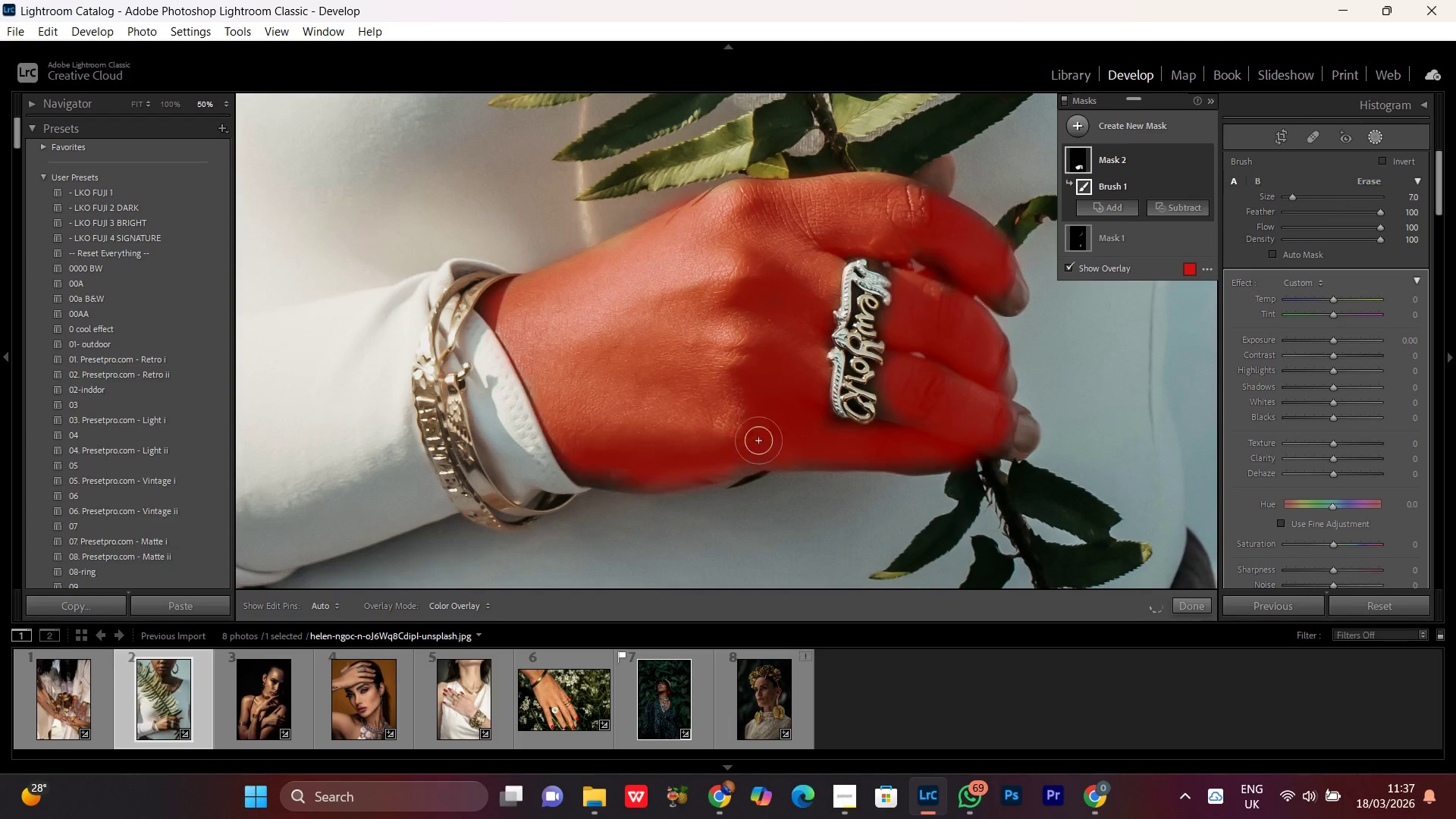 
left_click_drag(start_coordinate=[758, 441], to_coordinate=[628, 449])
 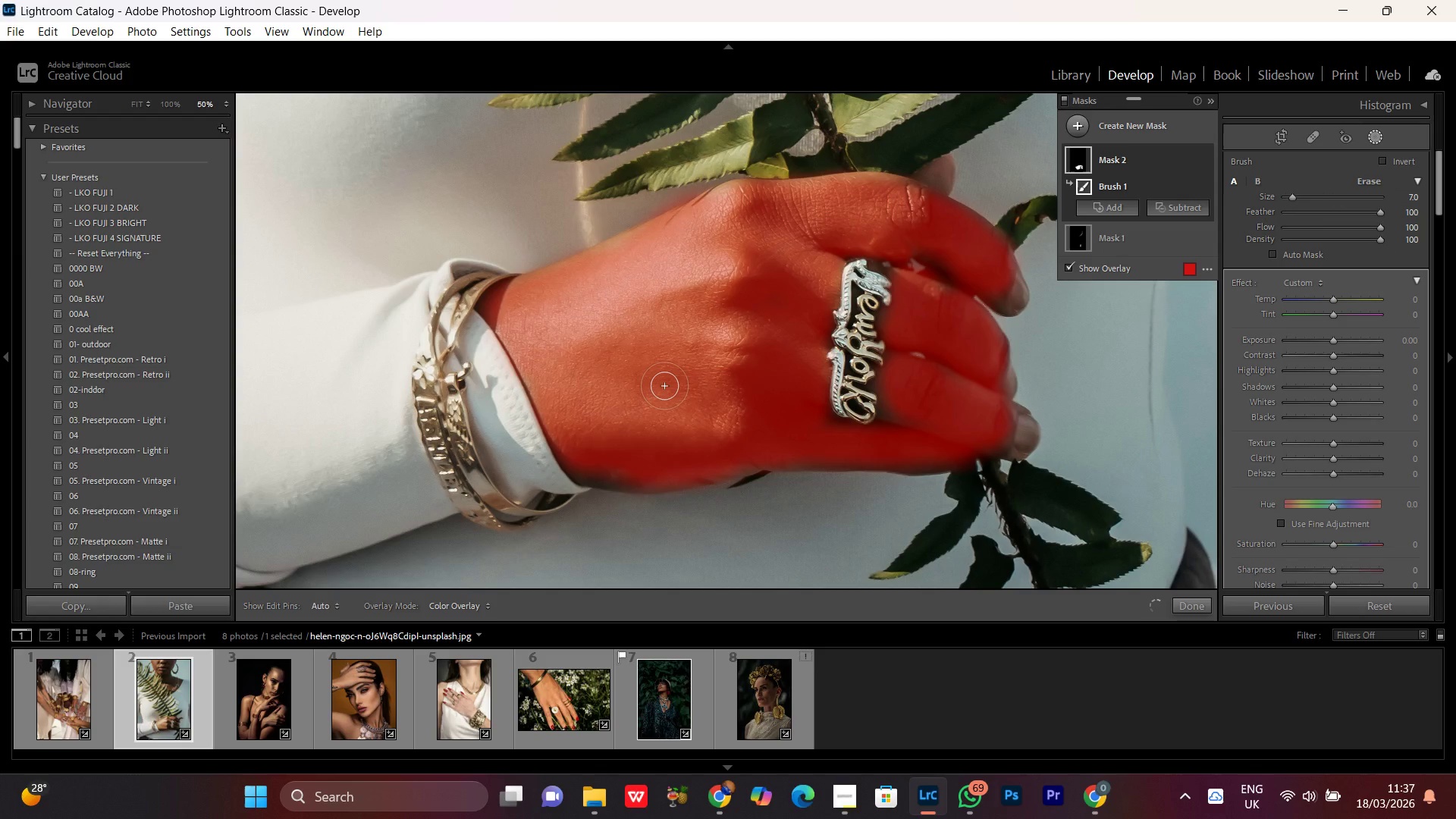 
hold_key(key=Space, duration=1.52)
 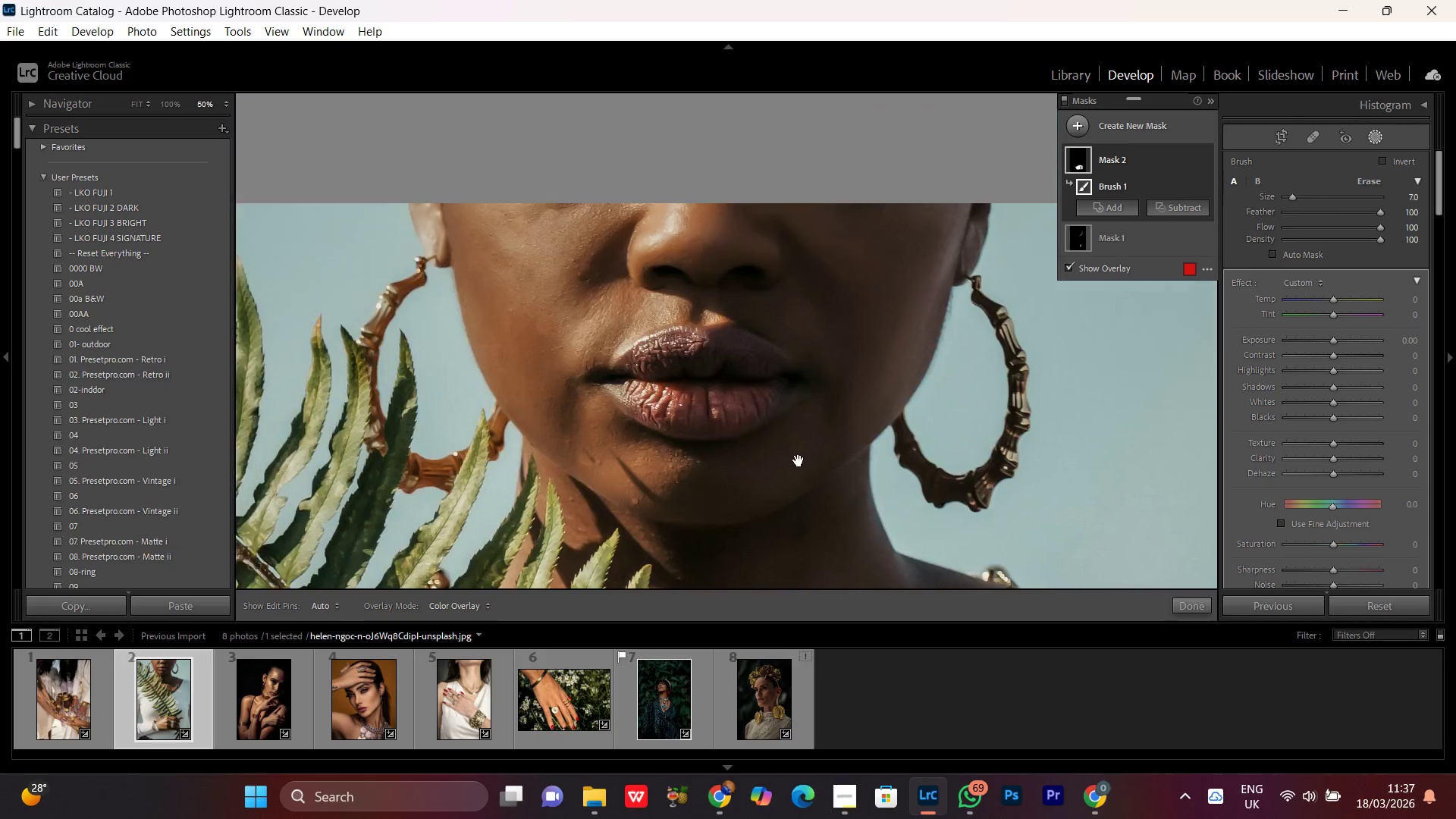 
left_click_drag(start_coordinate=[704, 249], to_coordinate=[721, 509])
 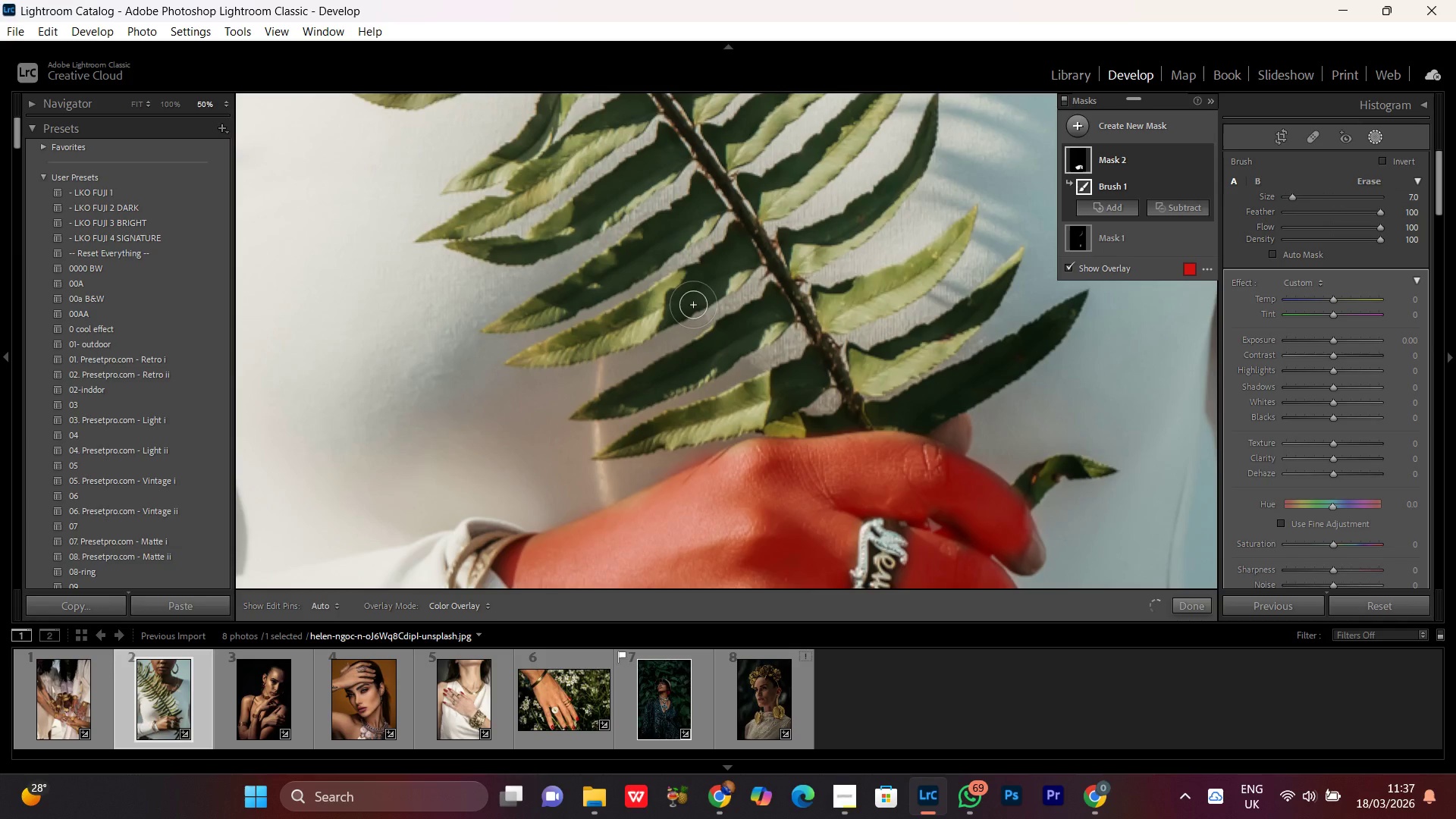 
left_click_drag(start_coordinate=[789, 241], to_coordinate=[806, 441])
 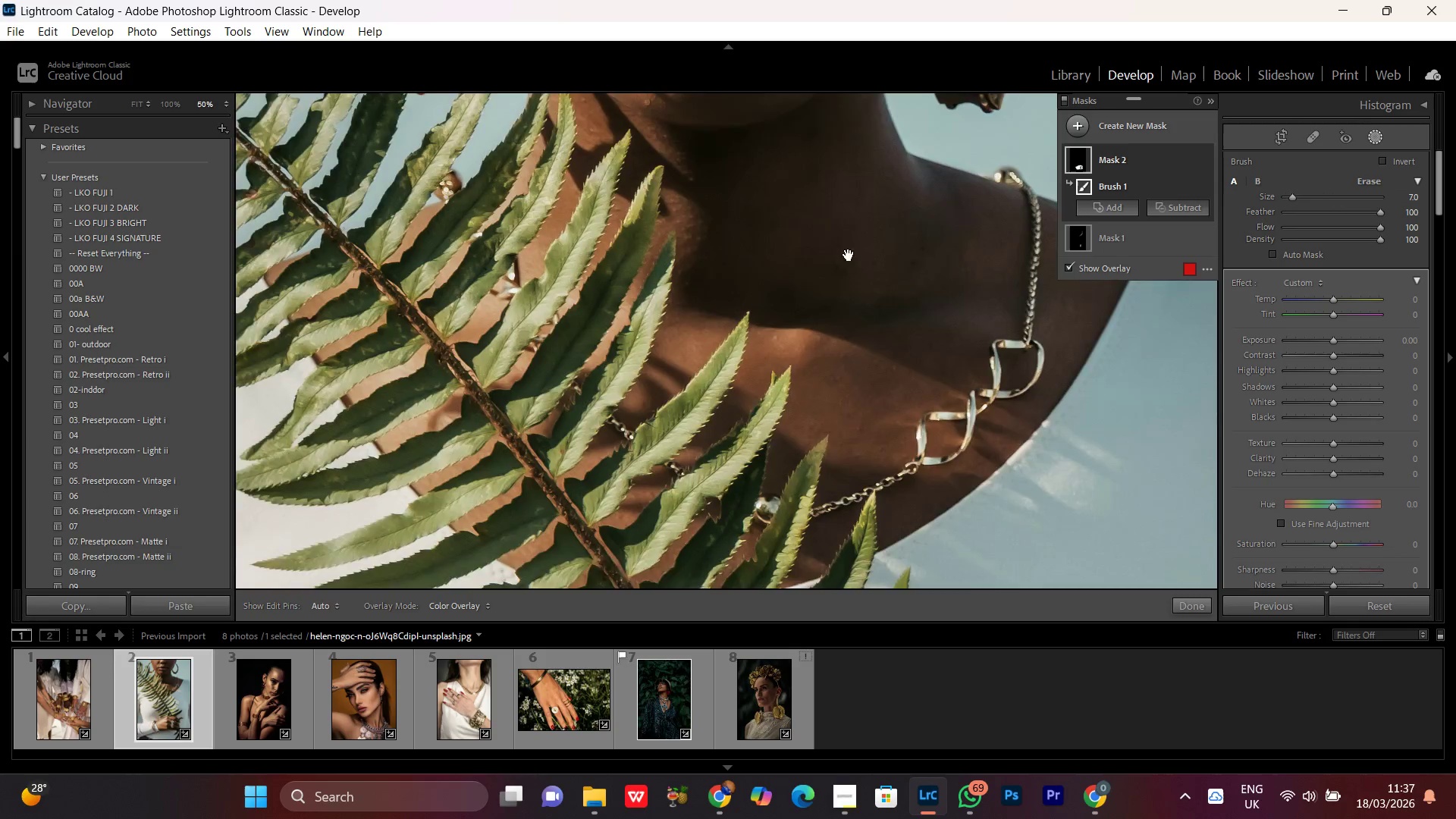 
left_click_drag(start_coordinate=[855, 223], to_coordinate=[800, 458])
 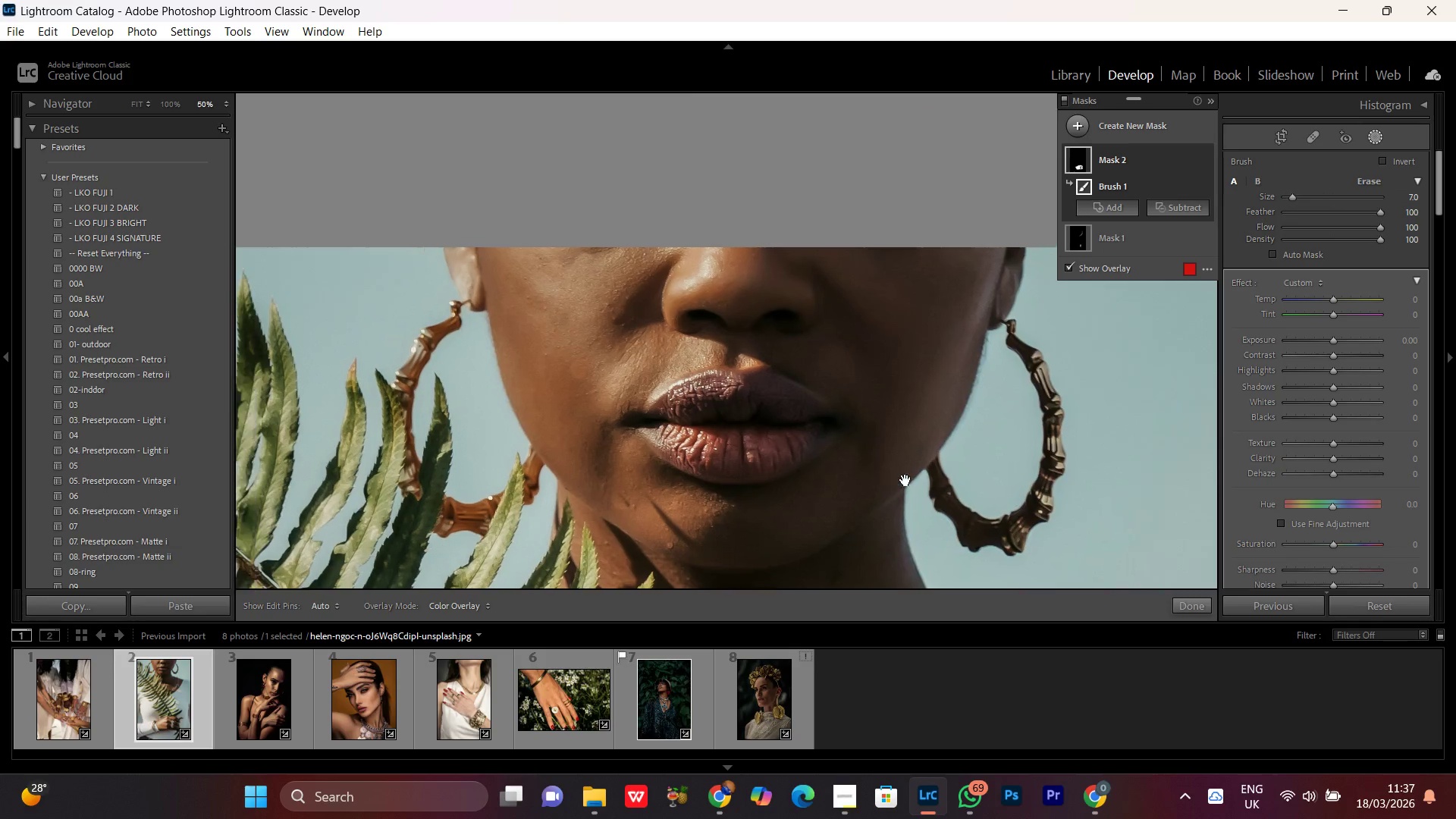 
hold_key(key=Space, duration=1.17)
 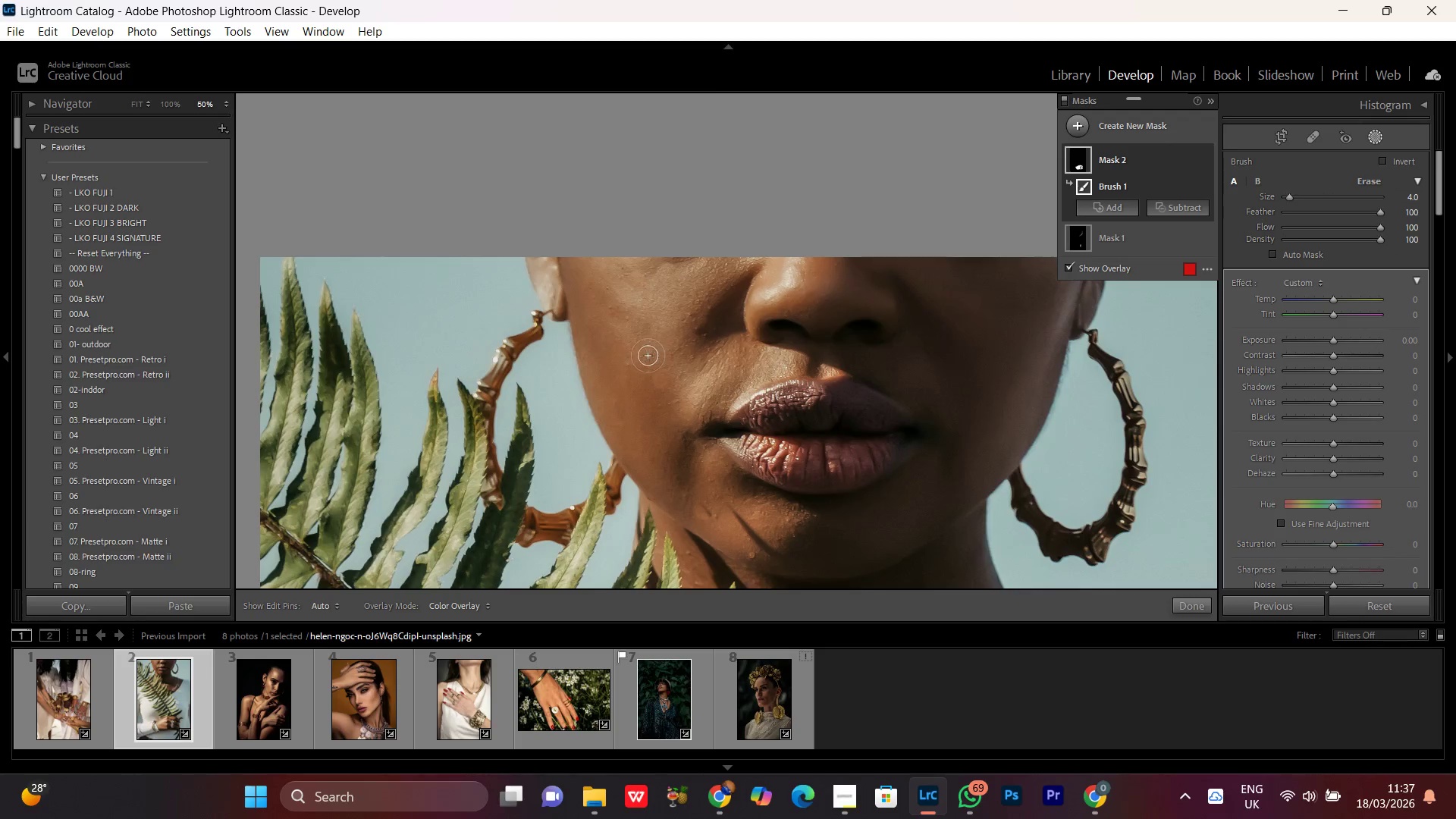 
left_click_drag(start_coordinate=[743, 261], to_coordinate=[904, 479])
 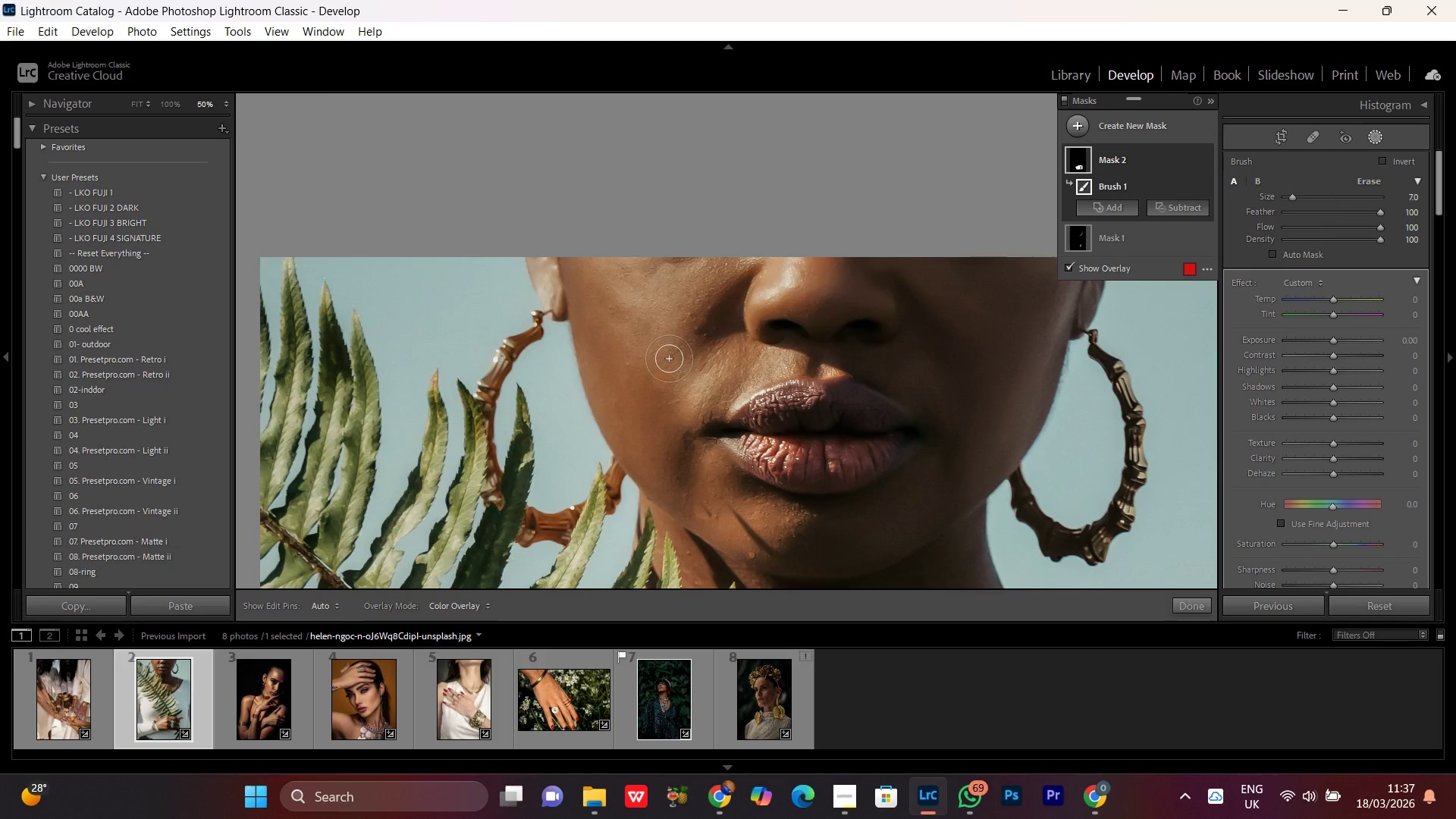 
left_click_drag(start_coordinate=[650, 374], to_coordinate=[969, 435])
 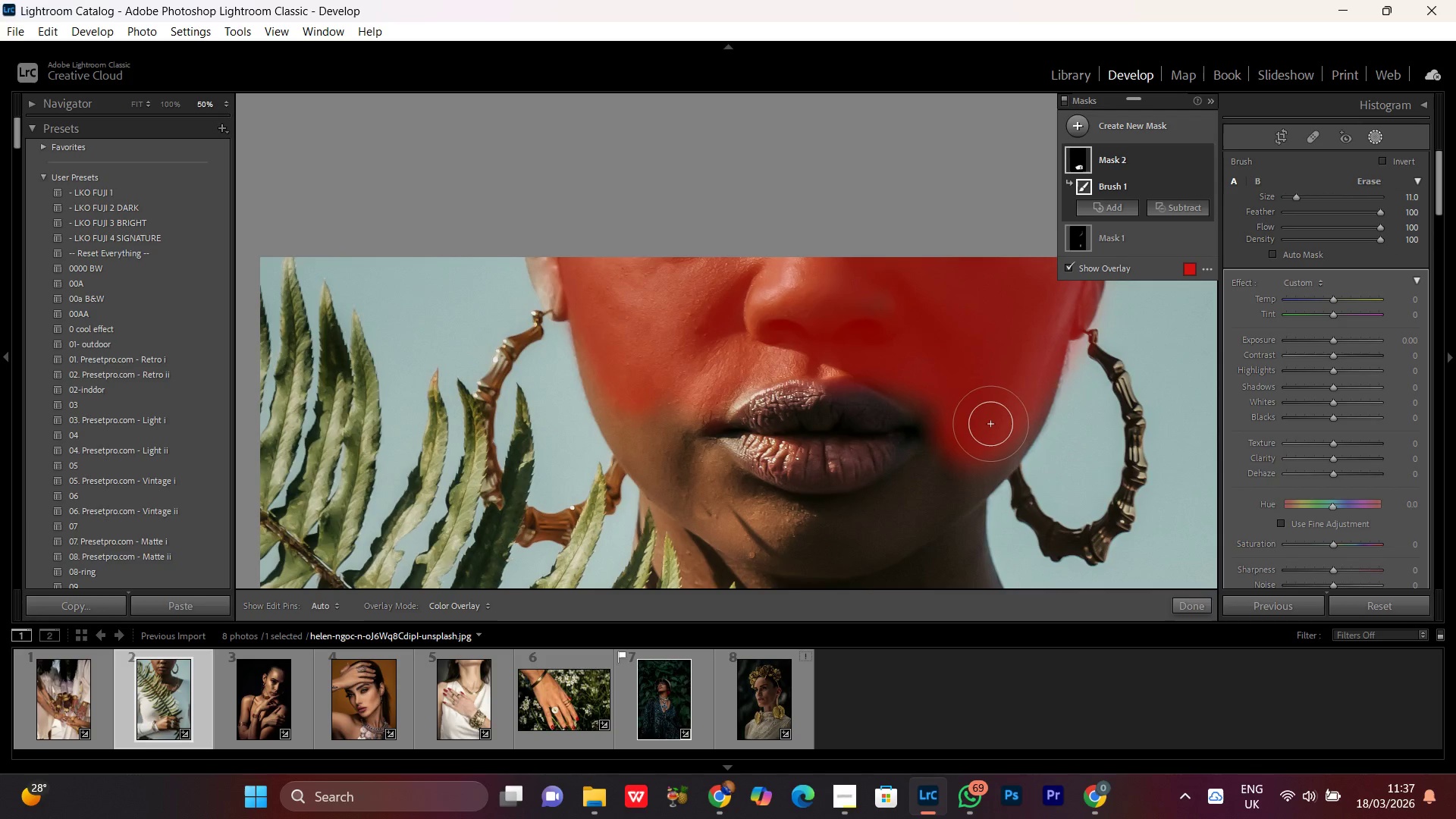 
scroll: coordinate [648, 356], scroll_direction: up, amount: 4.0
 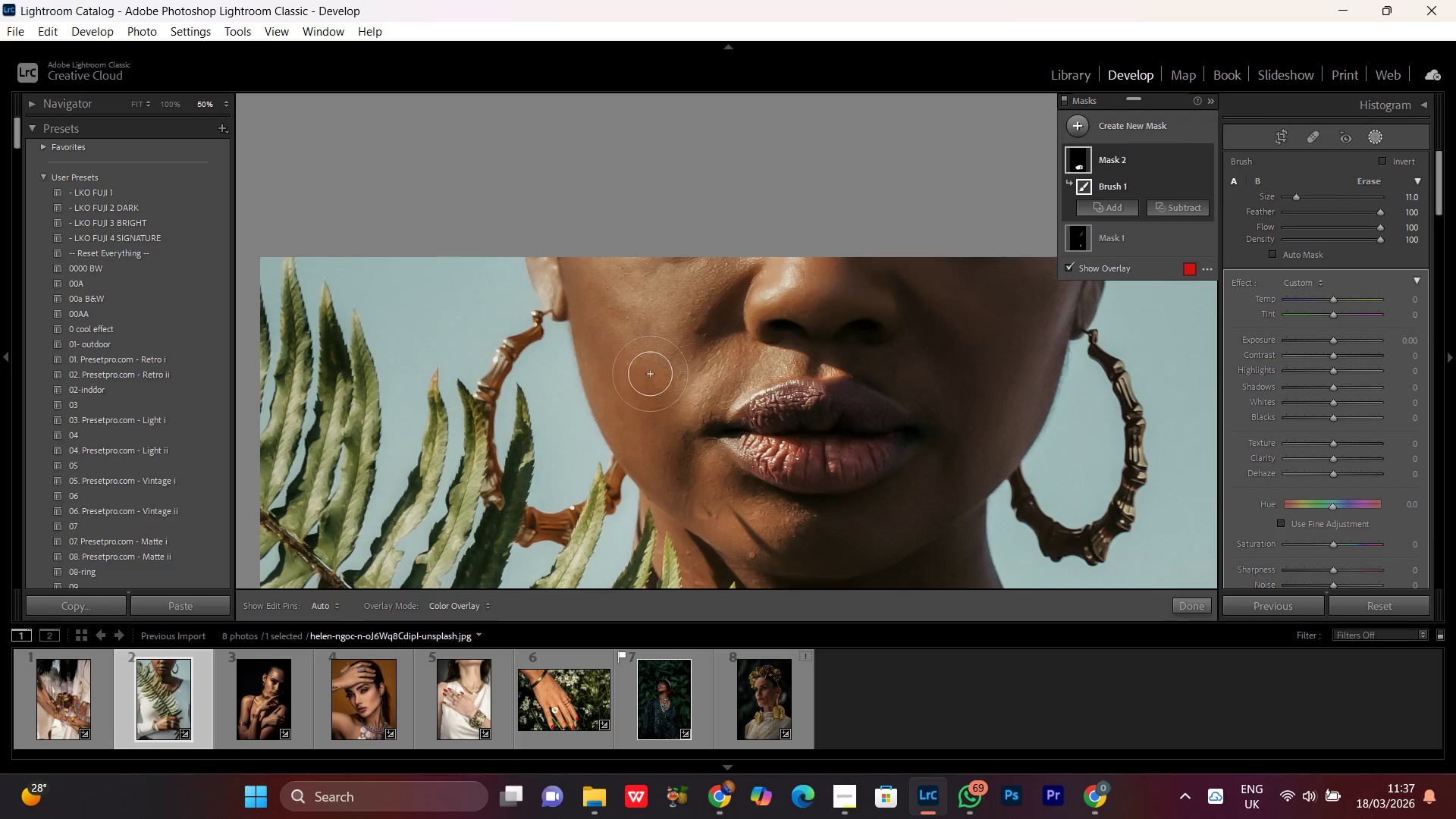 
hold_key(key=Space, duration=0.58)
 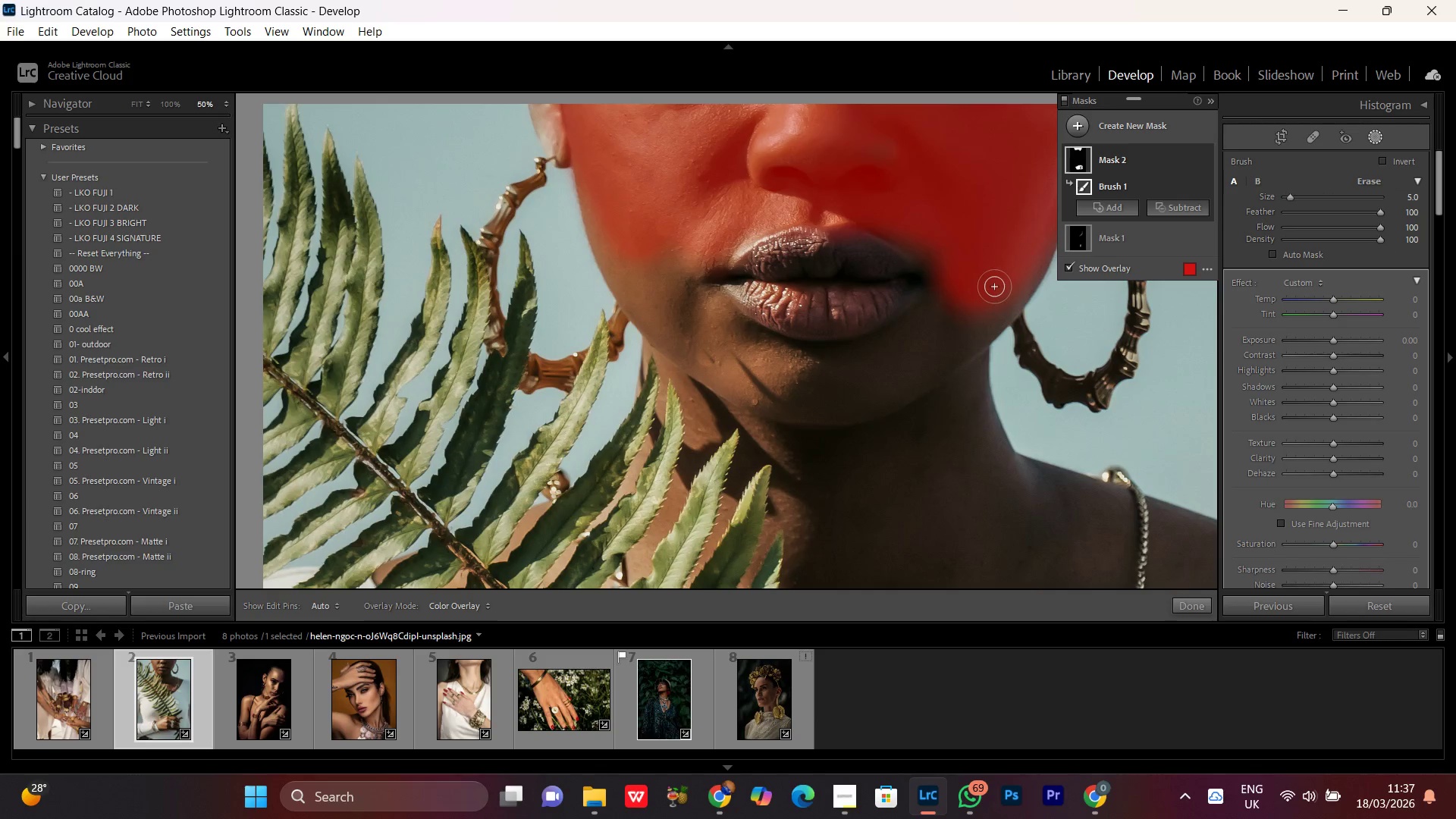 
left_click_drag(start_coordinate=[979, 433], to_coordinate=[982, 280])
 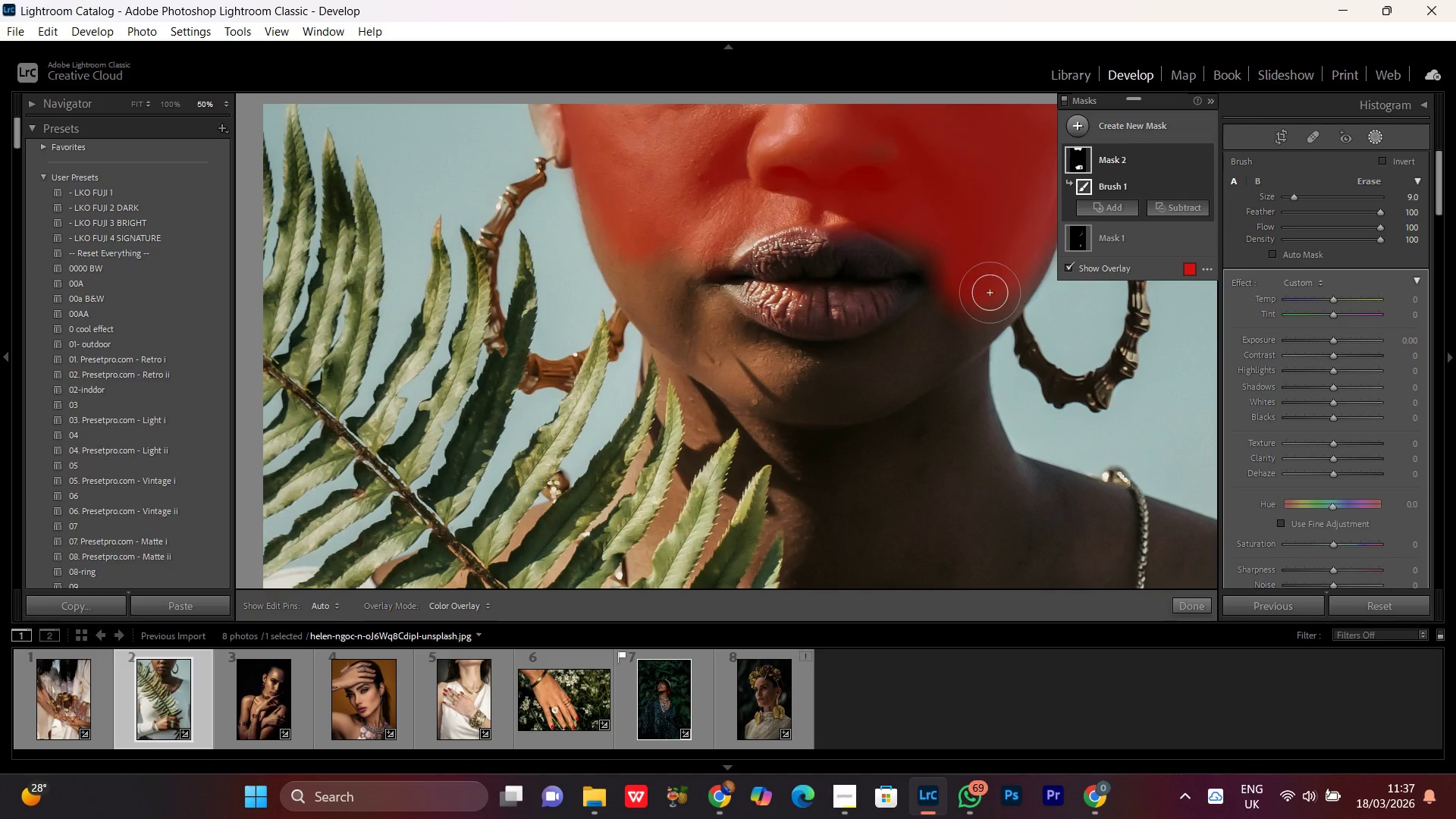 
scroll: coordinate [984, 430], scroll_direction: down, amount: 8.0
 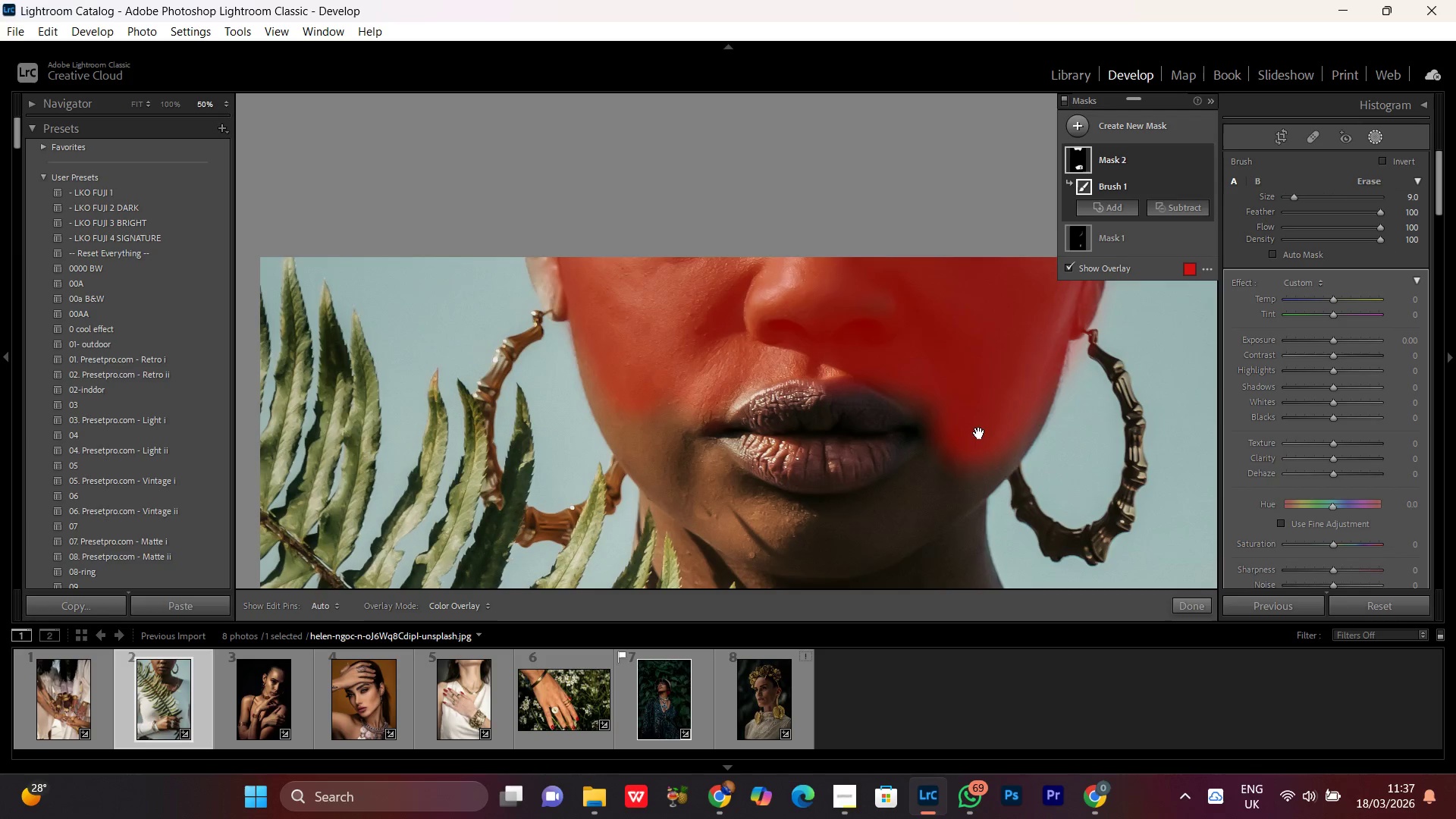 
left_click_drag(start_coordinate=[1022, 252], to_coordinate=[827, 463])
 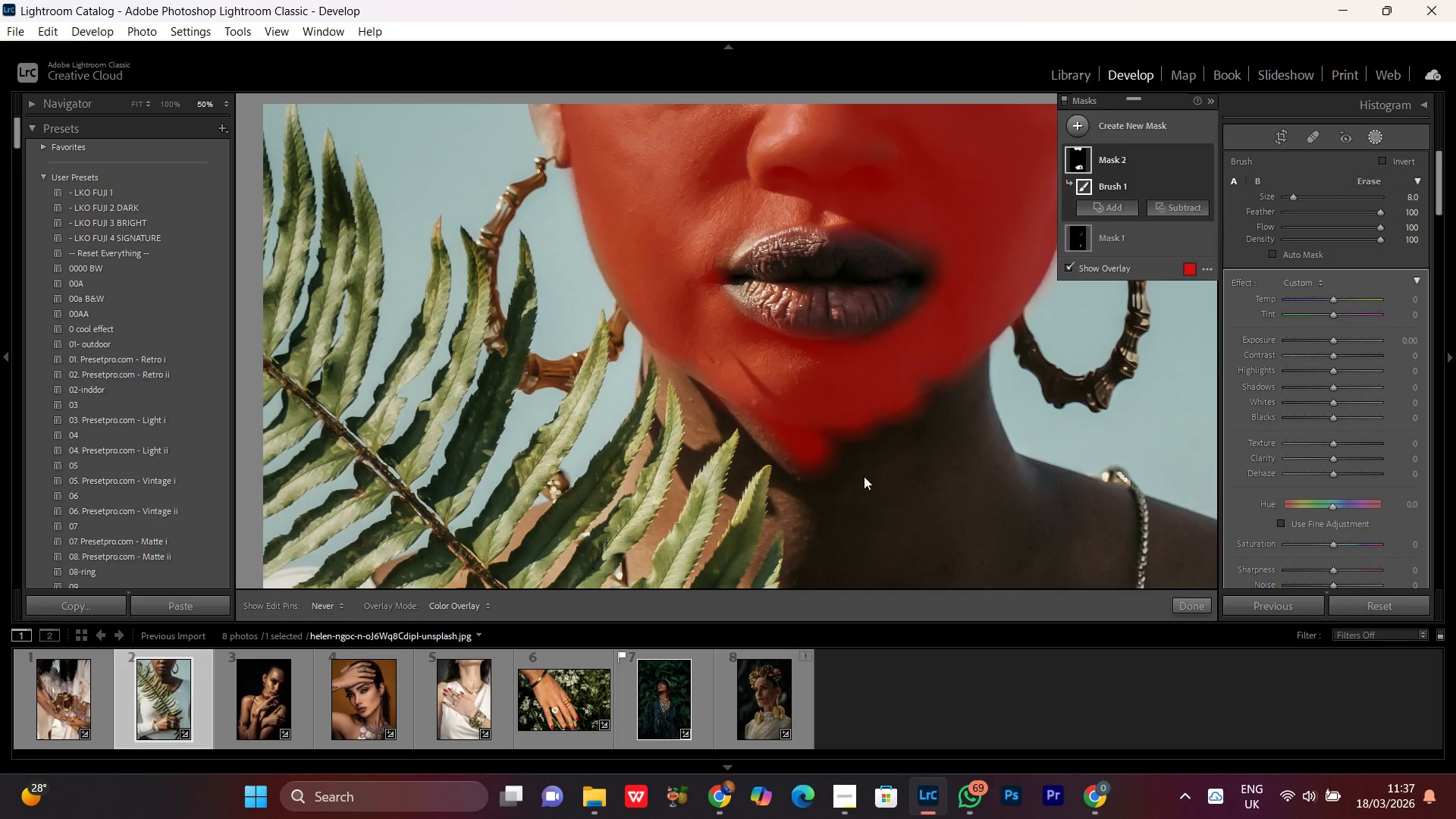 
scroll: coordinate [993, 288], scroll_direction: down, amount: 1.0
 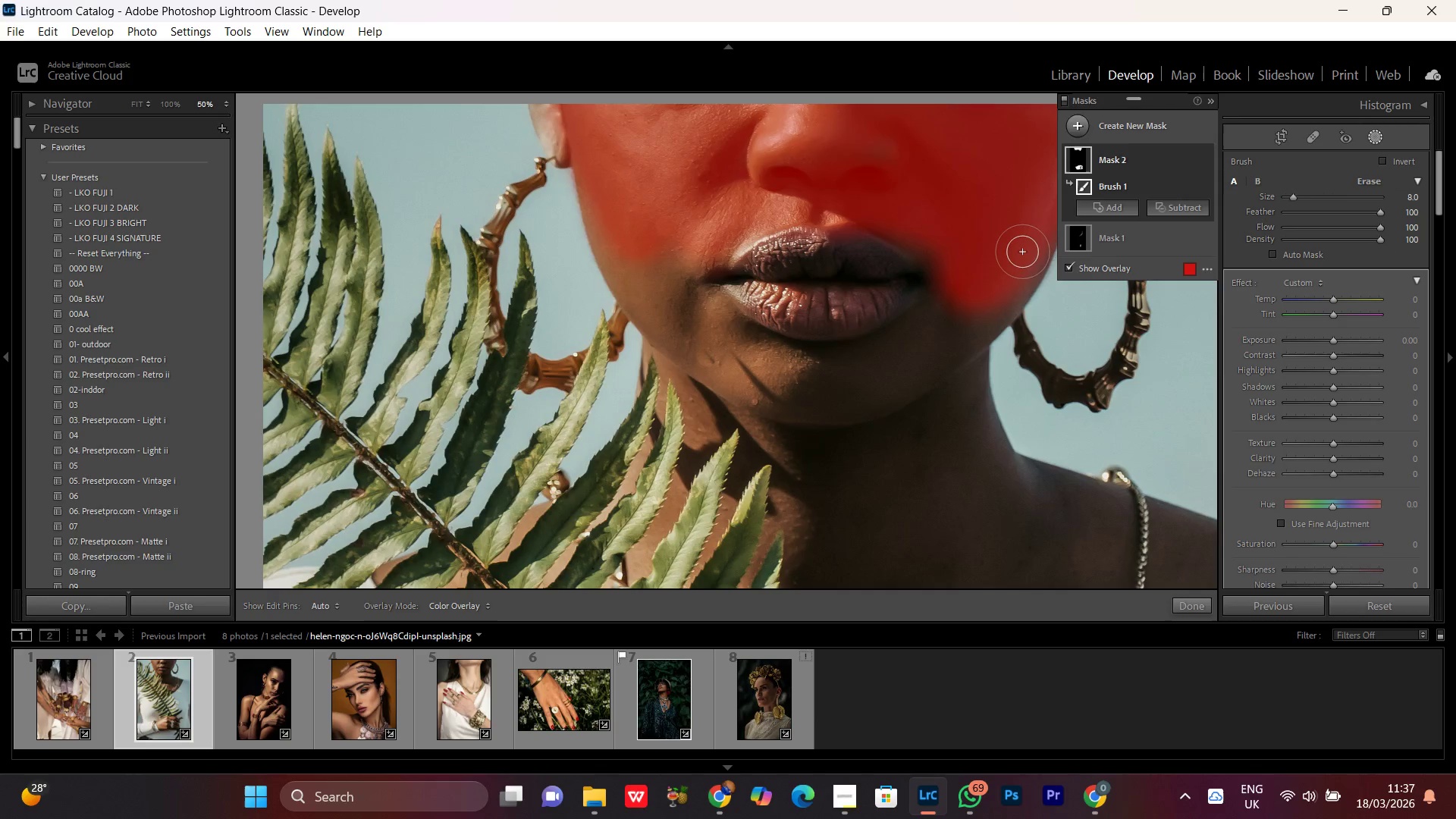 
hold_key(key=Space, duration=0.77)
 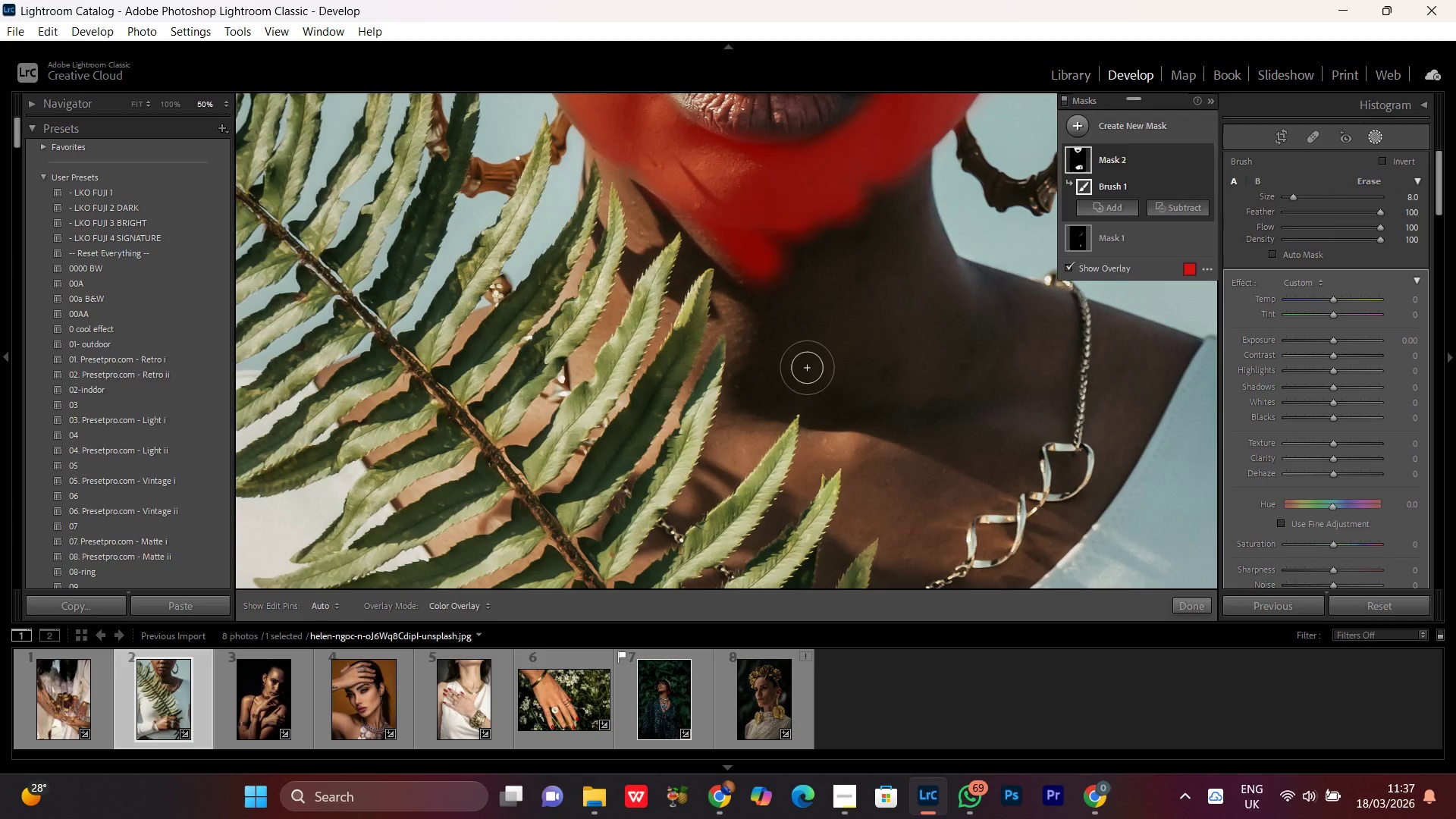 
left_click_drag(start_coordinate=[876, 481], to_coordinate=[788, 232])
 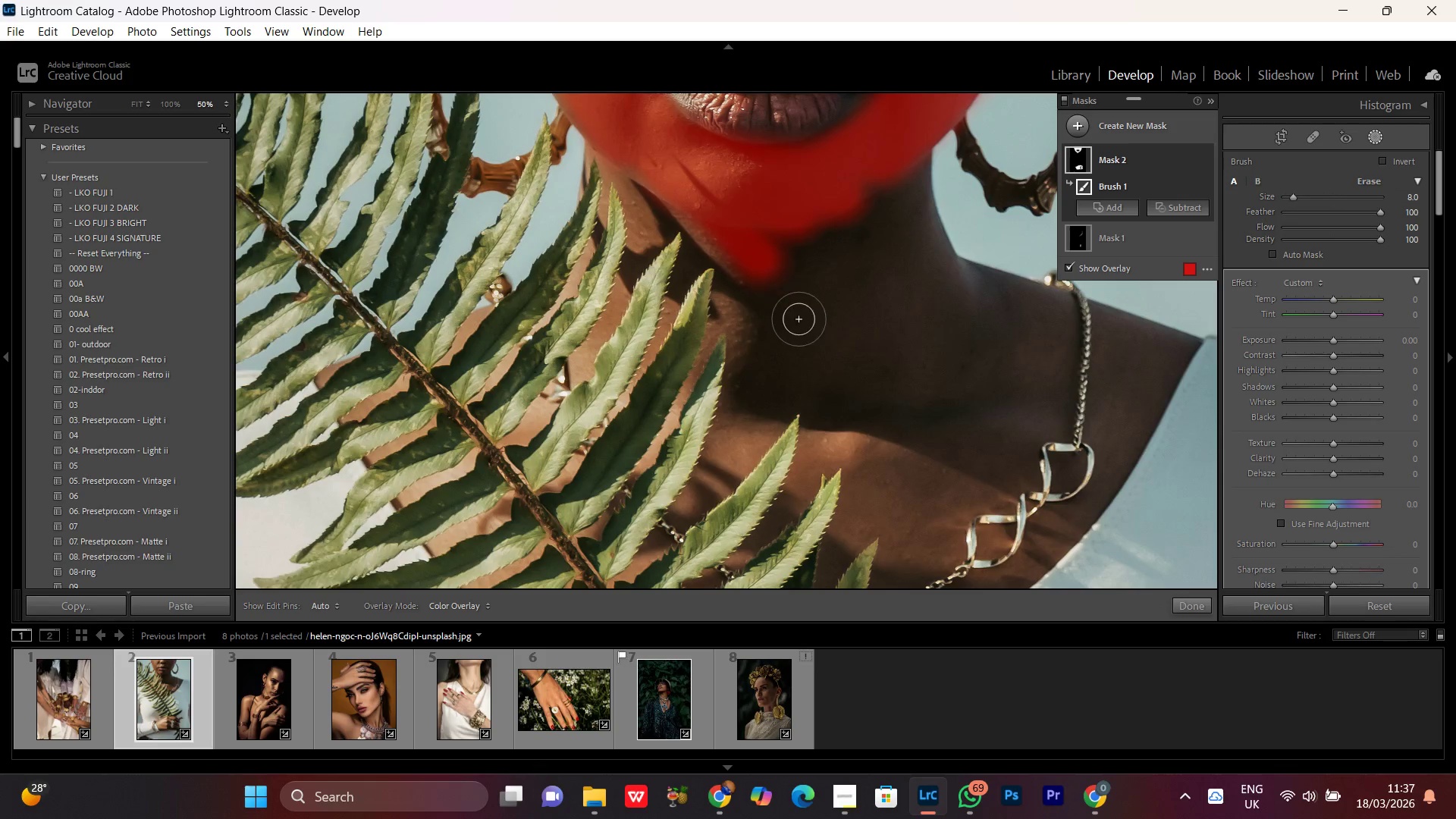 
left_click_drag(start_coordinate=[807, 369], to_coordinate=[792, 385])
 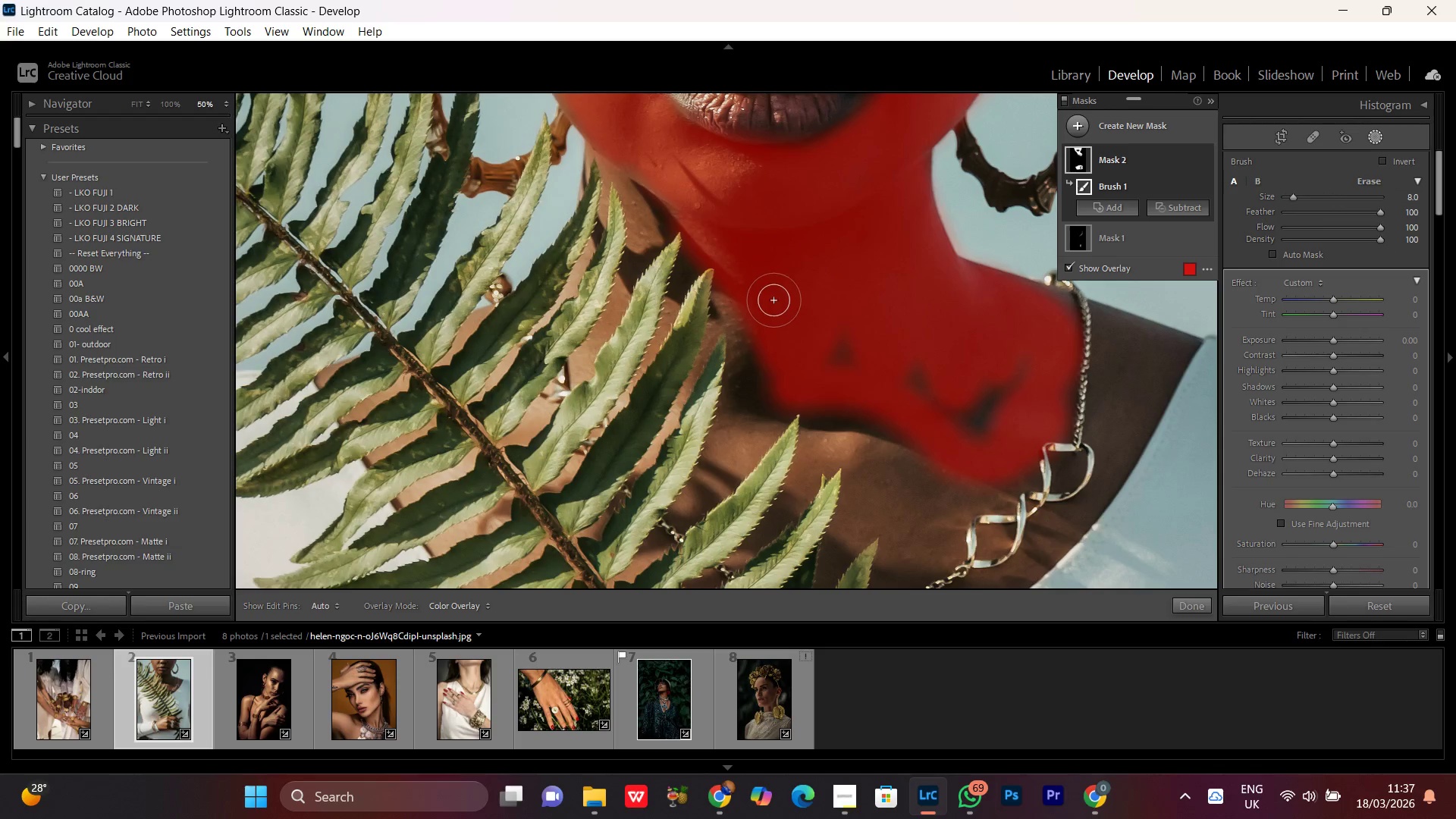 
left_click_drag(start_coordinate=[767, 290], to_coordinate=[997, 388])
 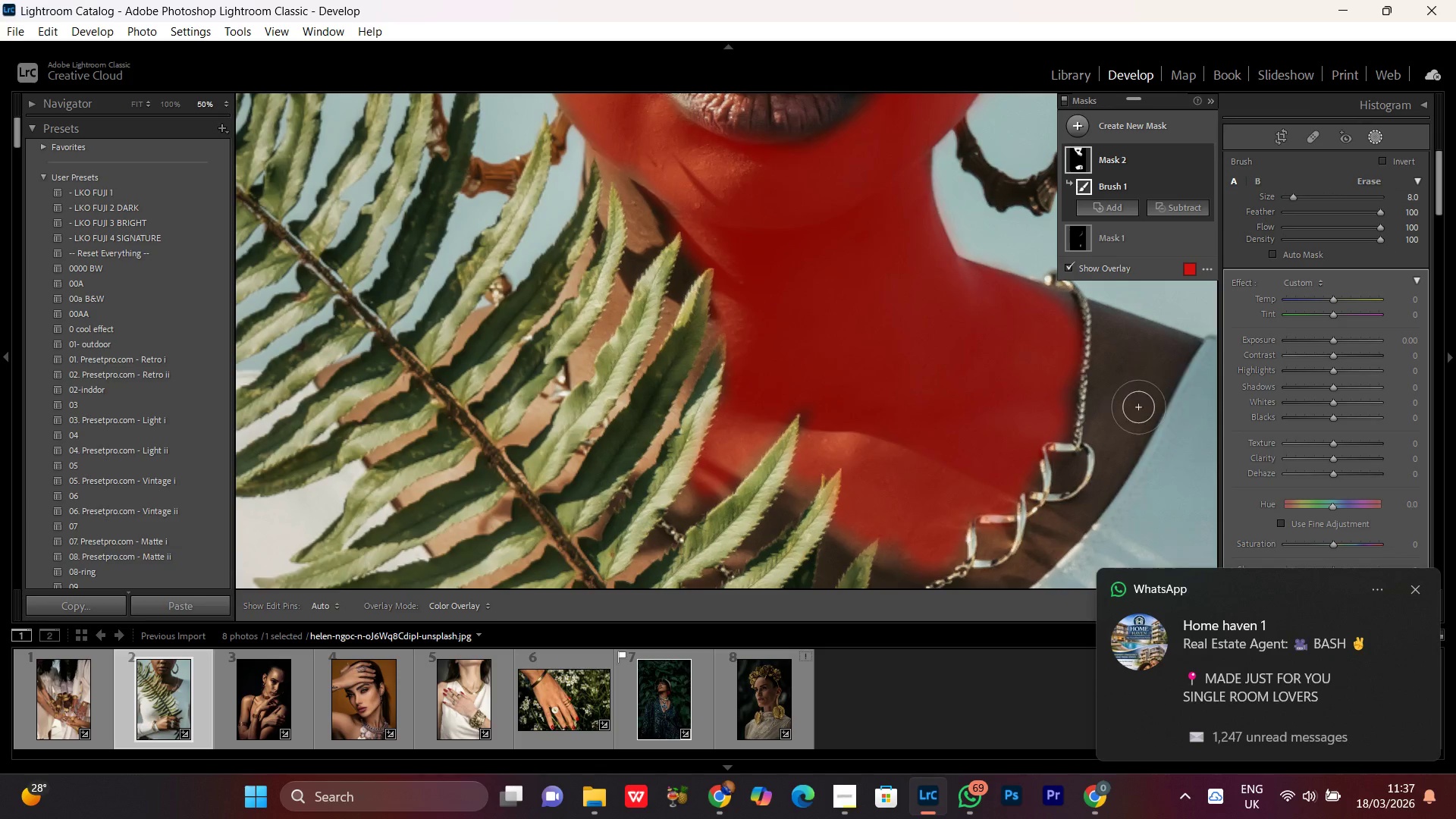 
left_click_drag(start_coordinate=[1117, 406], to_coordinate=[1143, 423])
 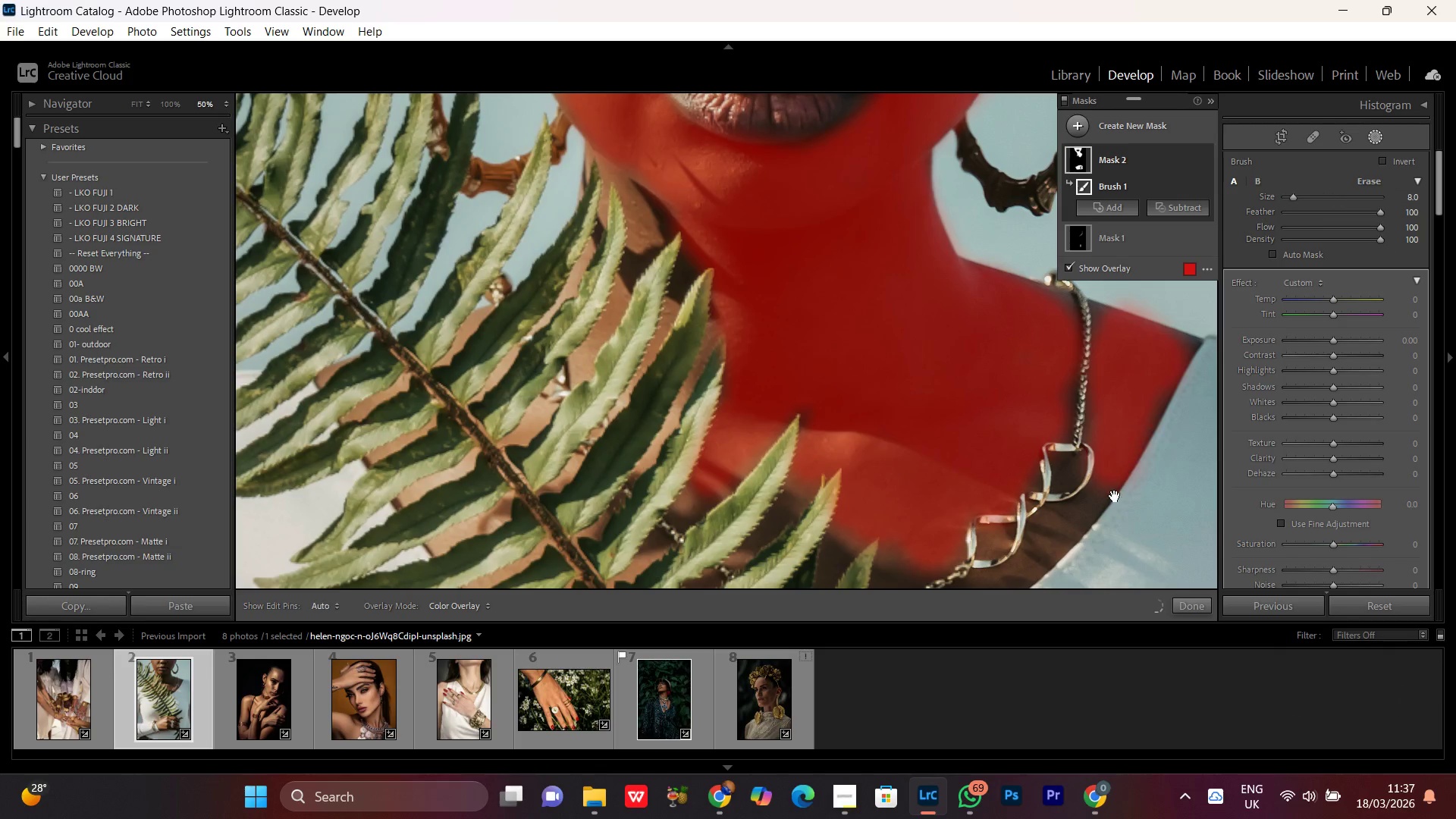 
scroll: coordinate [1117, 400], scroll_direction: down, amount: 2.0
 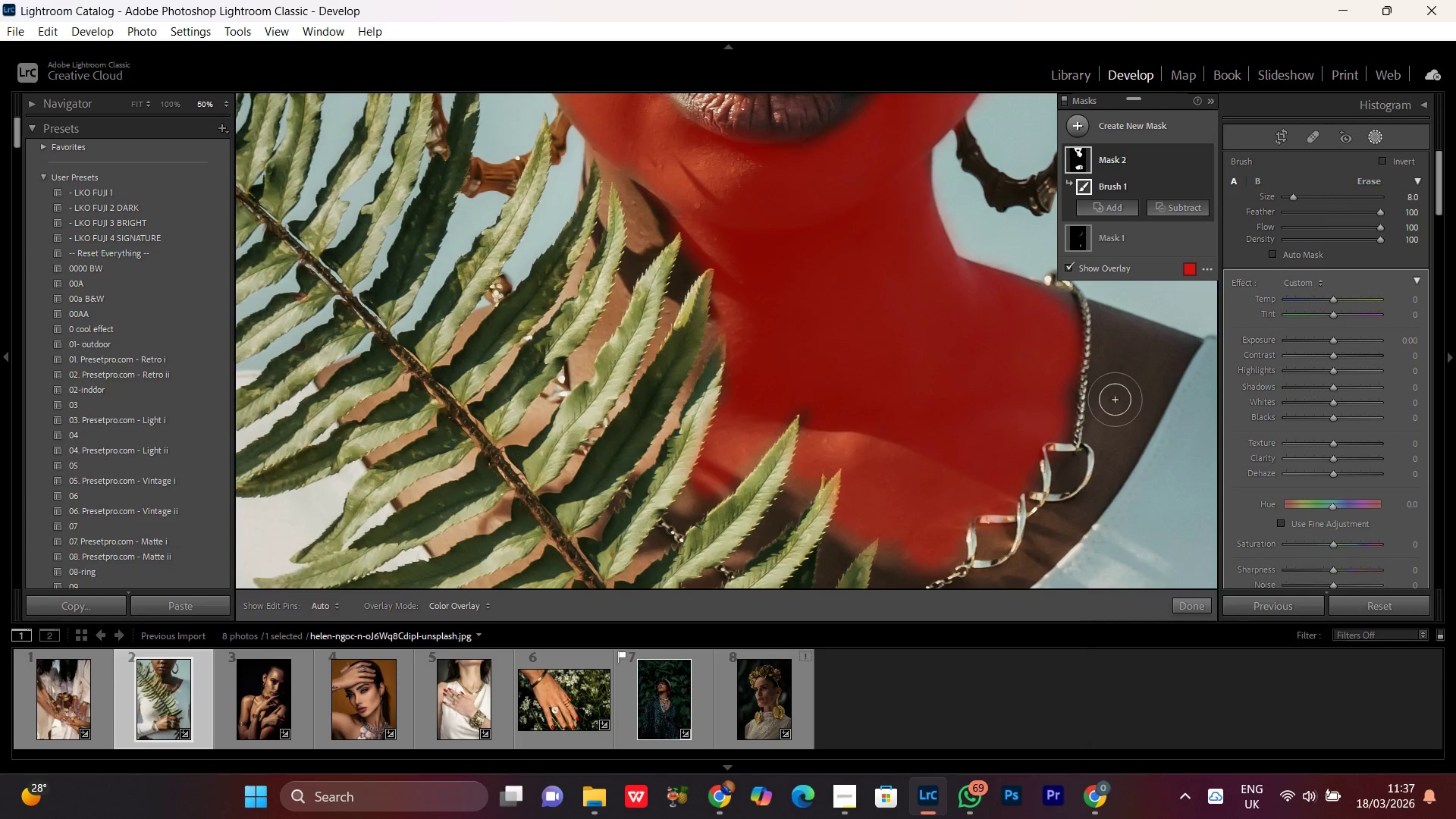 
hold_key(key=Space, duration=0.97)
 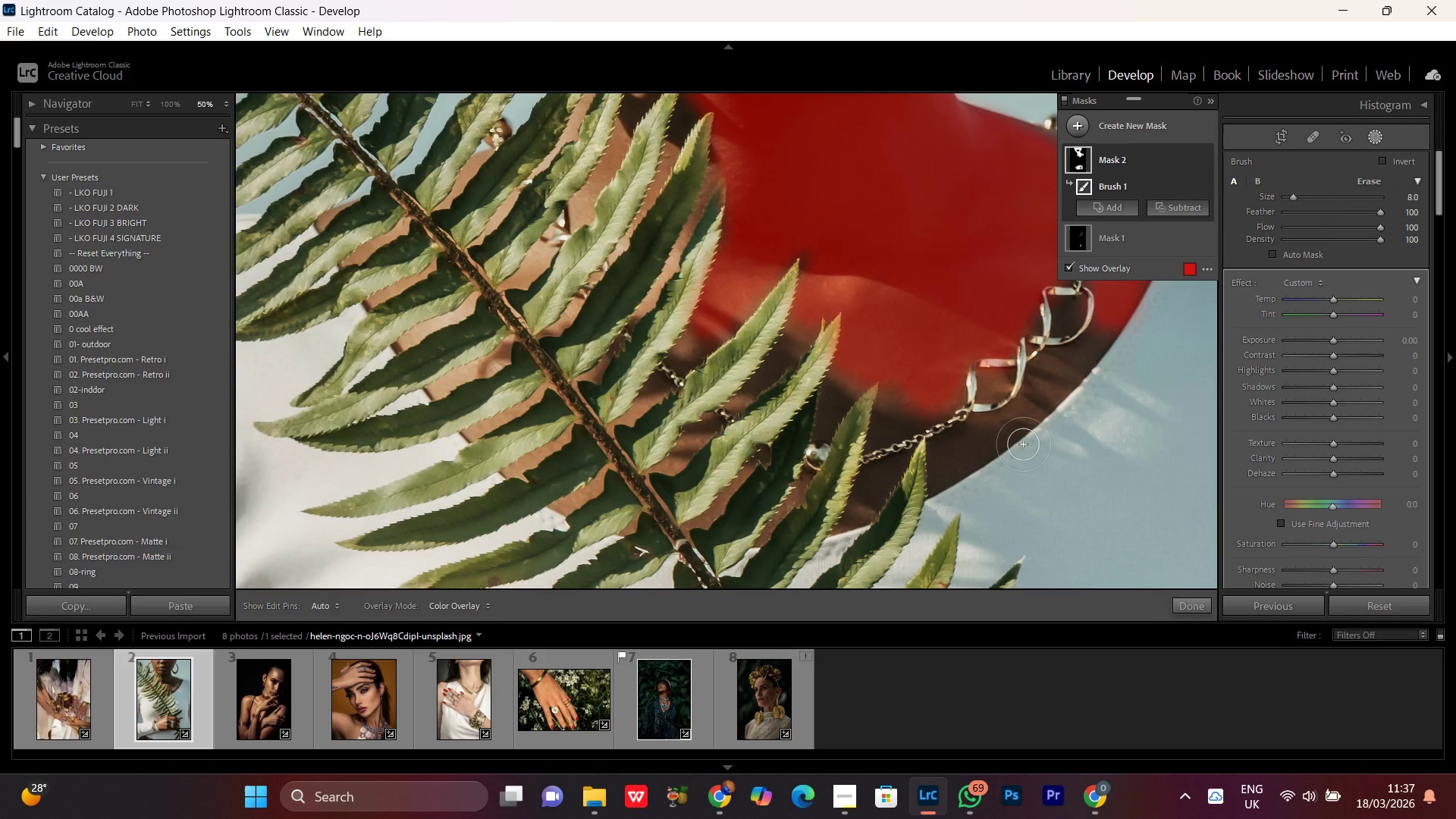 
left_click_drag(start_coordinate=[1106, 491], to_coordinate=[1106, 335])
 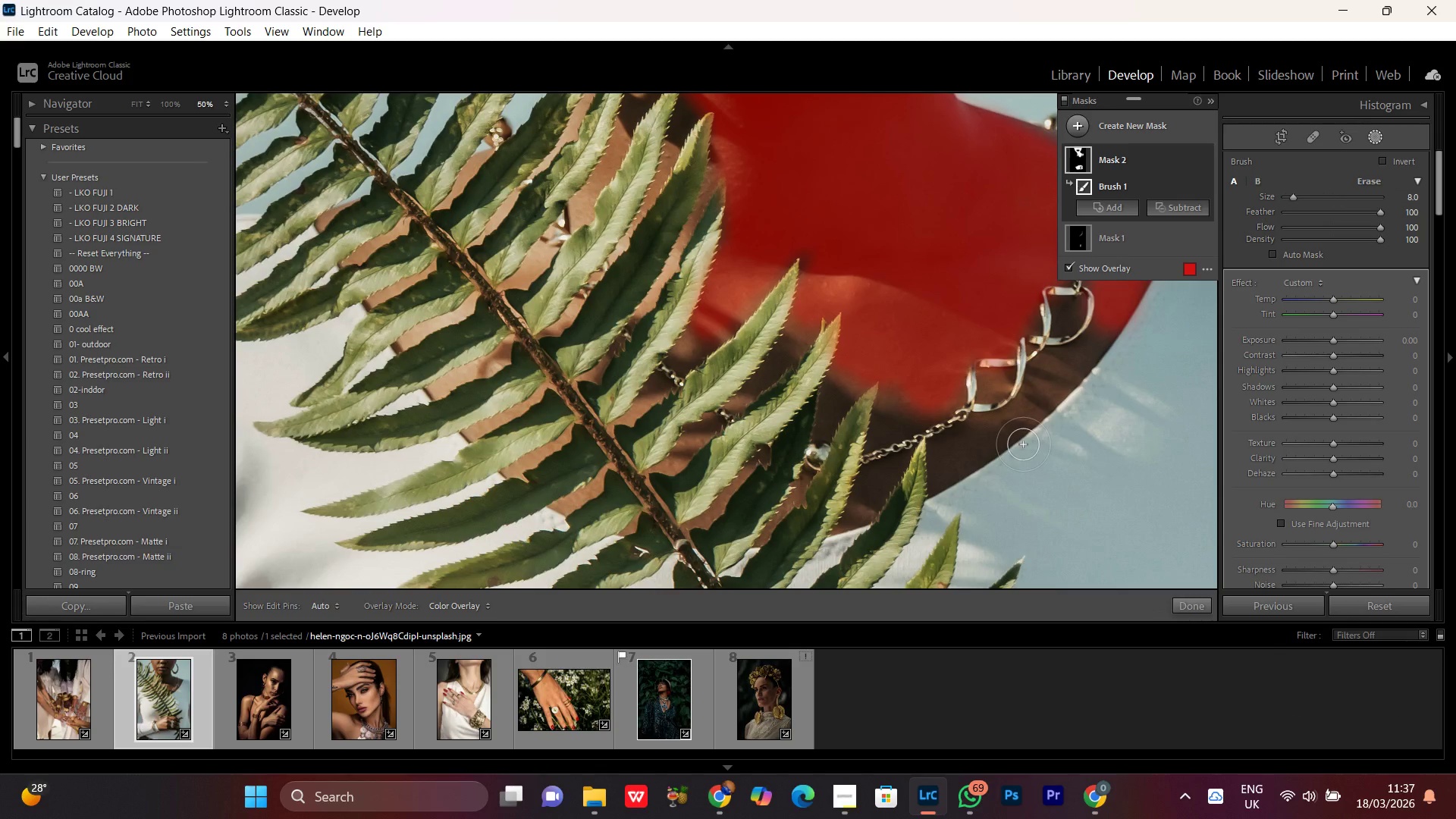 
hold_key(key=Minus, duration=0.33)
 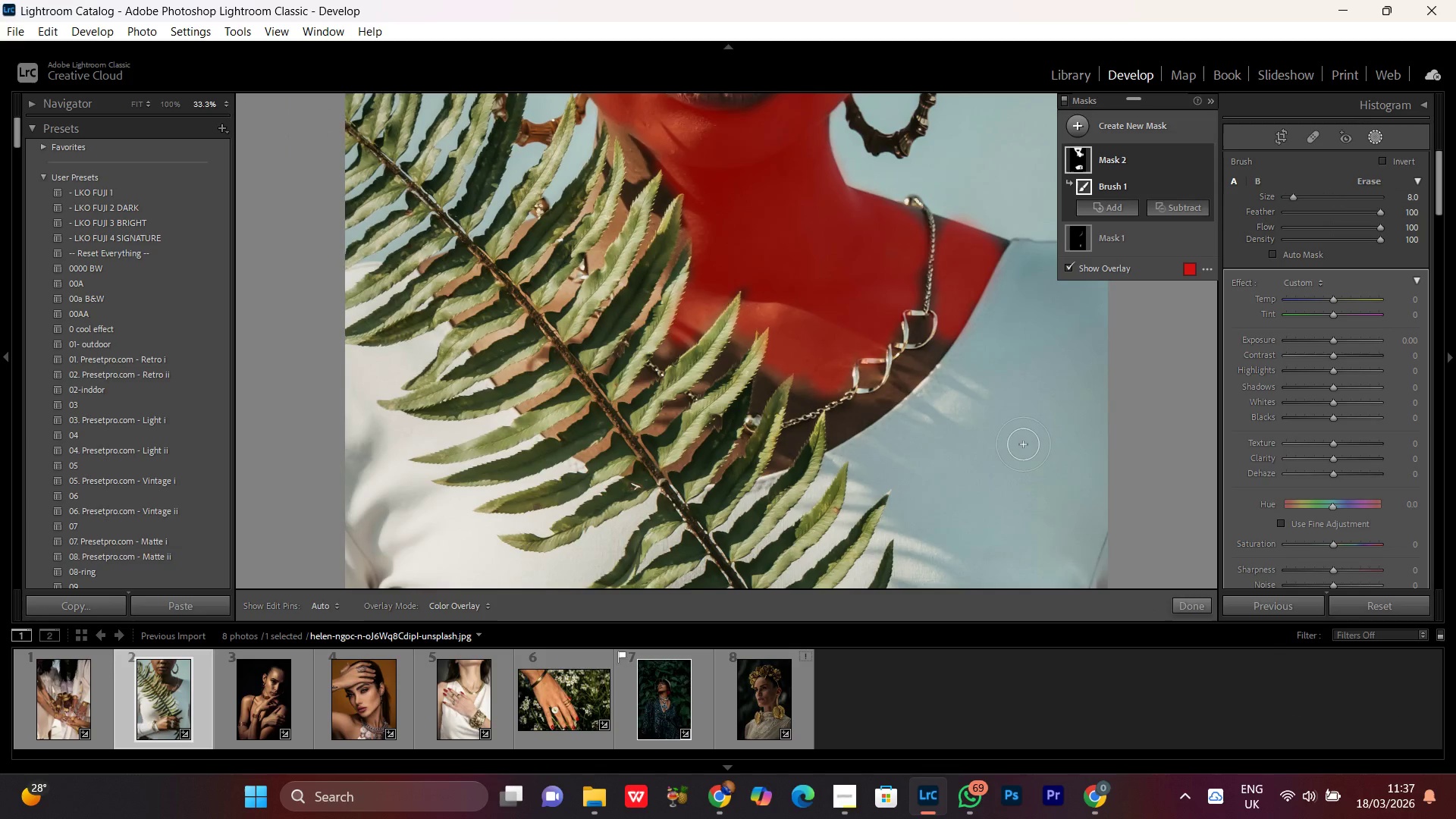 
key(Control+Minus)
 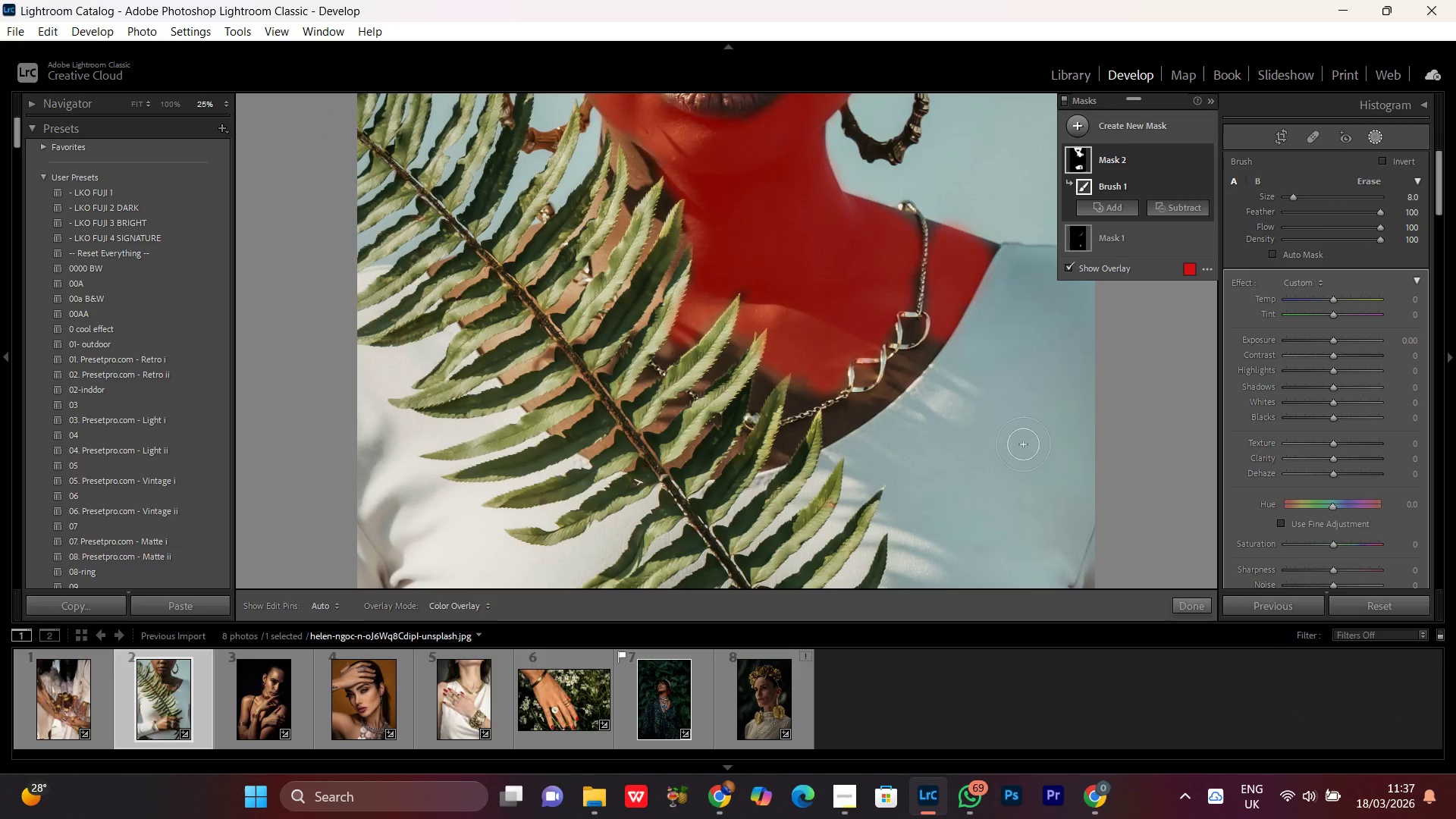 
key(Control+Minus)
 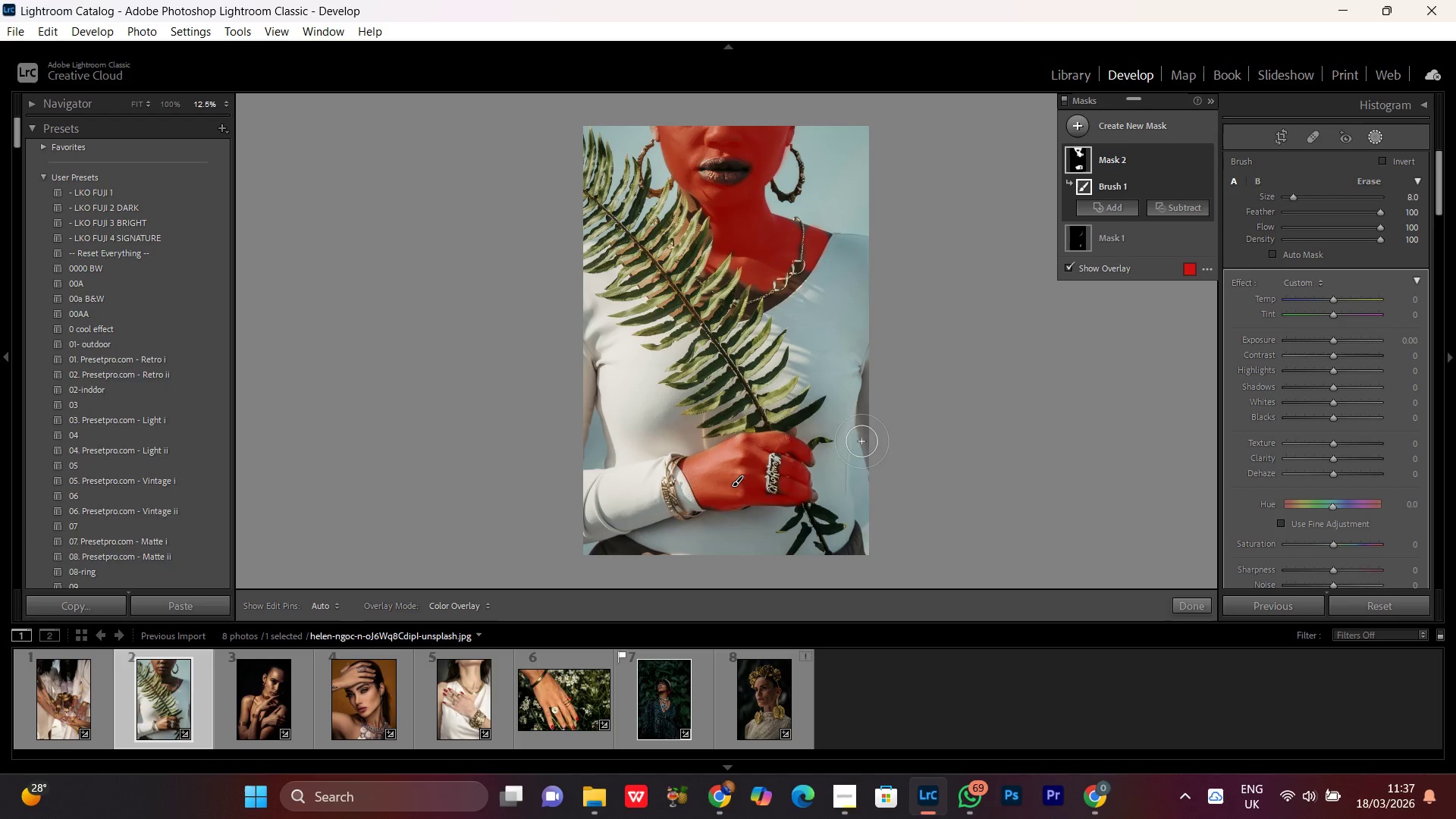 
key(Control+Equal)
 